 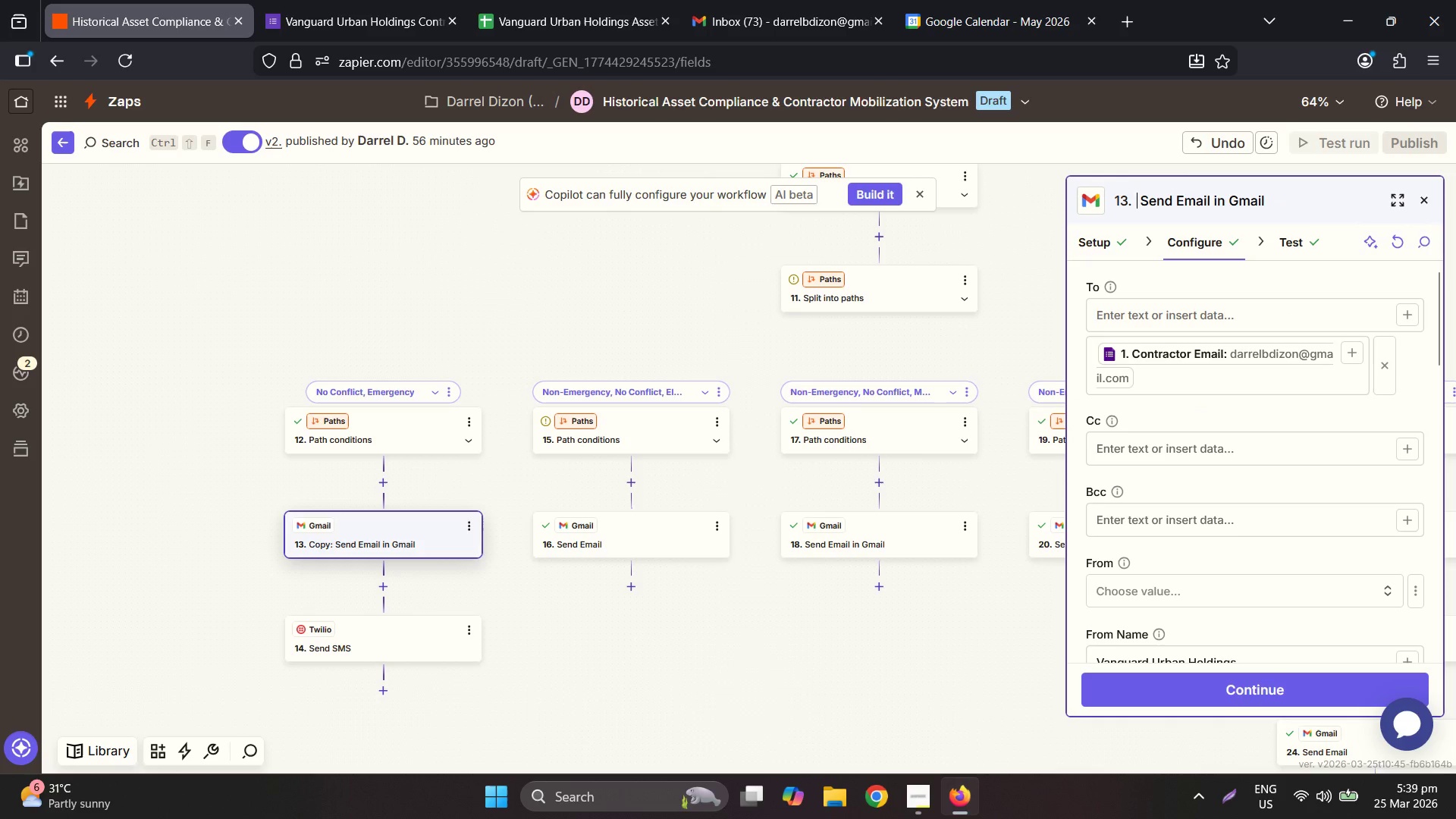 
key(Delete)
 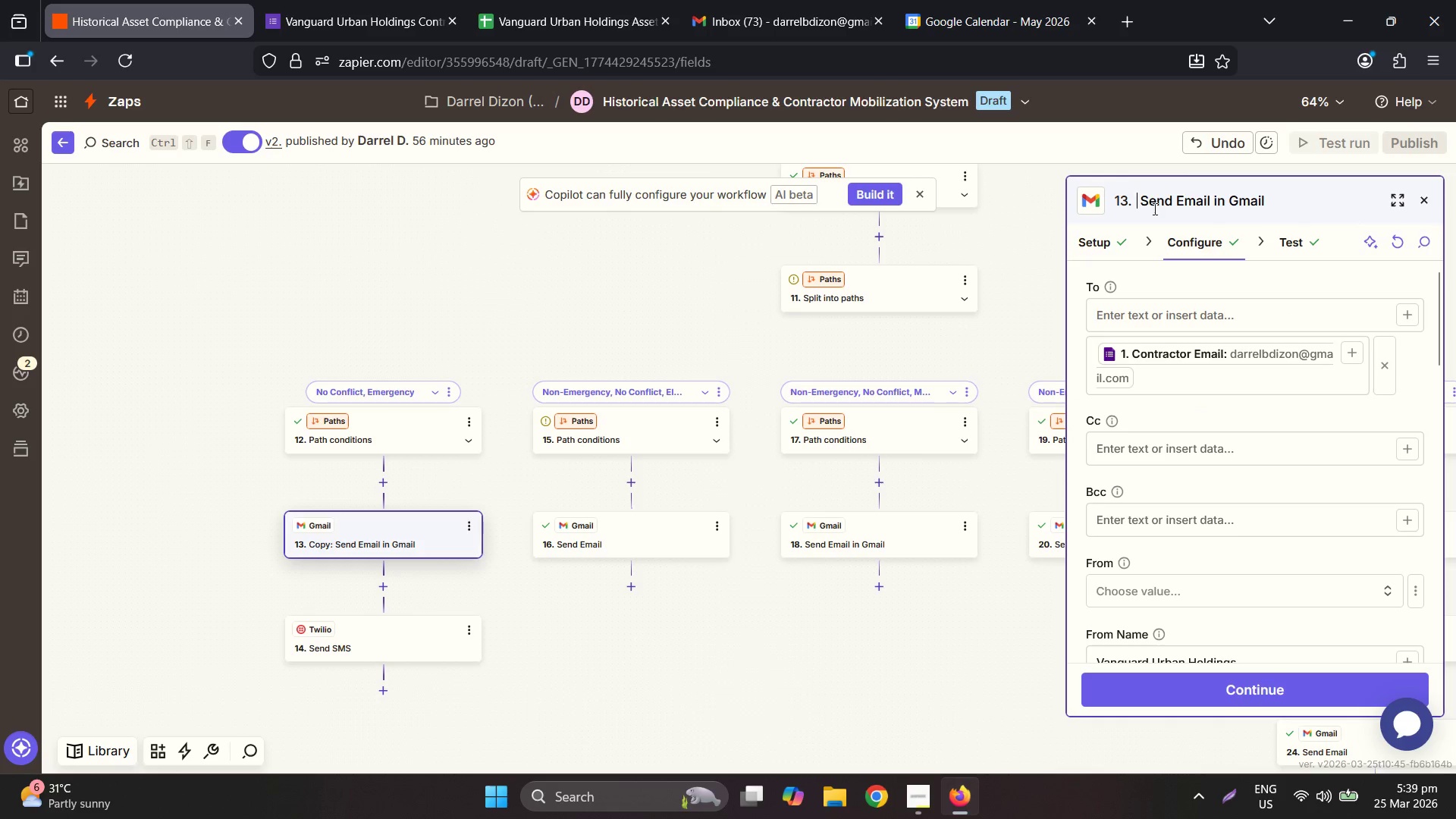 
key(Delete)
 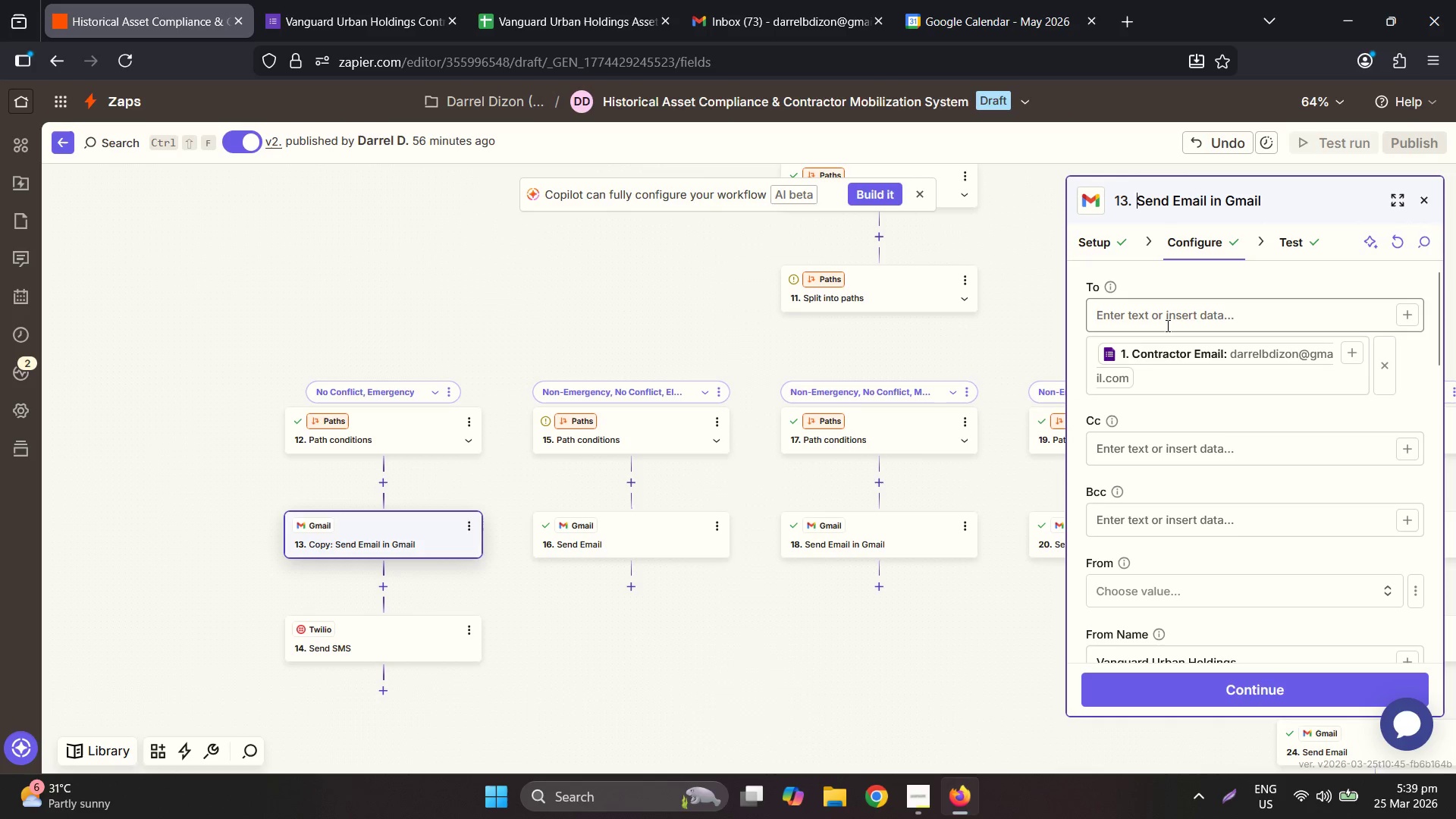 
scroll: coordinate [1127, 629], scroll_direction: down, amount: 5.0
 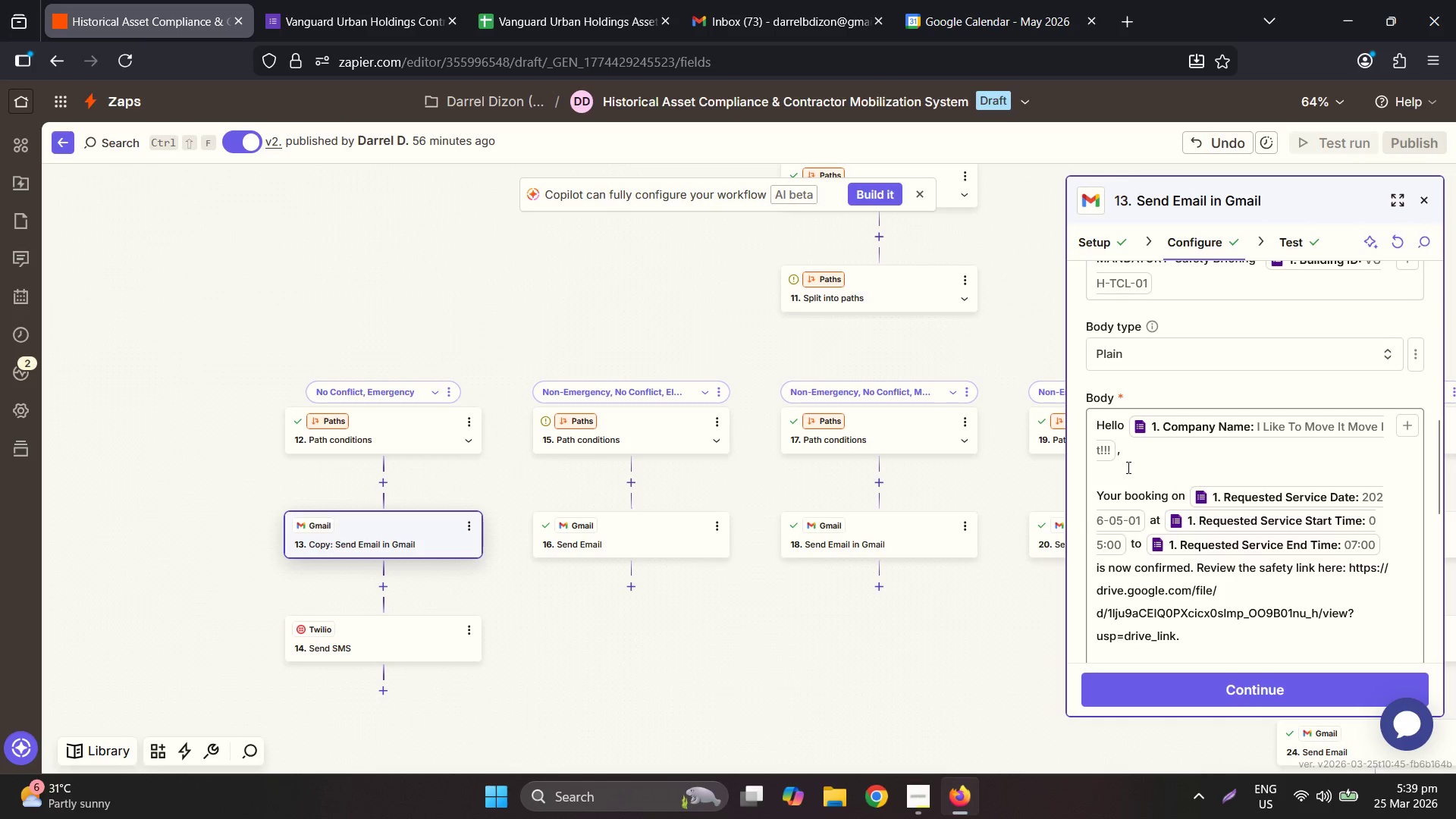 
left_click([1131, 459])
 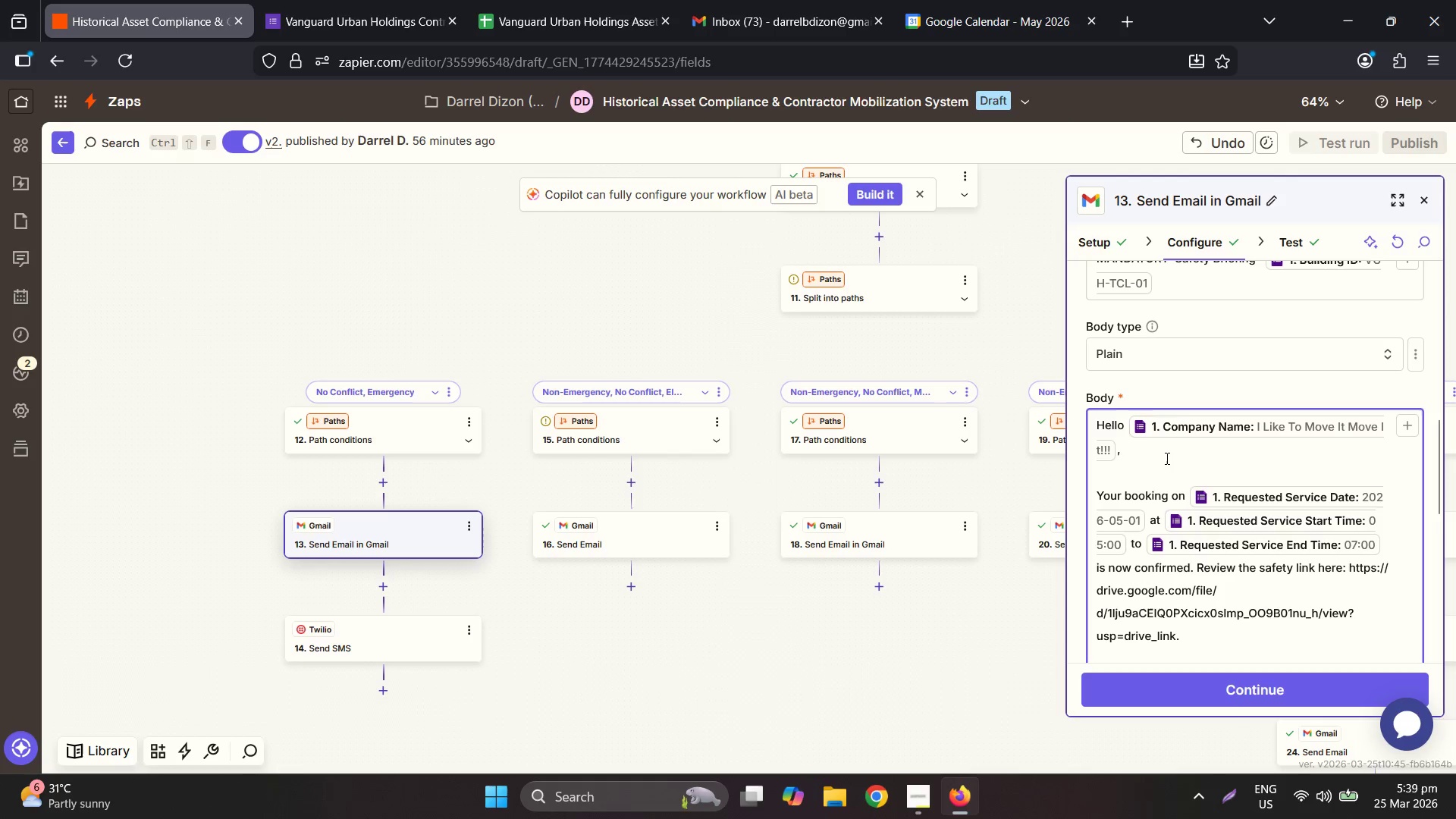 
double_click([1167, 457])
 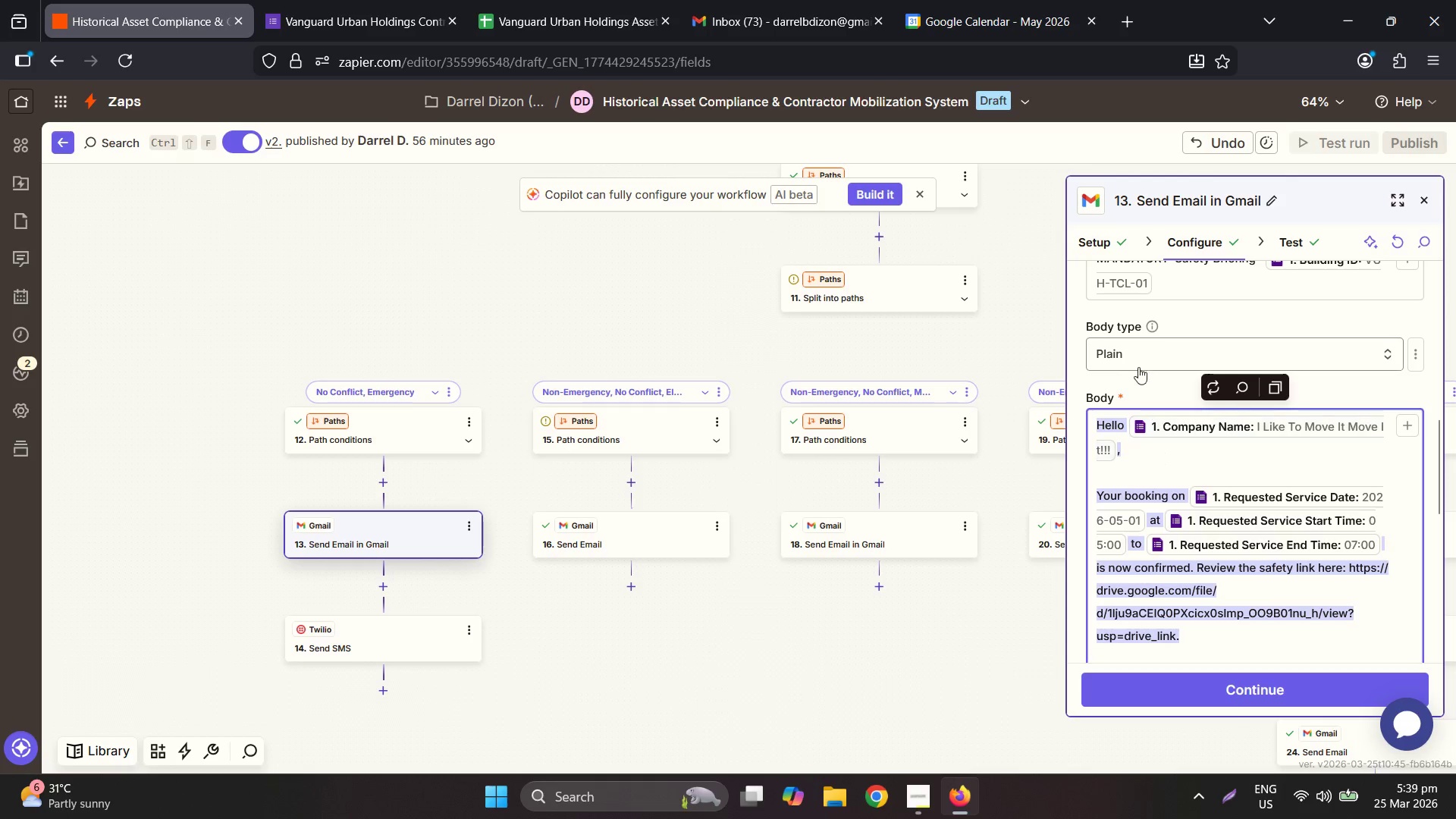 
scroll: coordinate [1135, 347], scroll_direction: up, amount: 1.0
 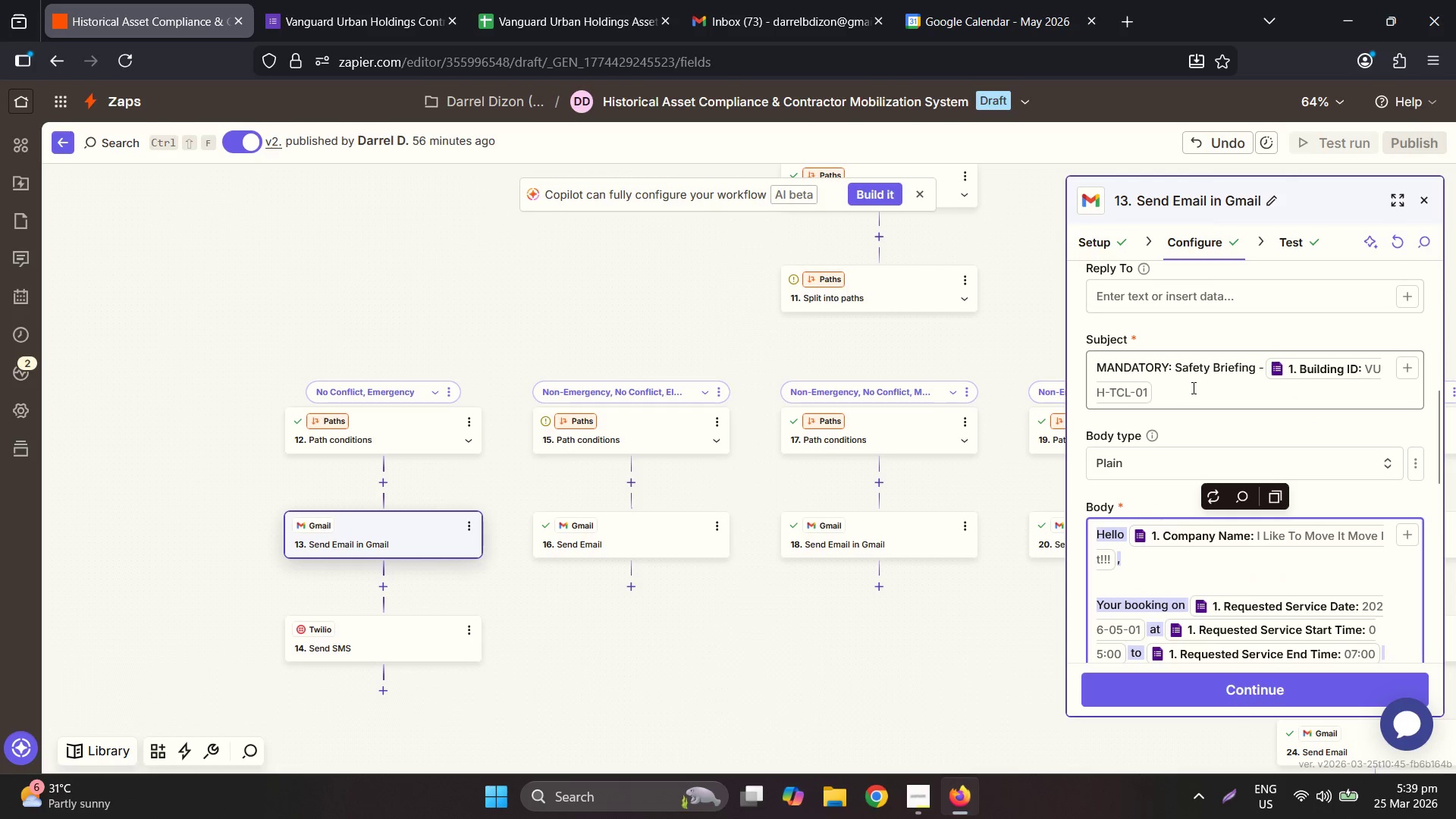 
double_click([1189, 388])
 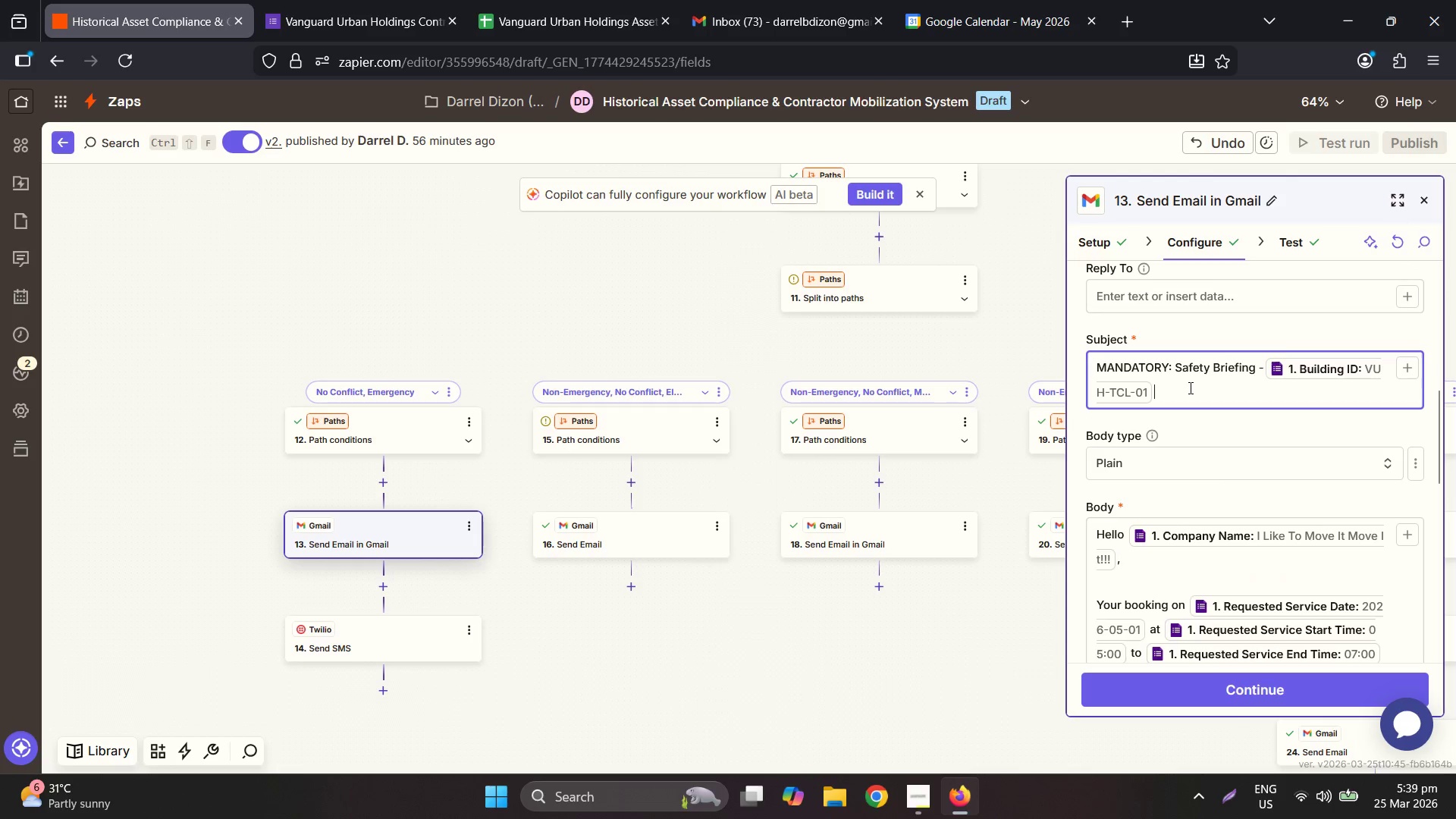 
triple_click([1189, 388])
 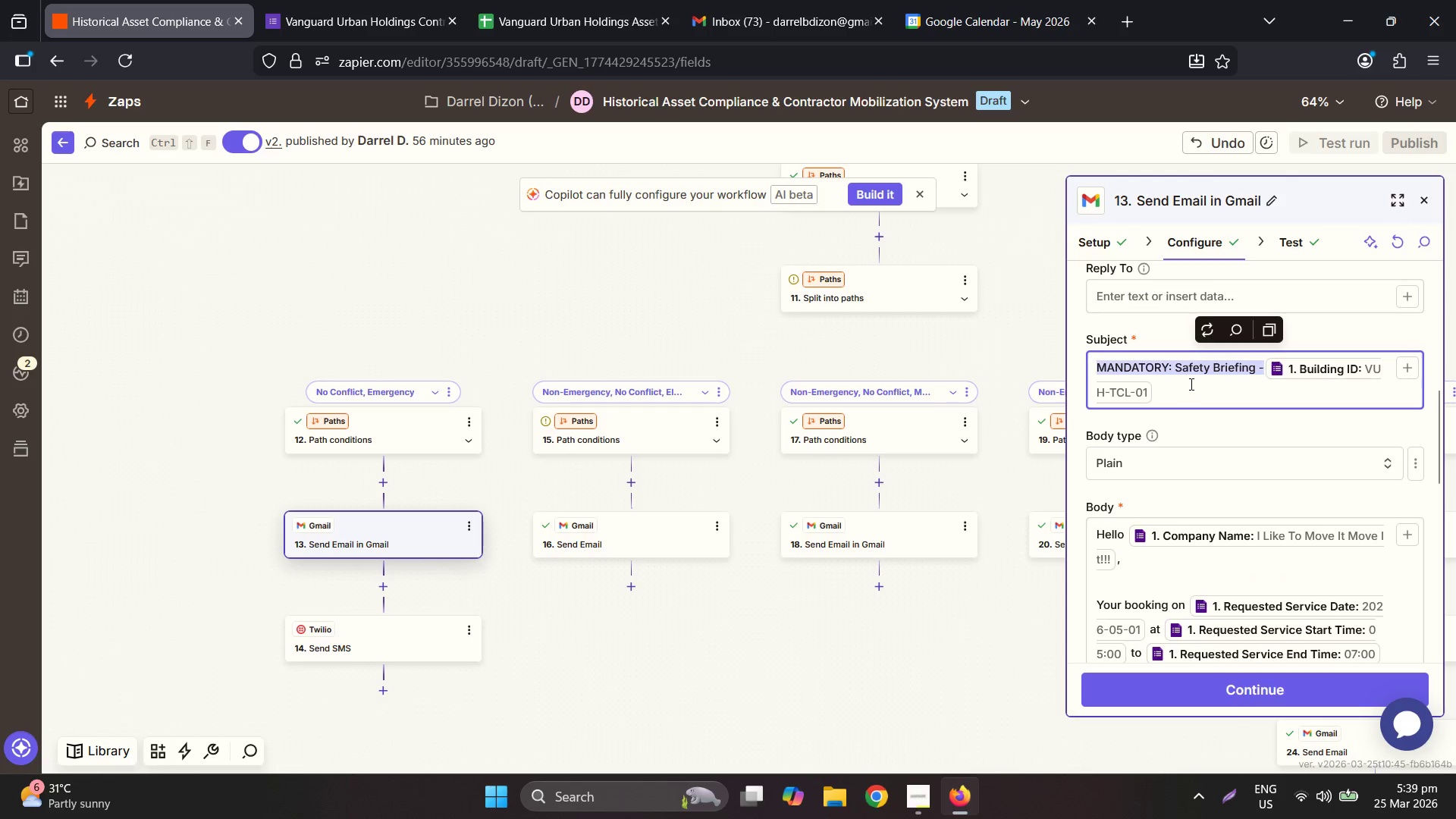 
type(EEMR)
key(Backspace)
key(Backspace)
key(Backspace)
type(NER)
key(Backspace)
key(Backspace)
key(Backspace)
type(N)
key(Backspace)
type(MERGEY)
key(Backspace)
type(NCY ACCESS)
key(Backspace)
key(Backspace)
key(Backspace)
key(Backspace)
type(mergency Access Confirmed fo)
 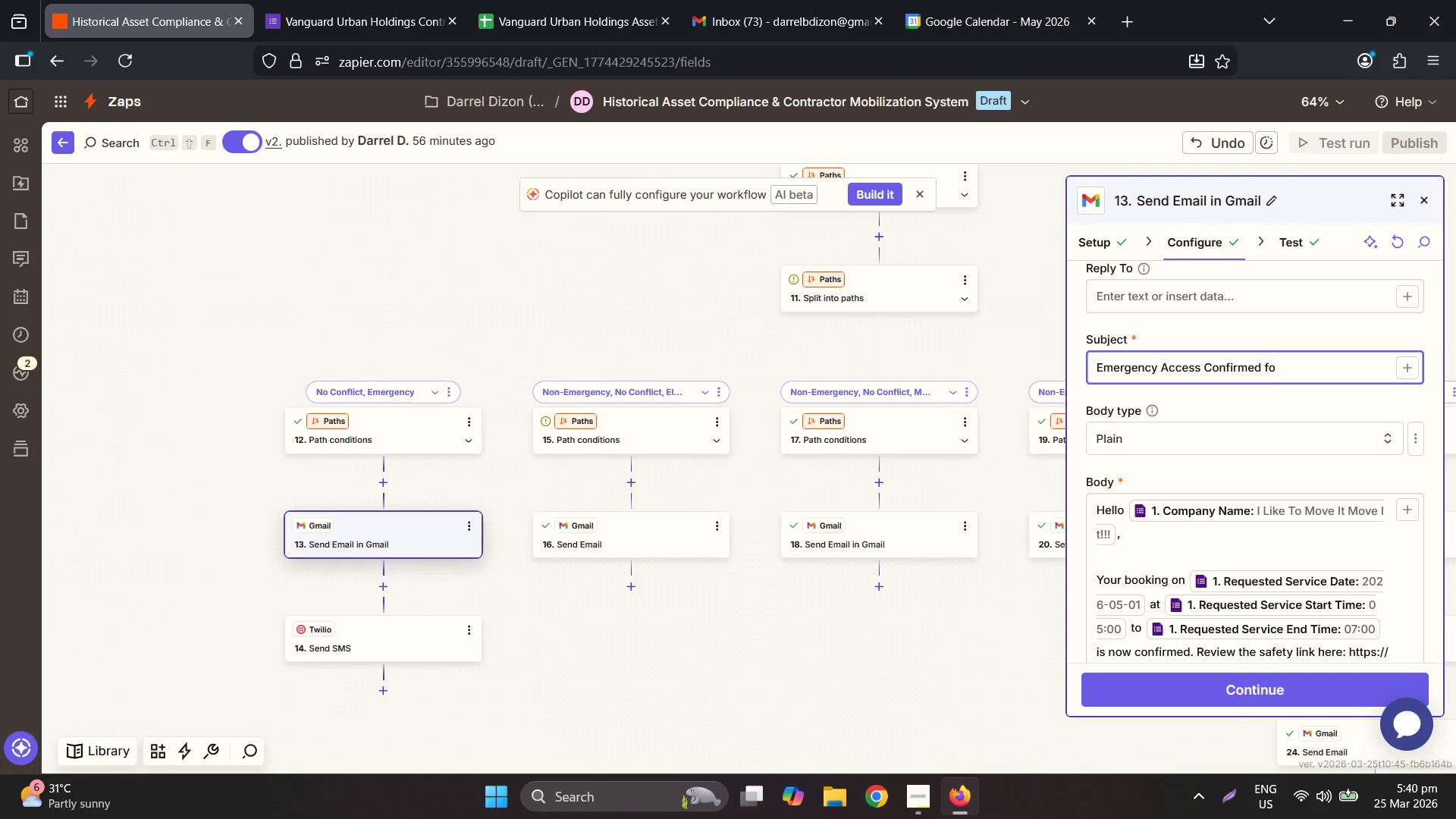 
key(R)
 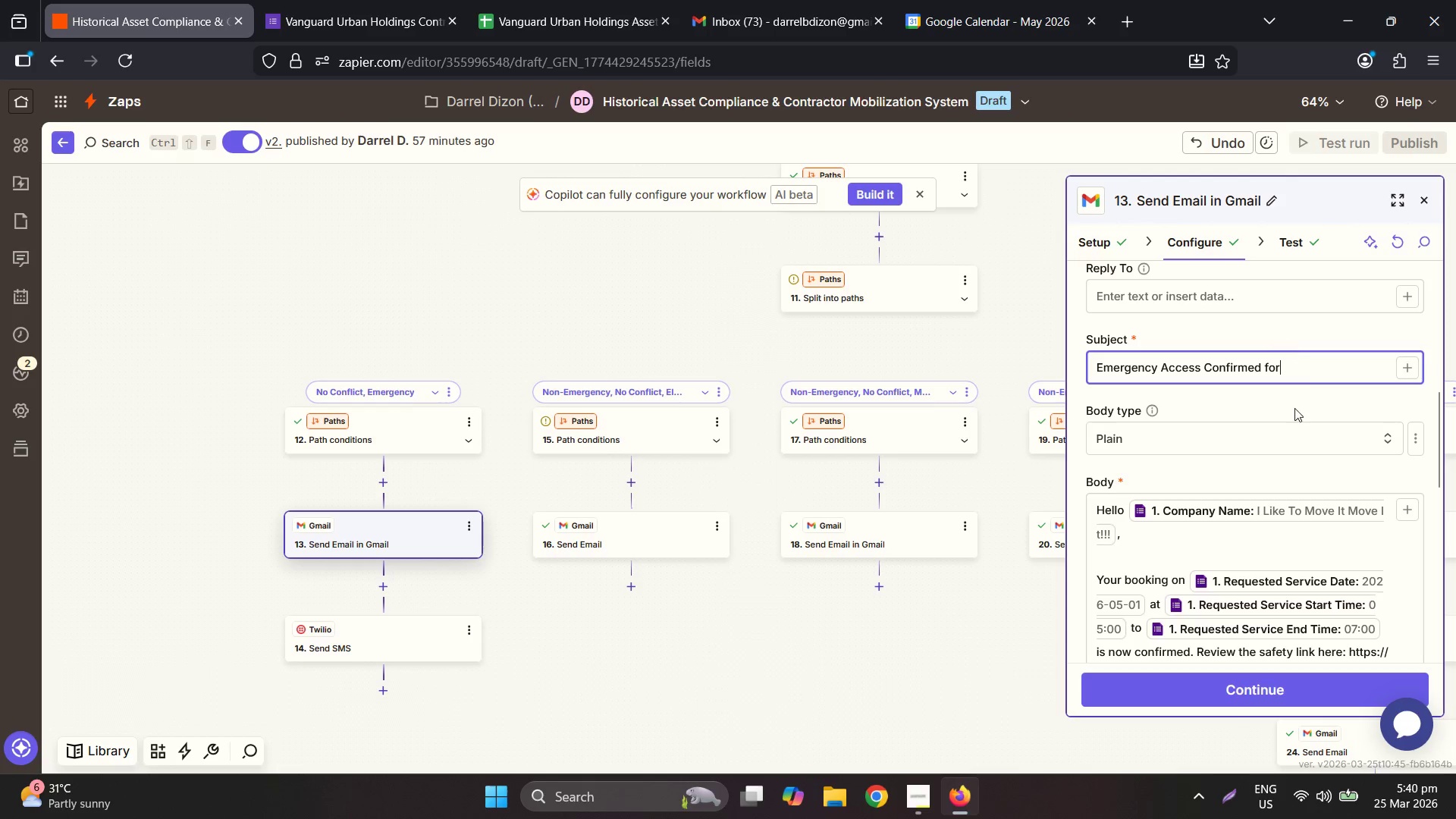 
key(Space)
 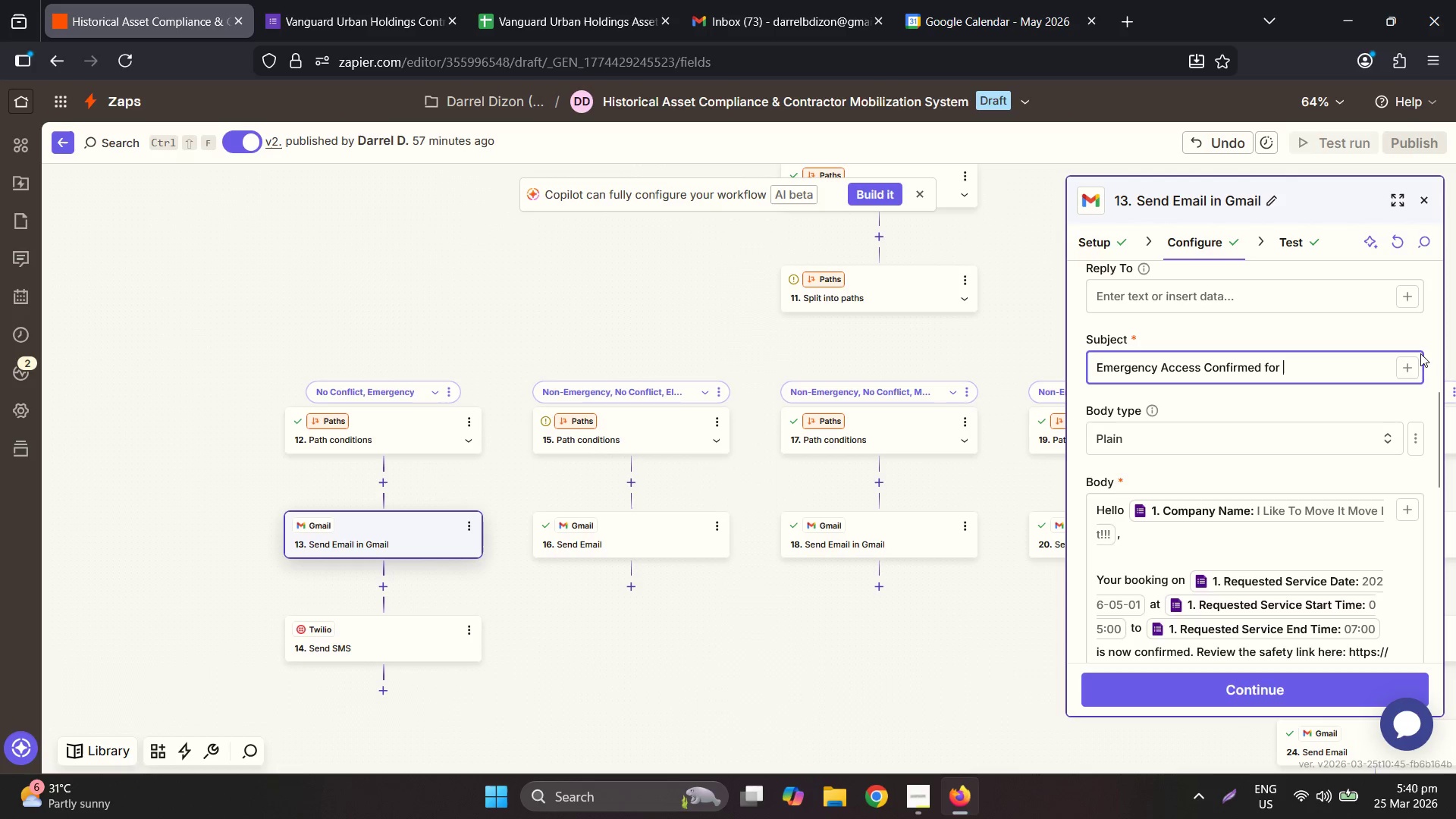 
left_click([1410, 361])
 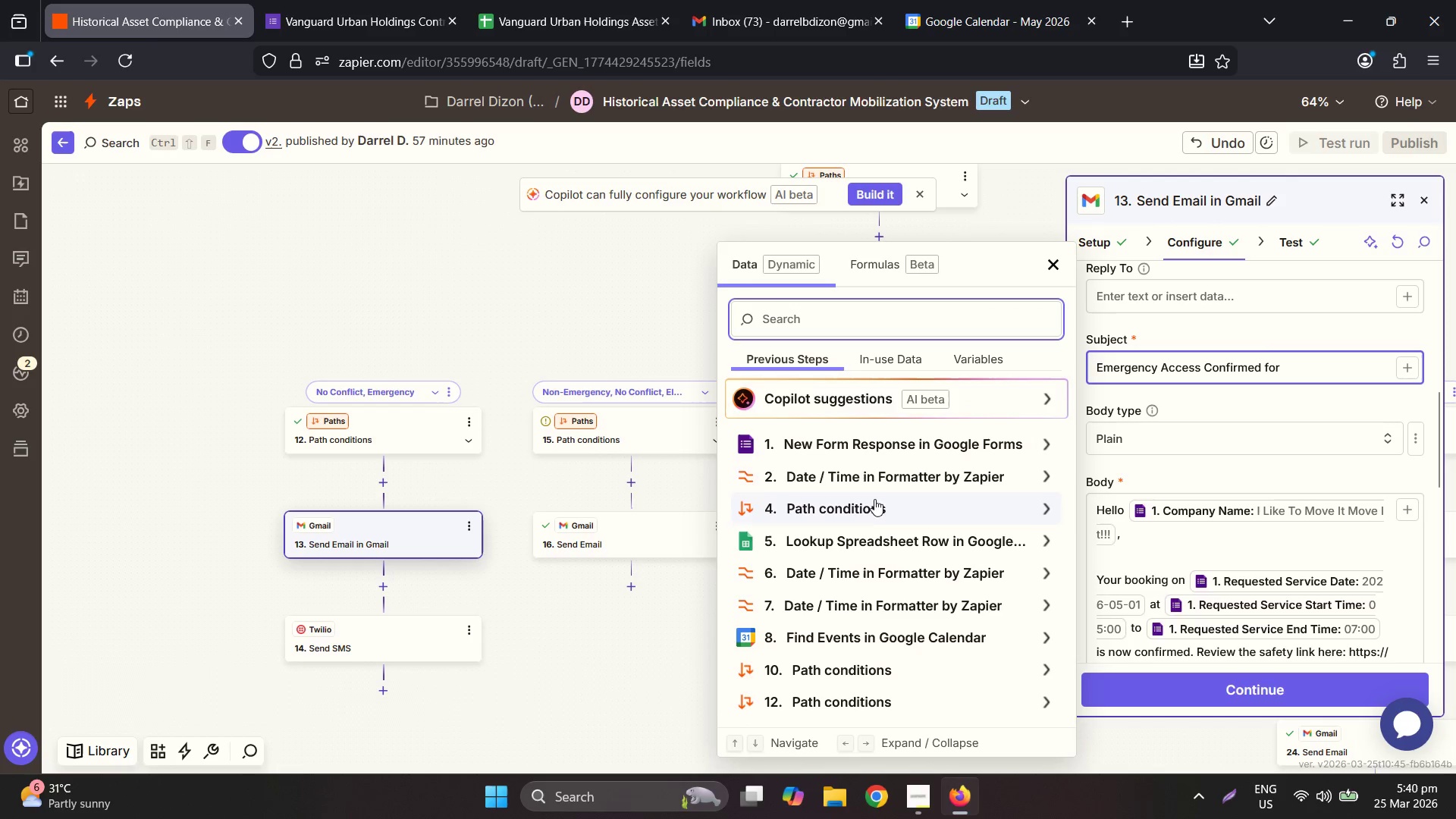 
left_click([827, 451])
 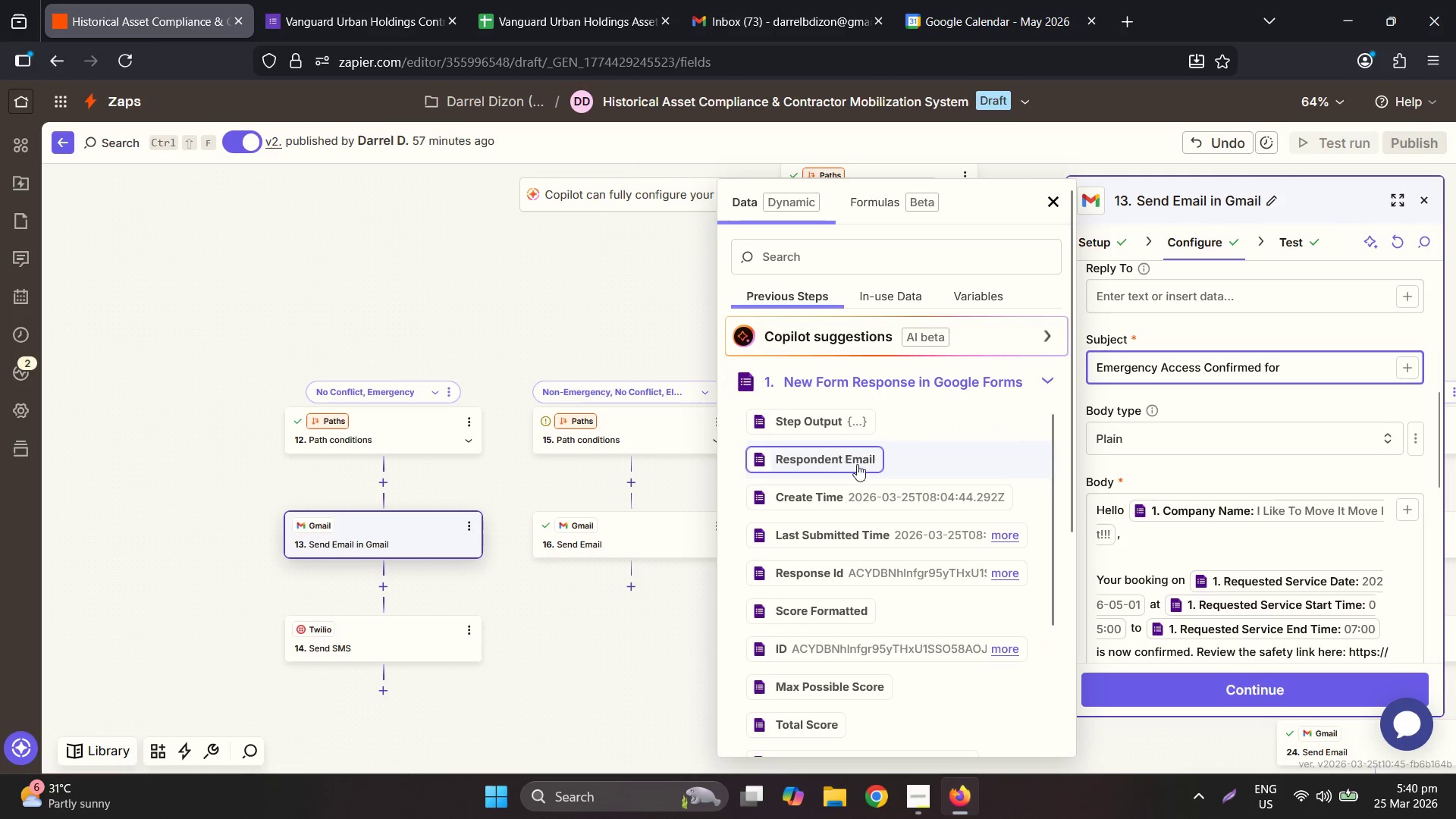 
scroll: coordinate [881, 507], scroll_direction: down, amount: 2.0
 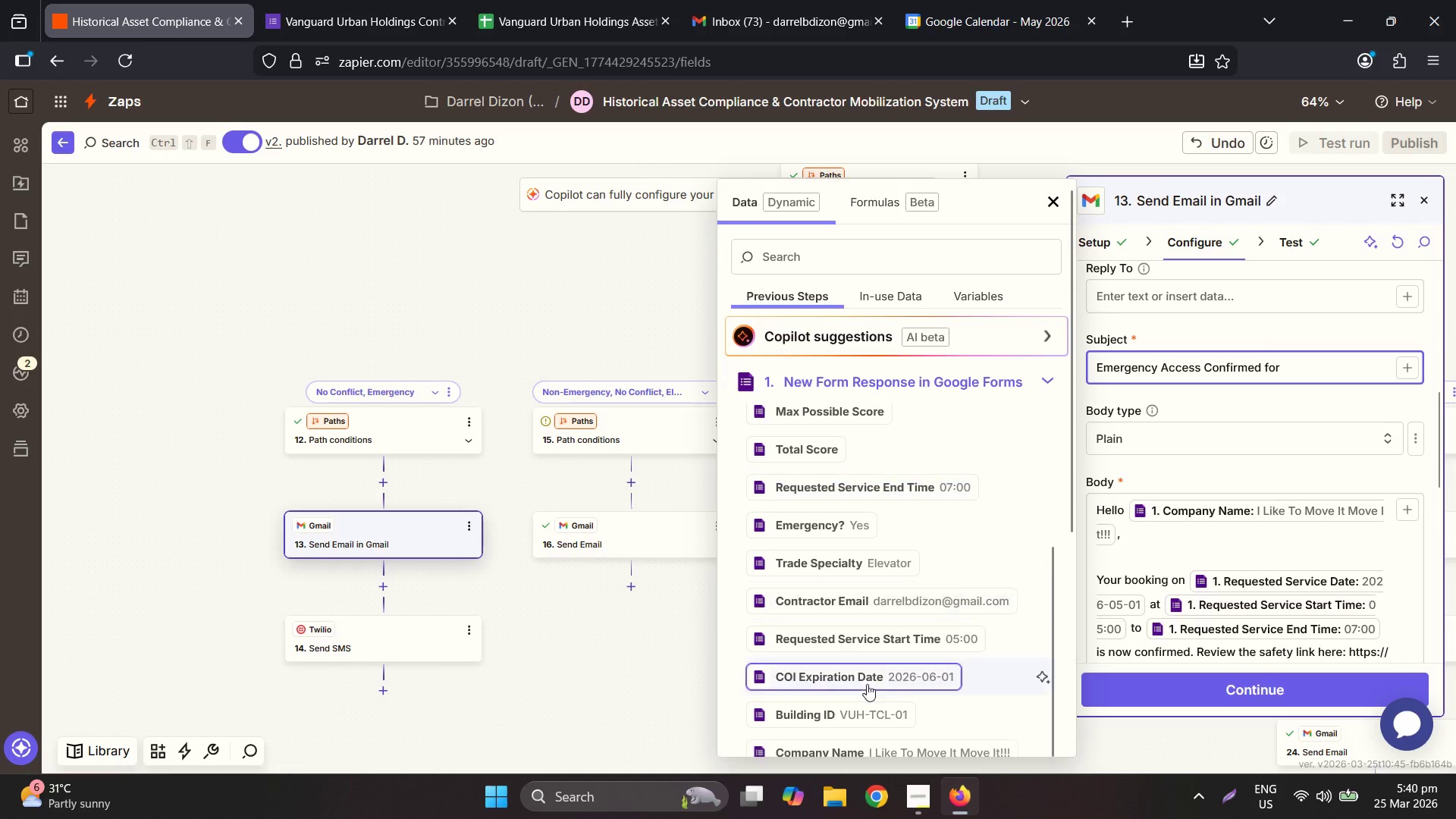 
left_click([847, 697])
 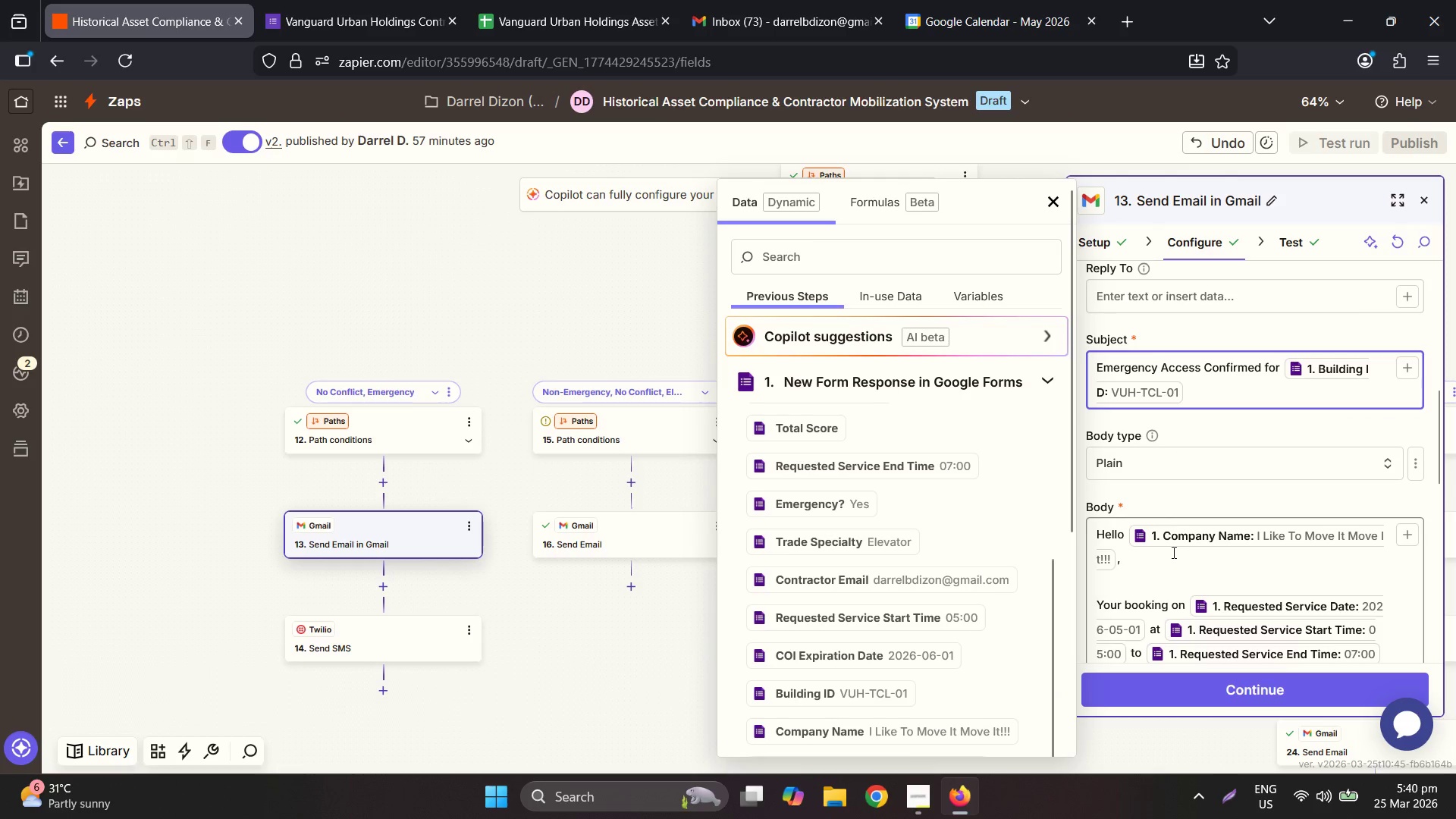 
scroll: coordinate [890, 670], scroll_direction: down, amount: 1.0
 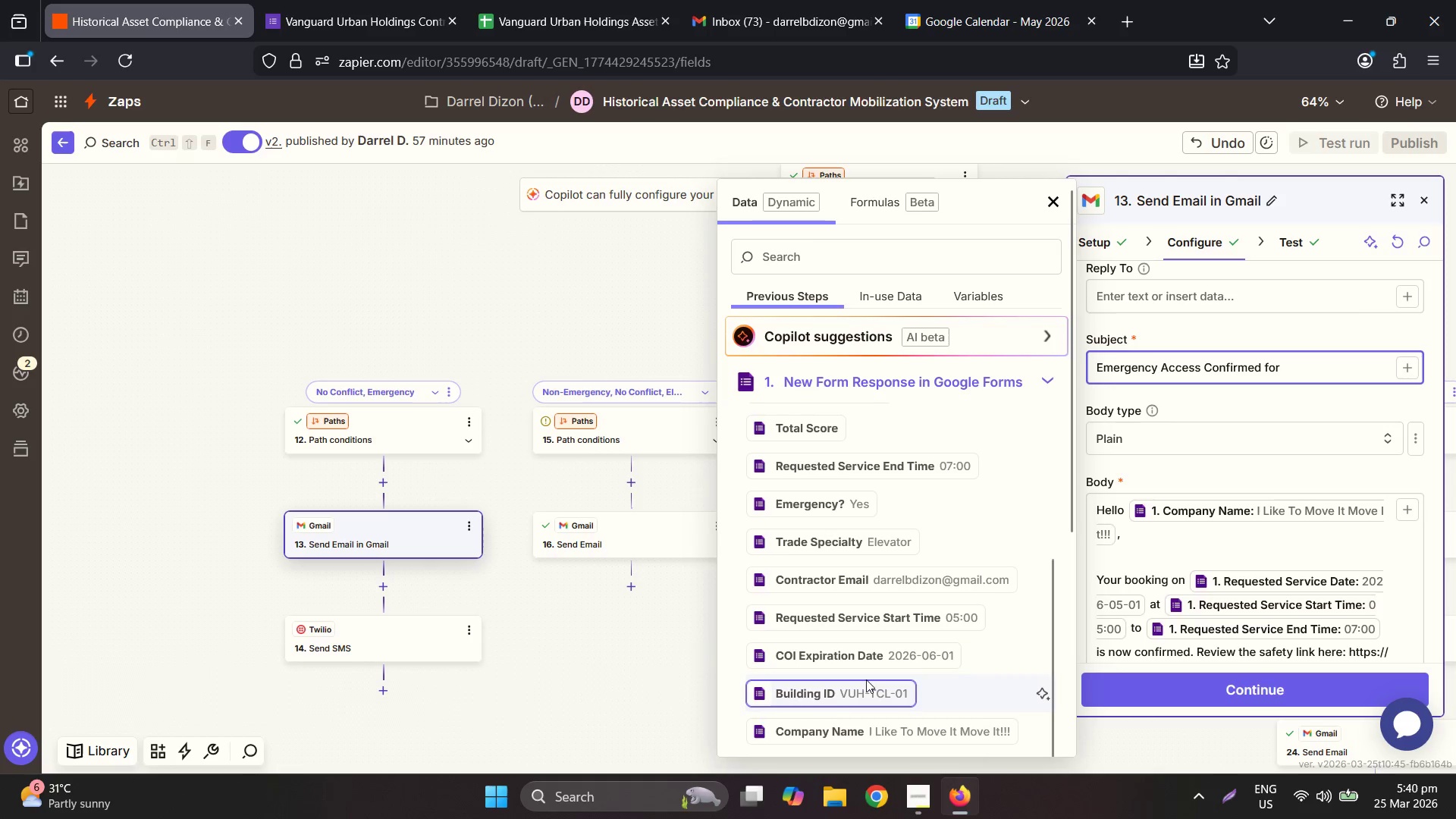 
double_click([1172, 576])
 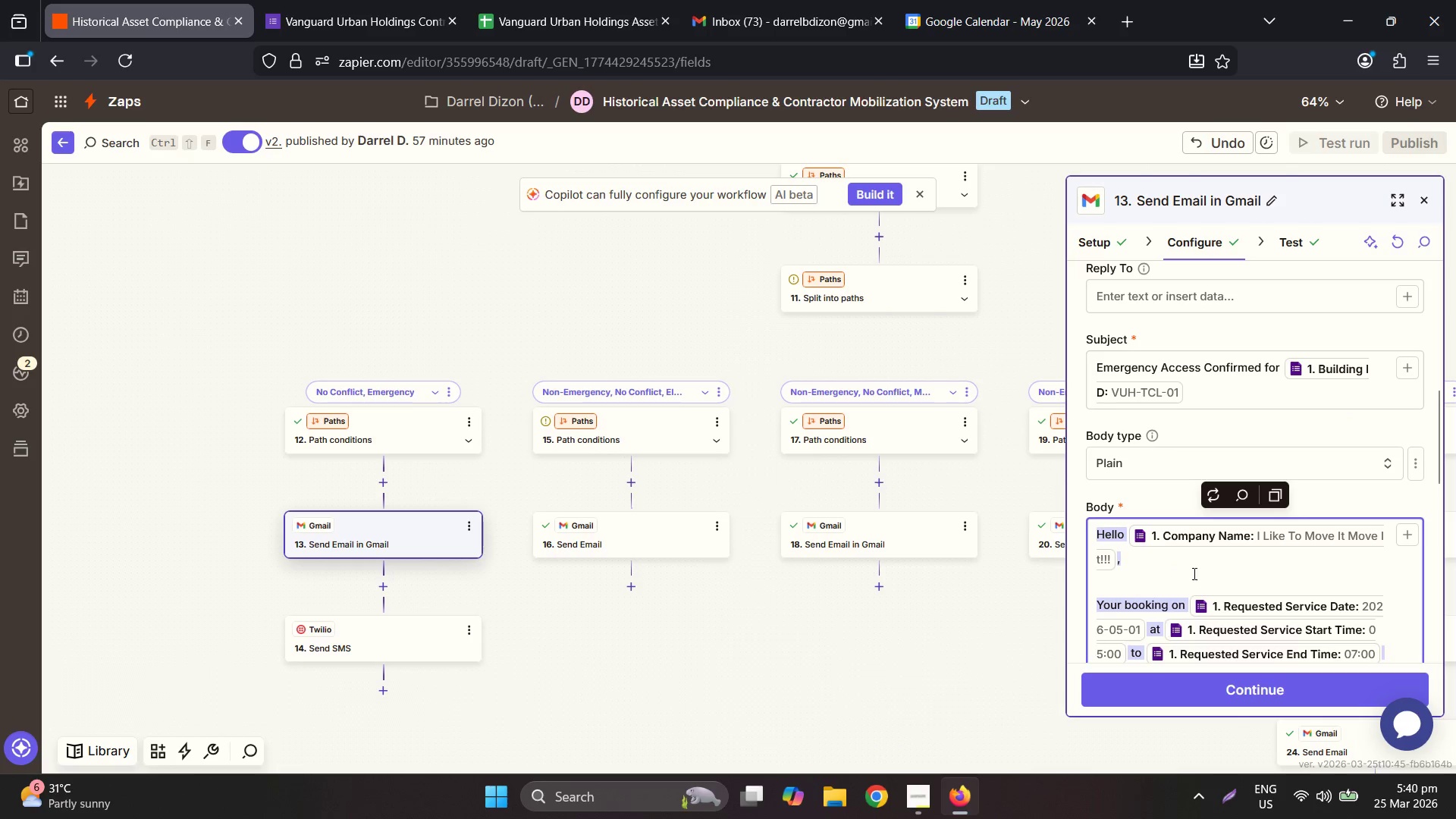 
left_click([1194, 572])
 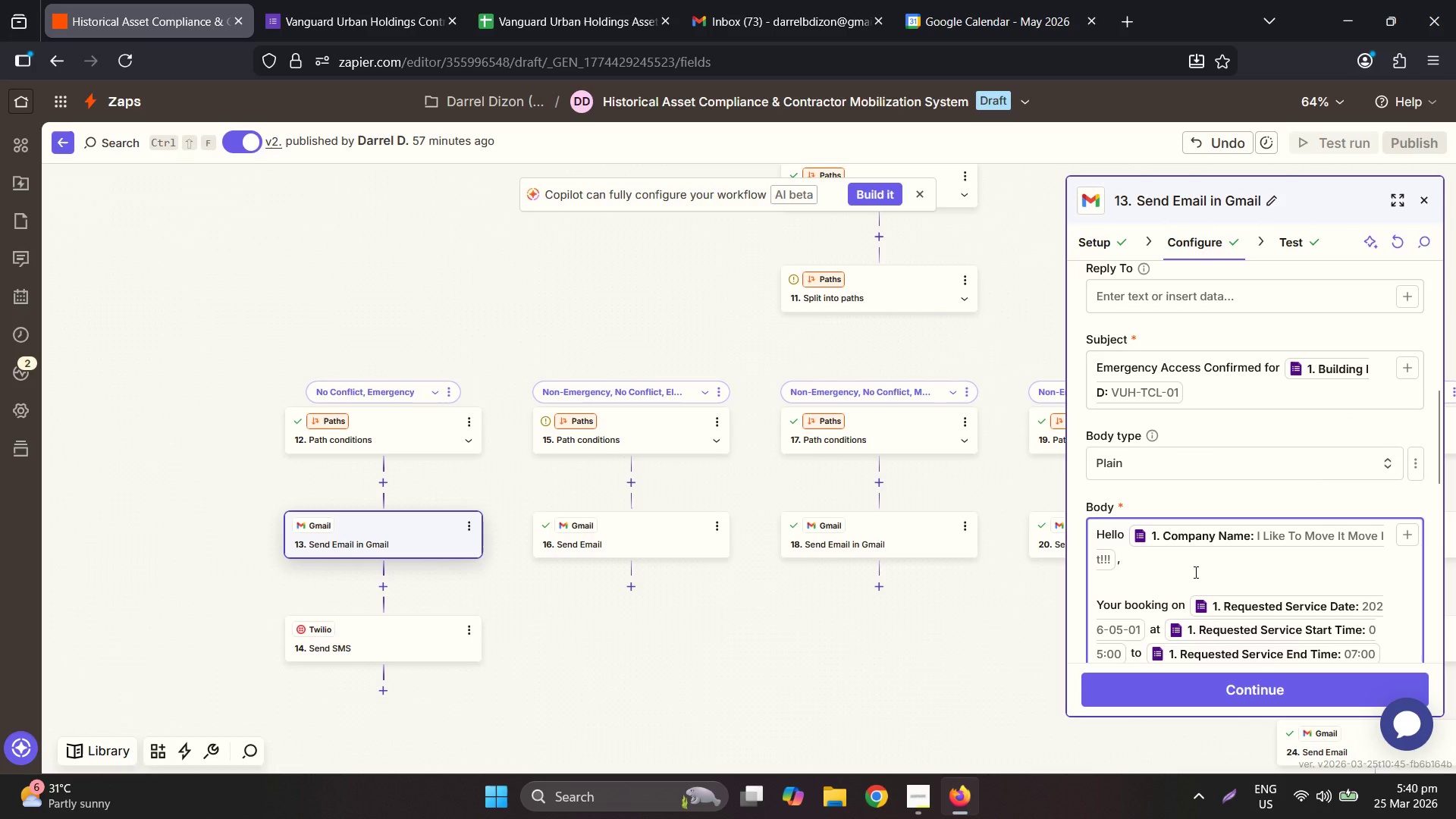 
left_click_drag(start_coordinate=[1099, 386], to_coordinate=[1237, 530])
 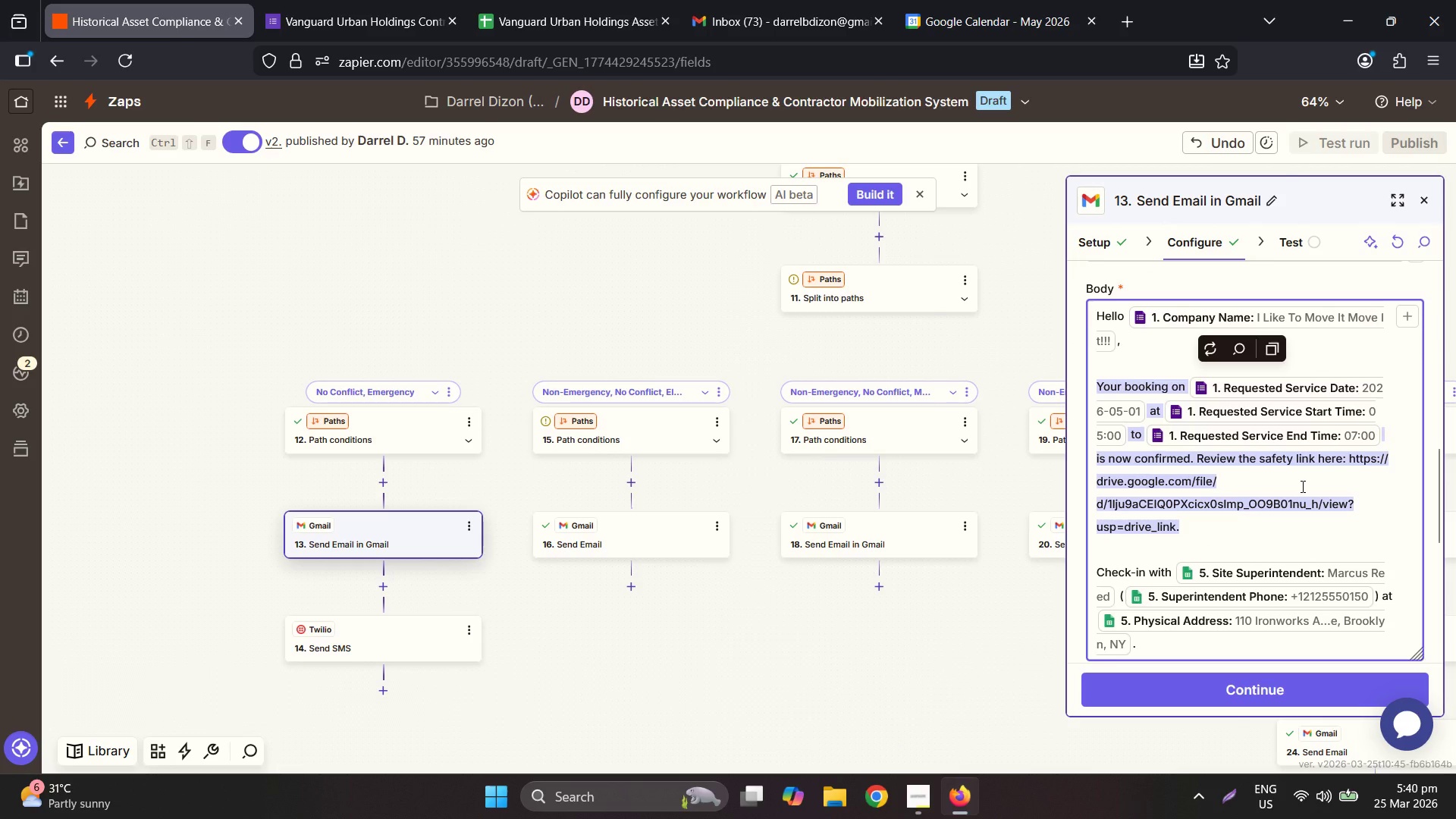 
scroll: coordinate [1194, 572], scroll_direction: down, amount: 2.0
 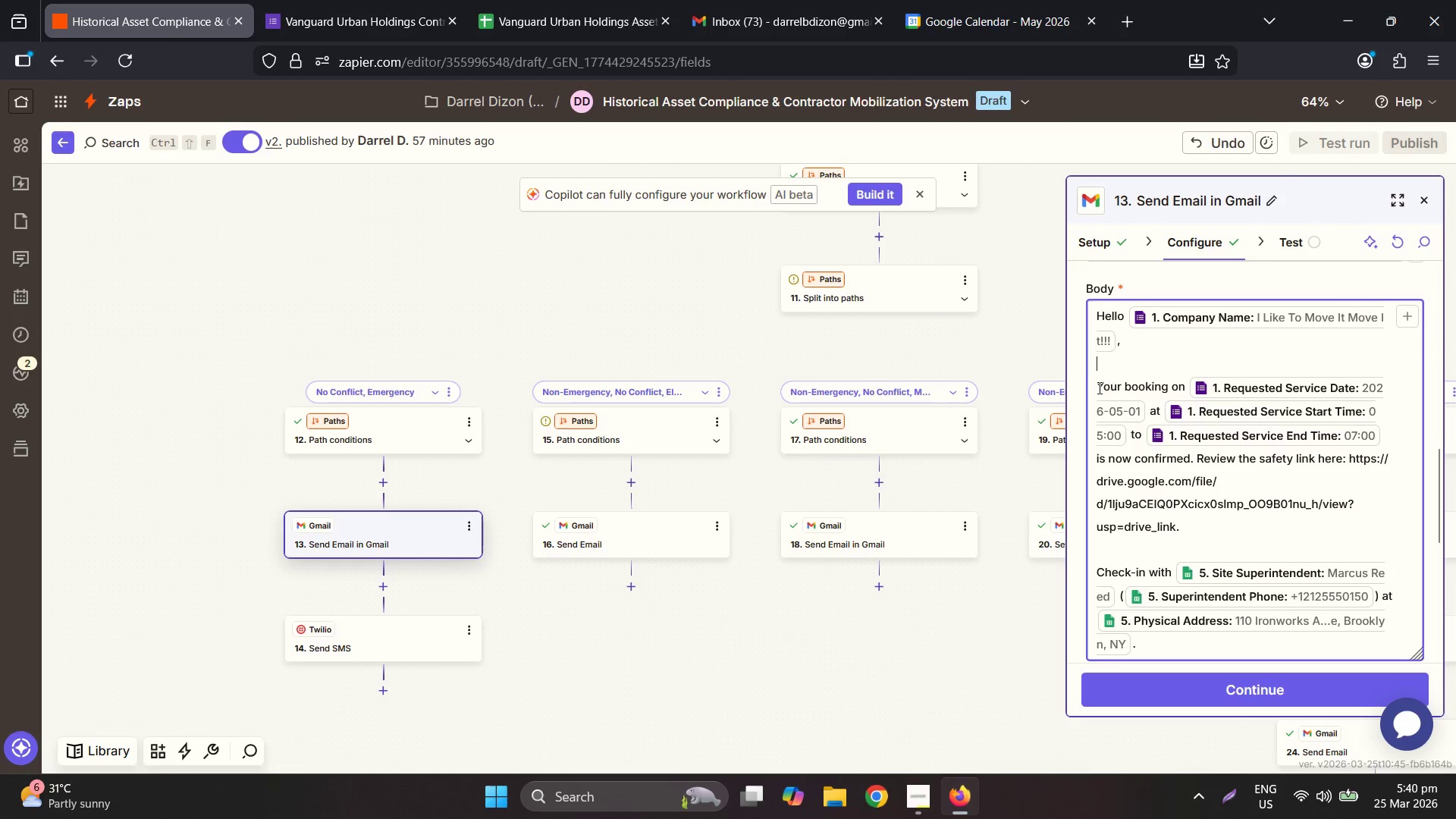 
type(Yur)
key(Backspace)
key(Backspace)
type(iur )
key(Backspace)
key(Backspace)
key(Backspace)
key(Backspace)
type(our ee)
key(Backspace)
type(mergency service request for )
 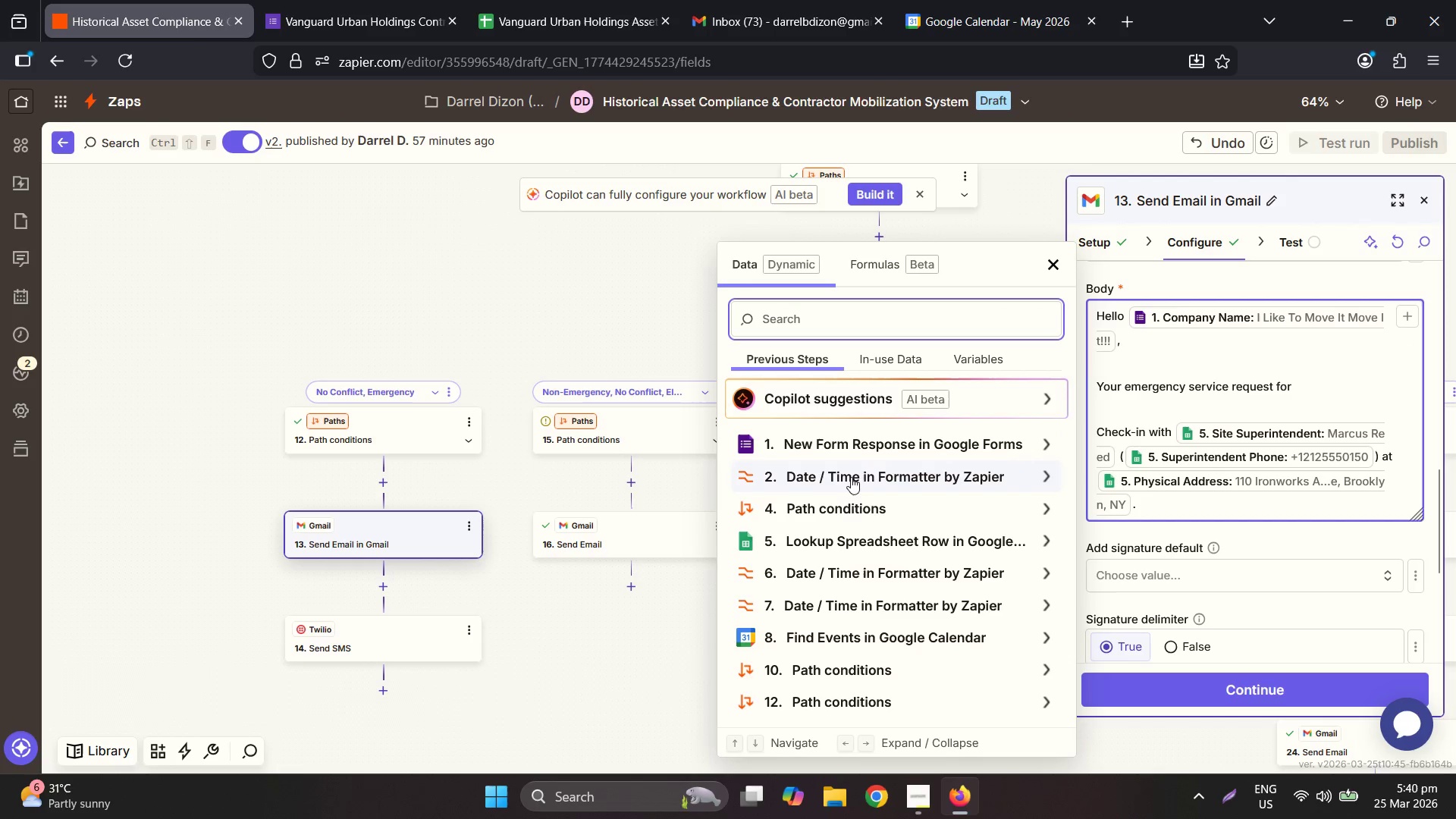 
left_click([848, 447])
 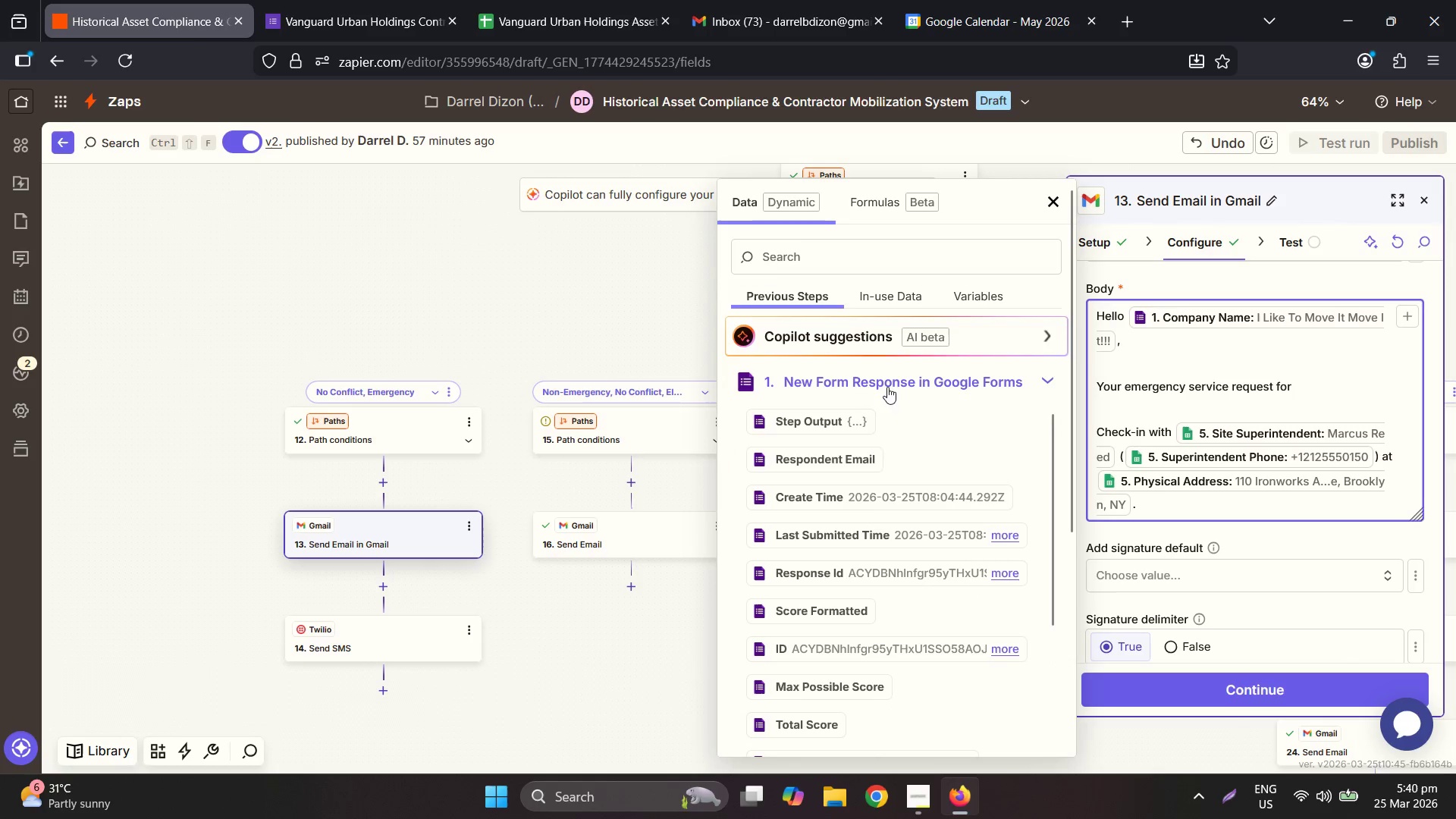 
left_click([829, 262])
 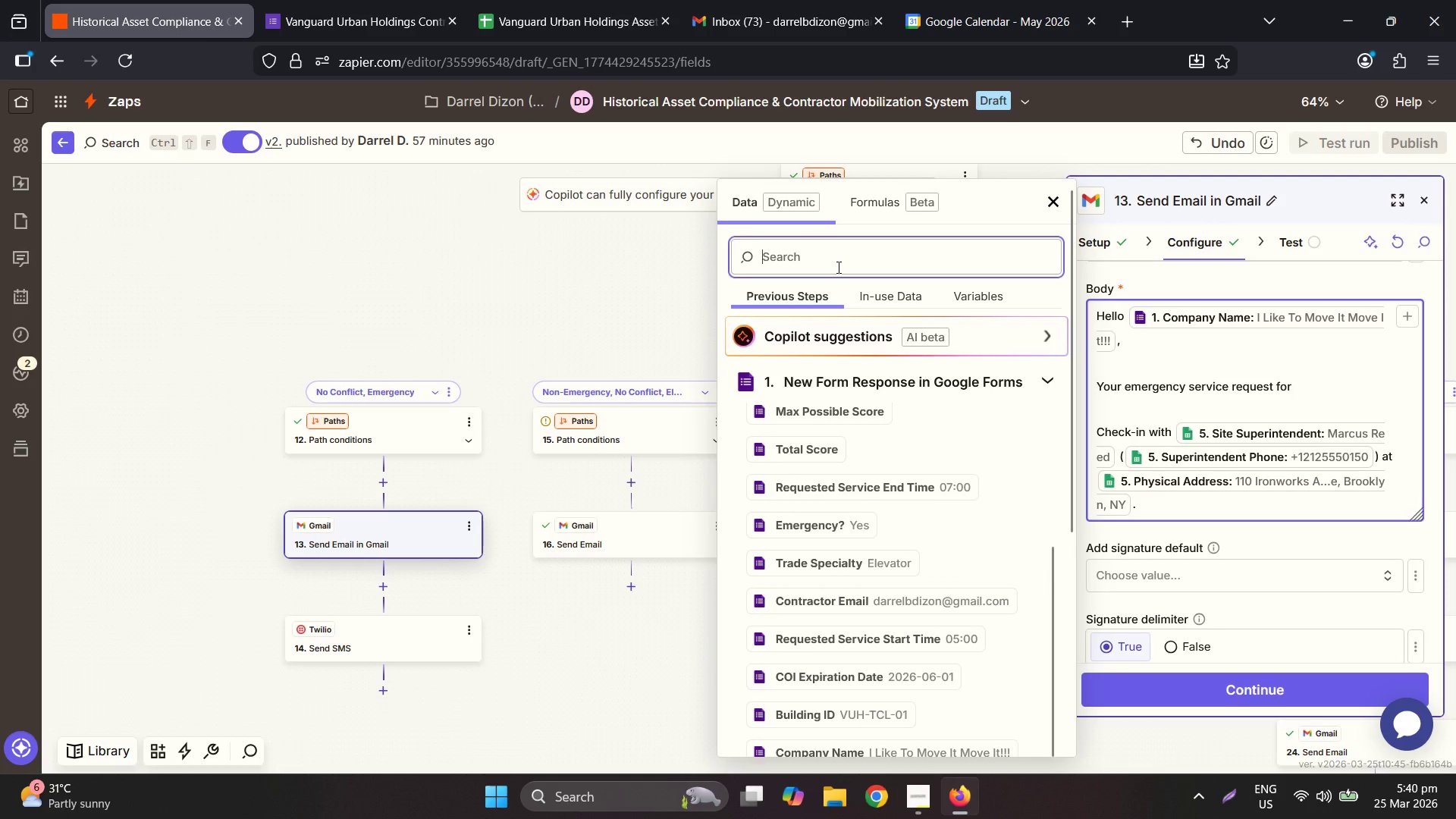 
scroll: coordinate [893, 611], scroll_direction: down, amount: 2.0
 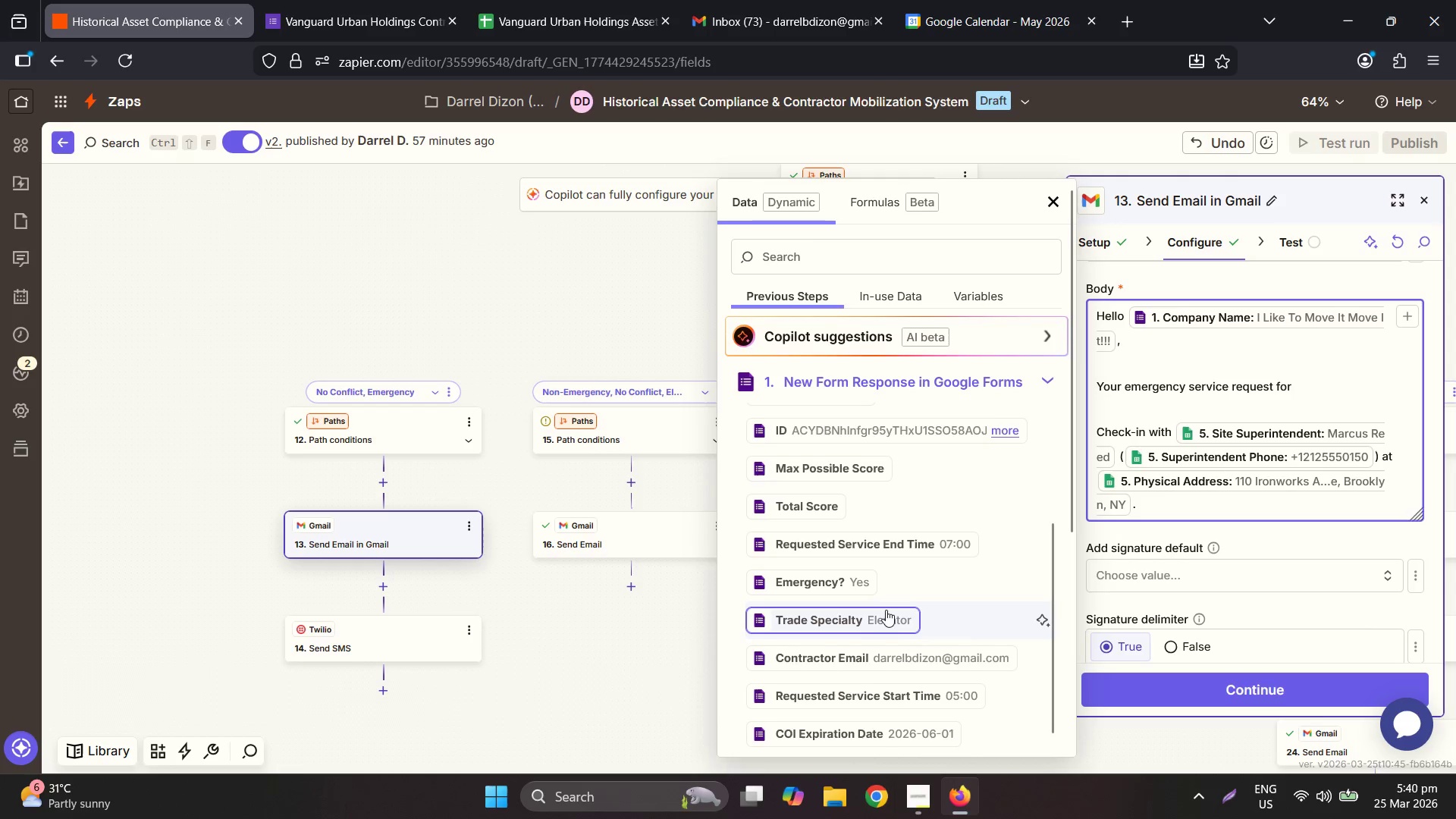 
type(buil)
 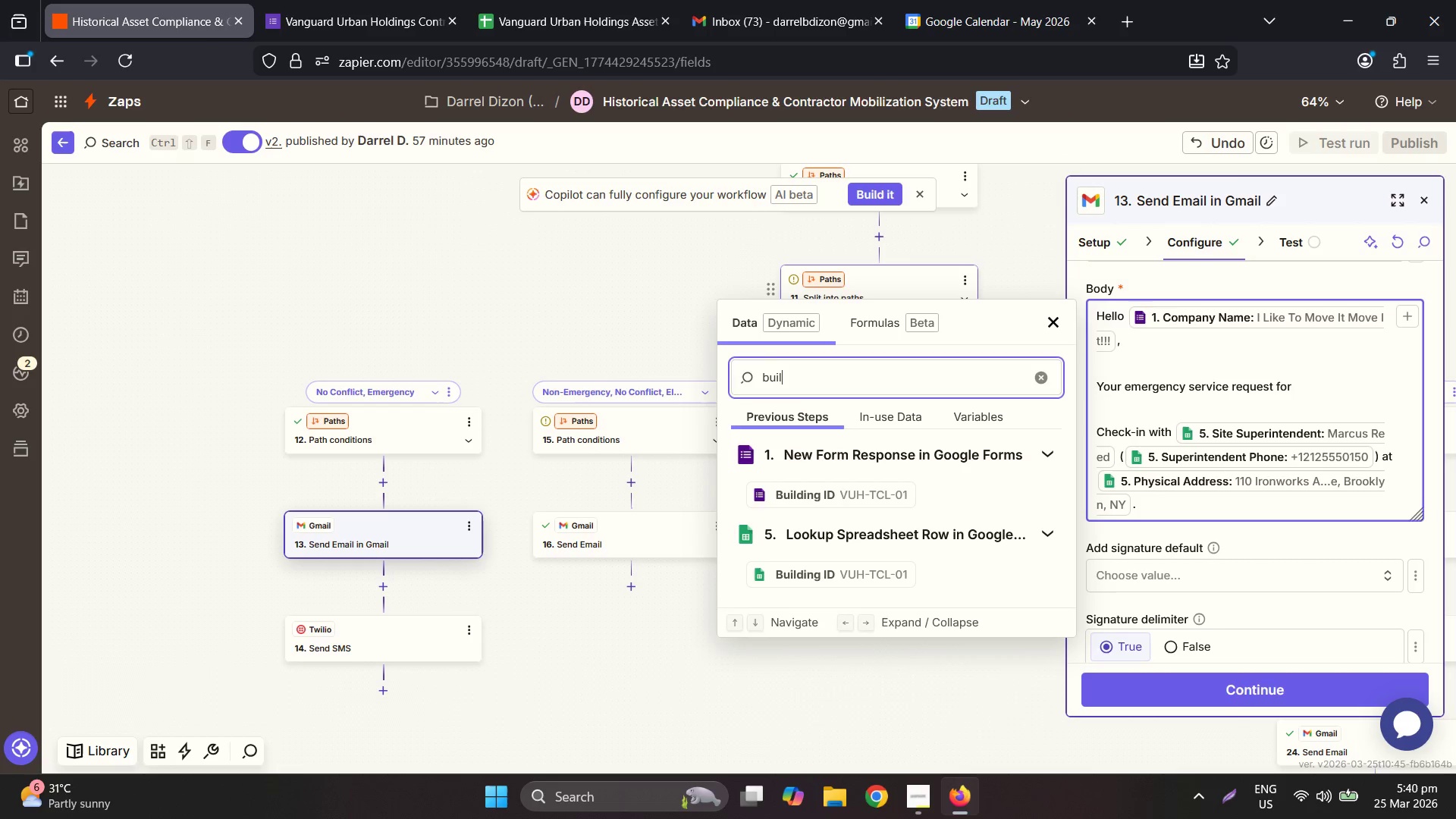 
key(D)
 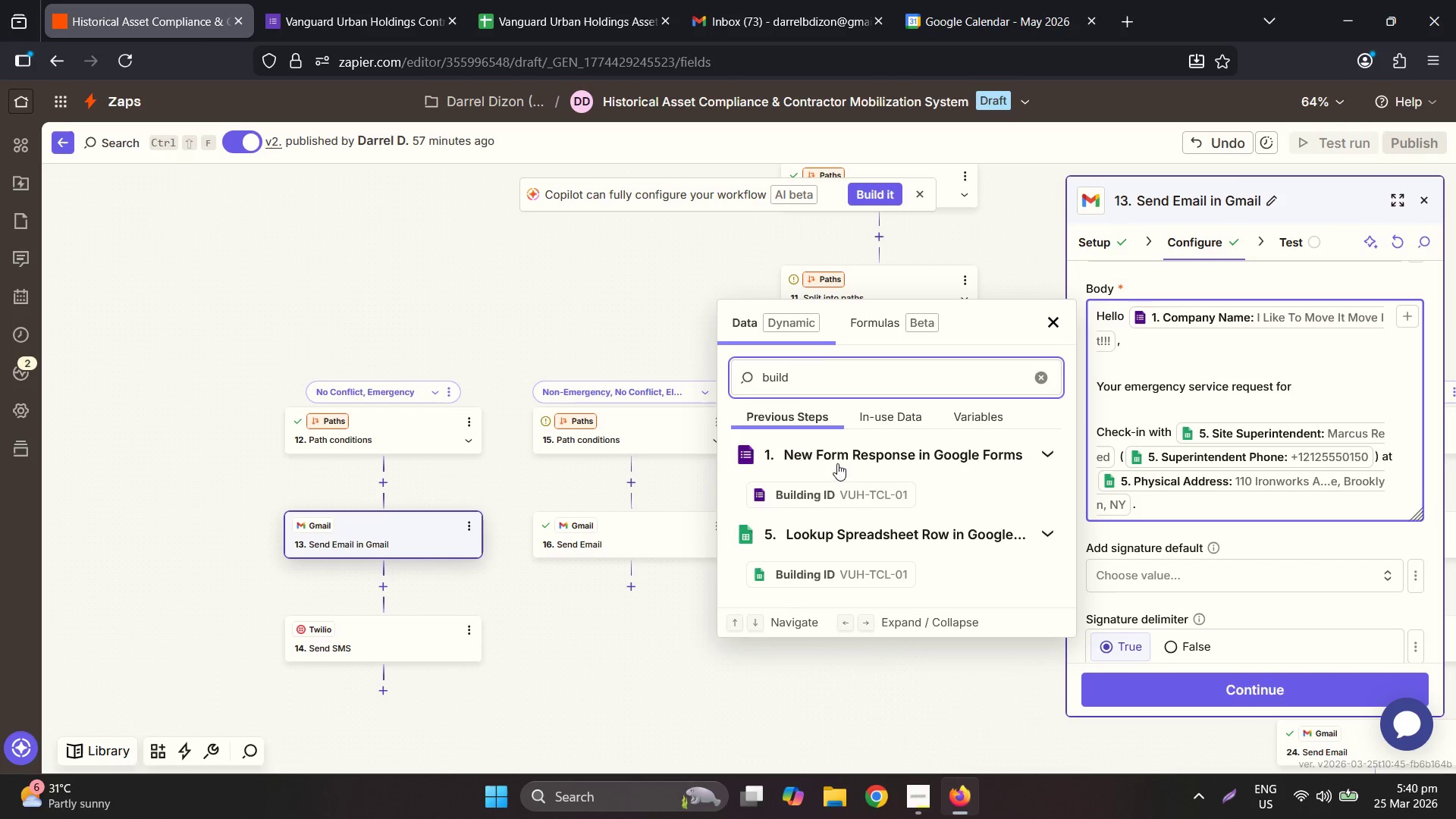 
scroll: coordinate [885, 609], scroll_direction: down, amount: 2.0
 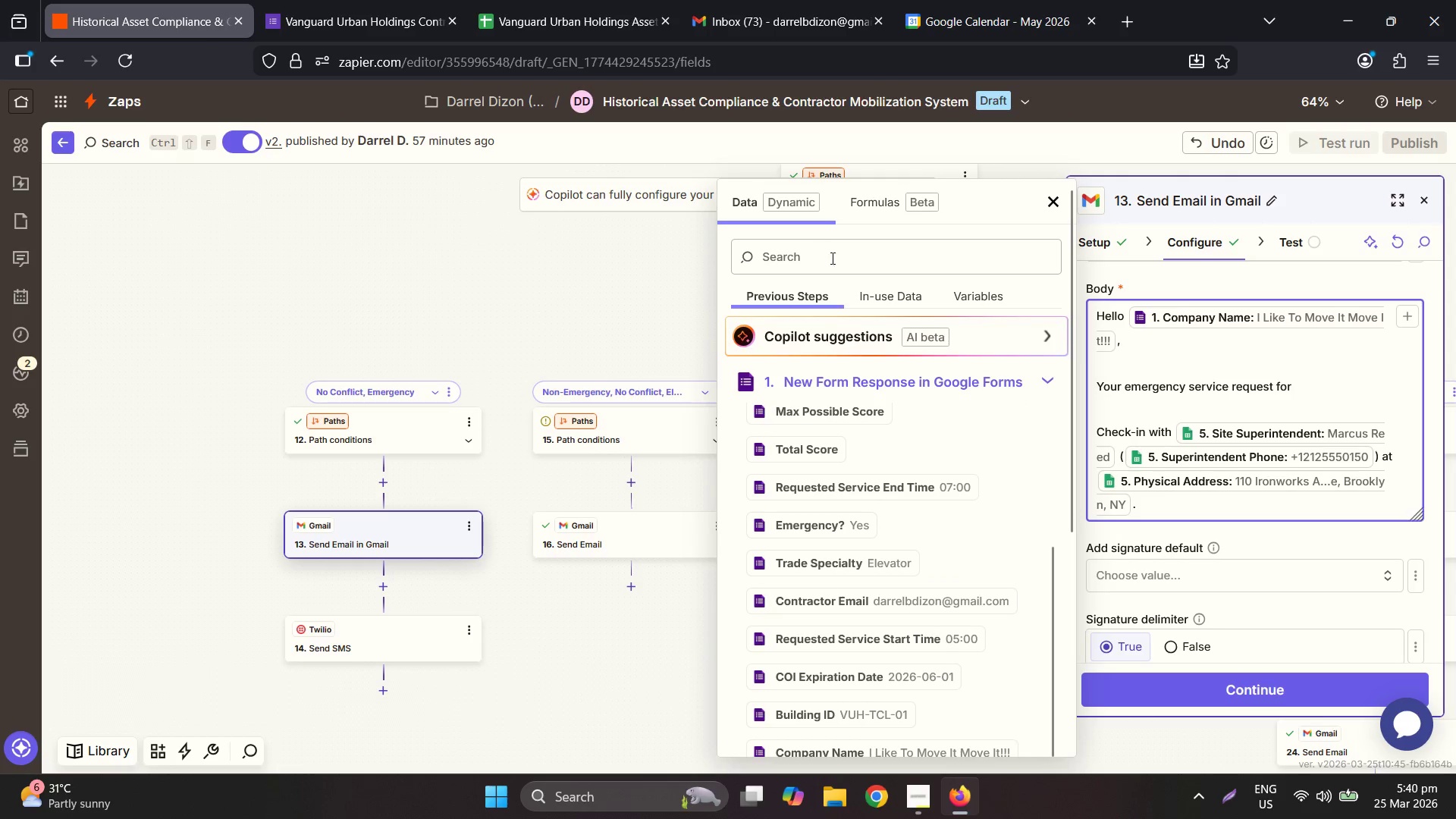 
left_click([831, 501])
 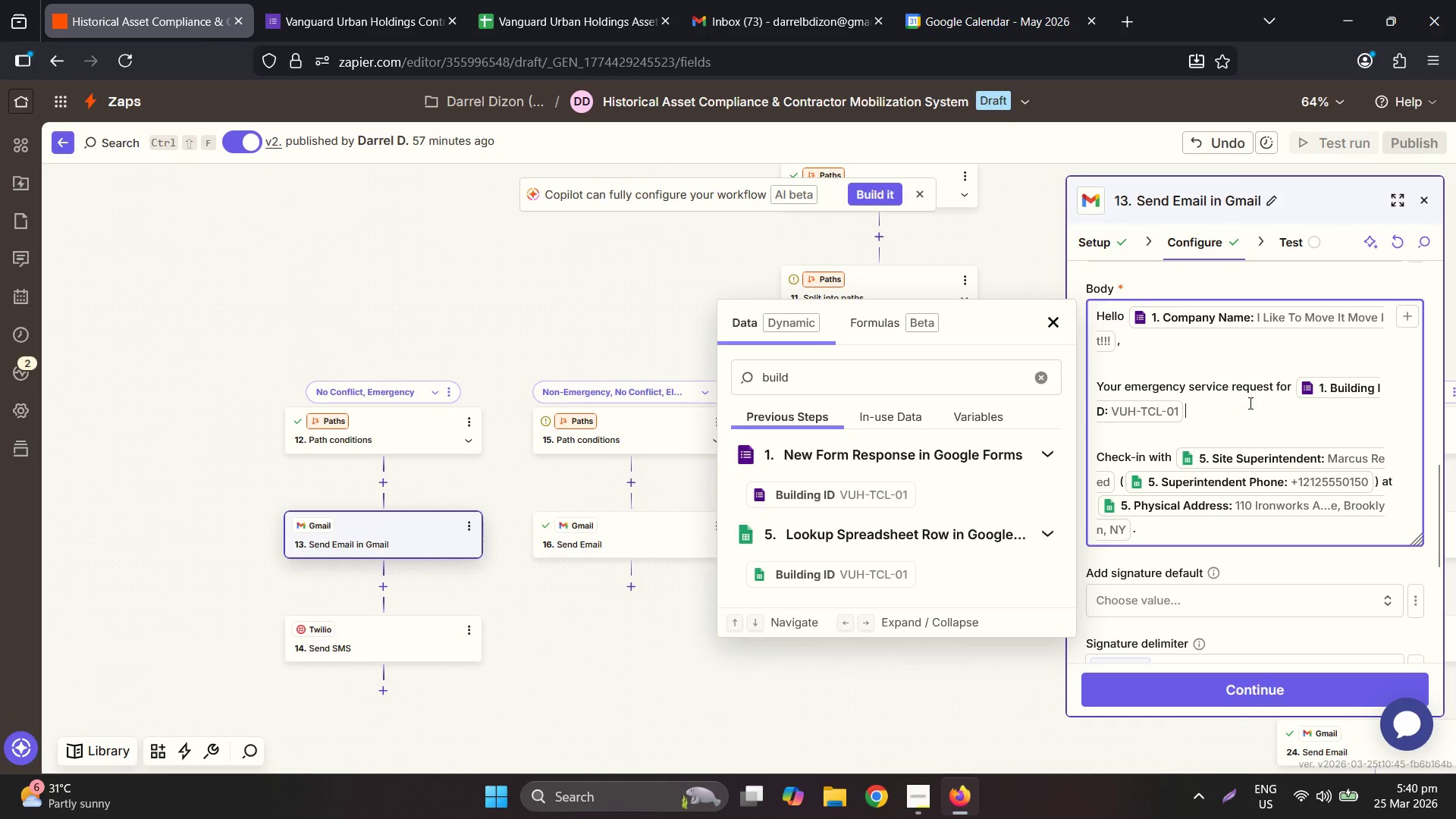 
left_click([1254, 400])
 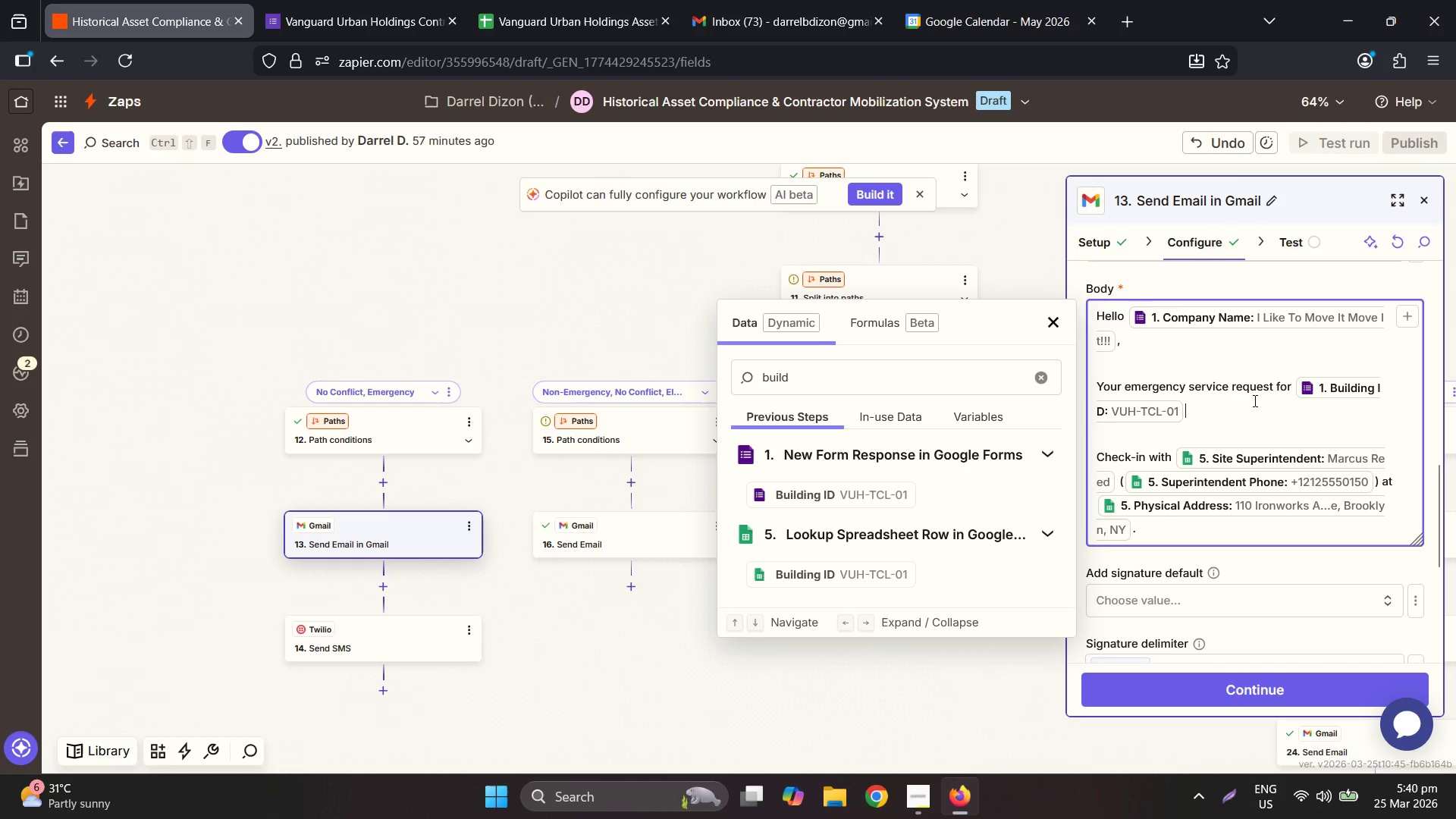 
type( has been congfi)
key(Backspace)
key(Backspace)
key(Backspace)
type(firmed on )
 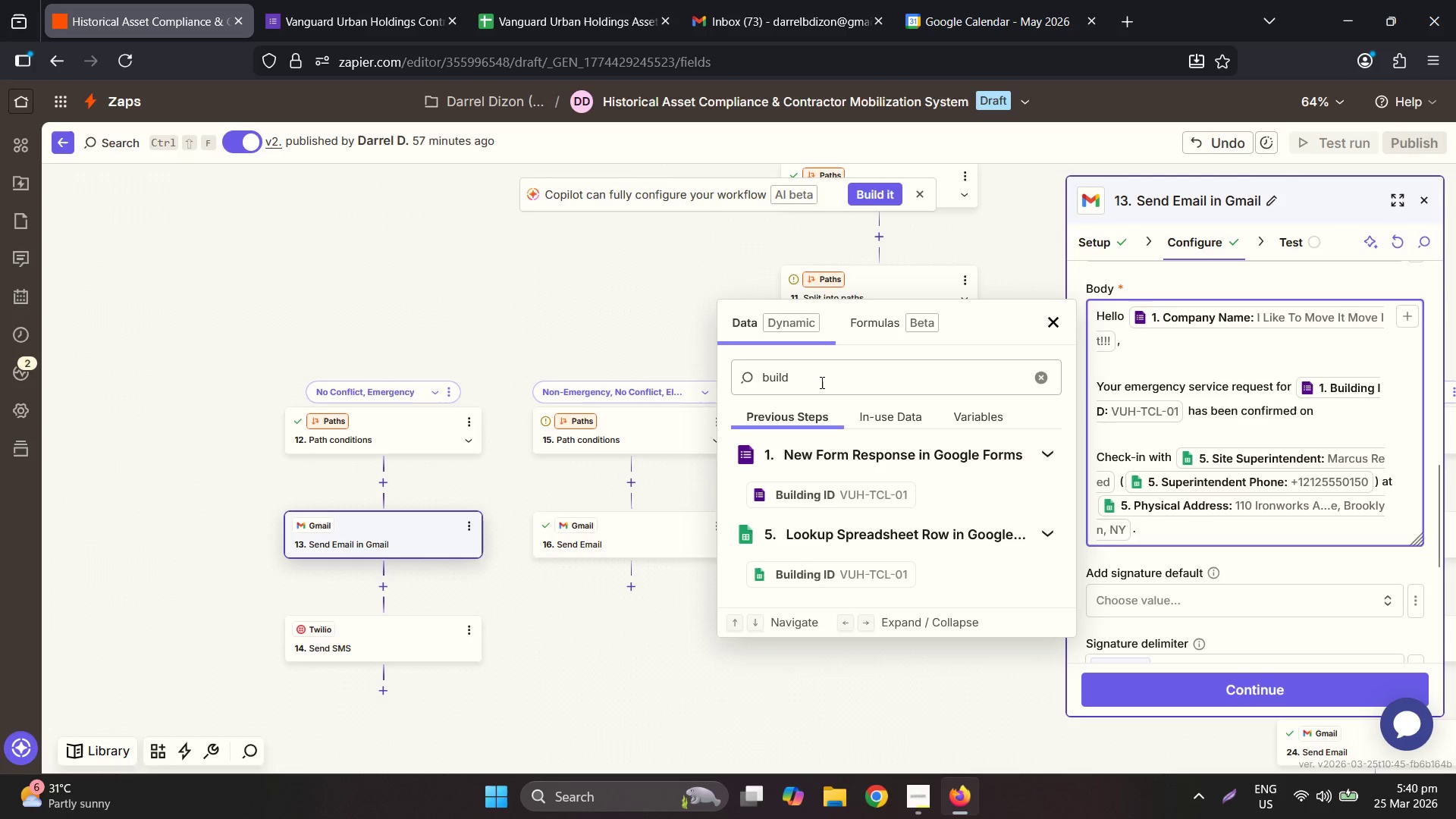 
double_click([810, 373])
 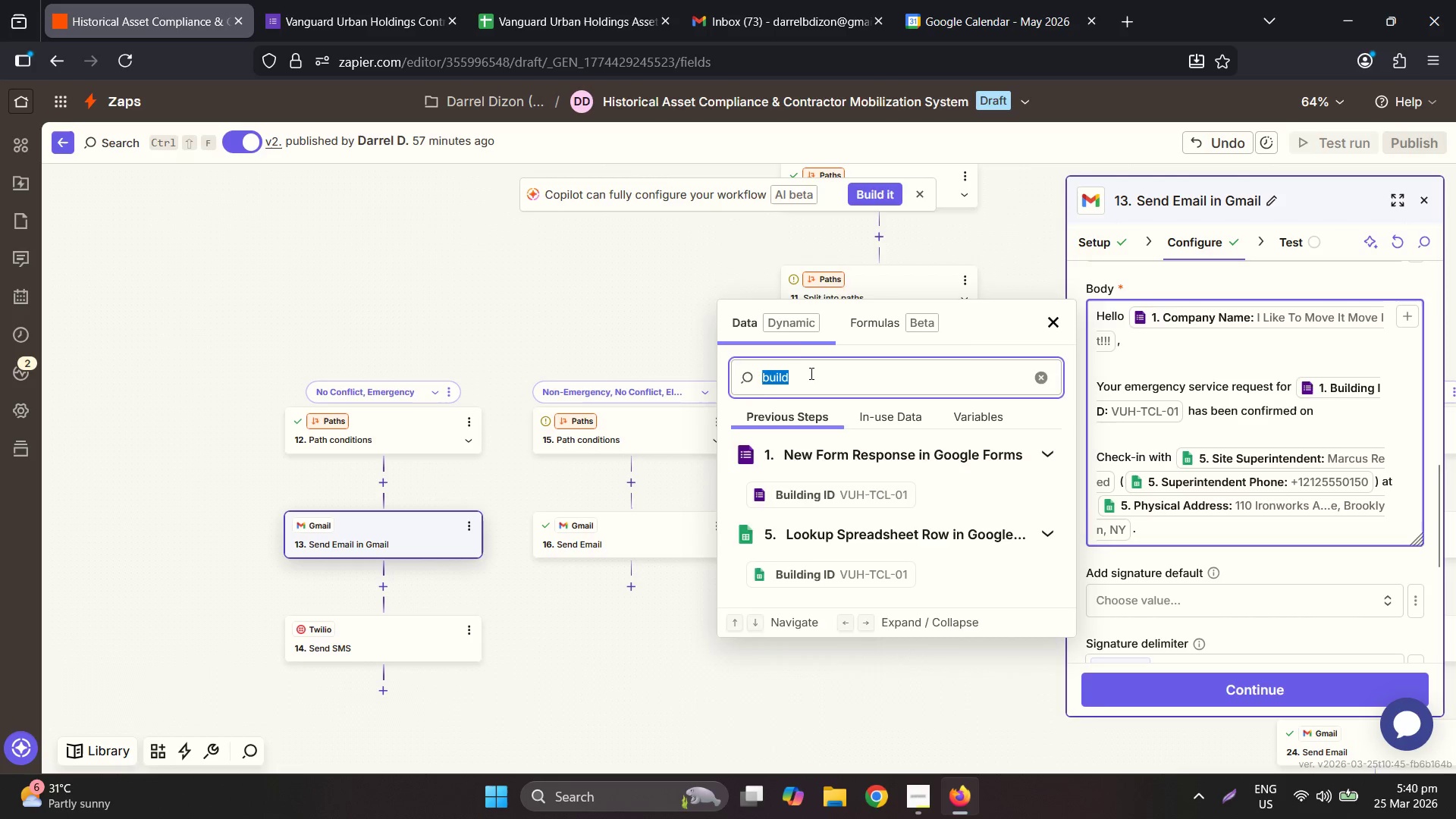 
type(date)
 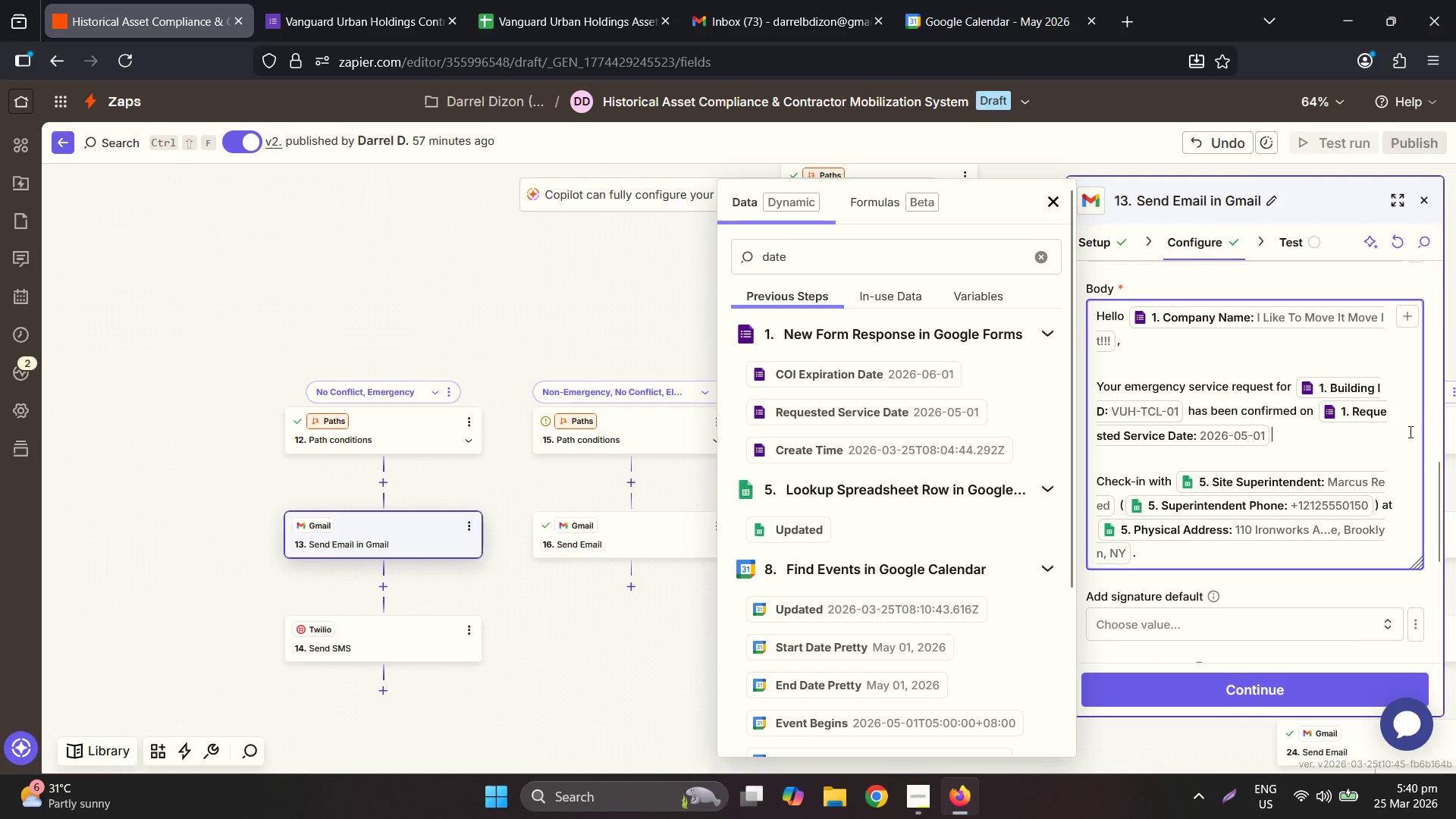 
key(Space)
 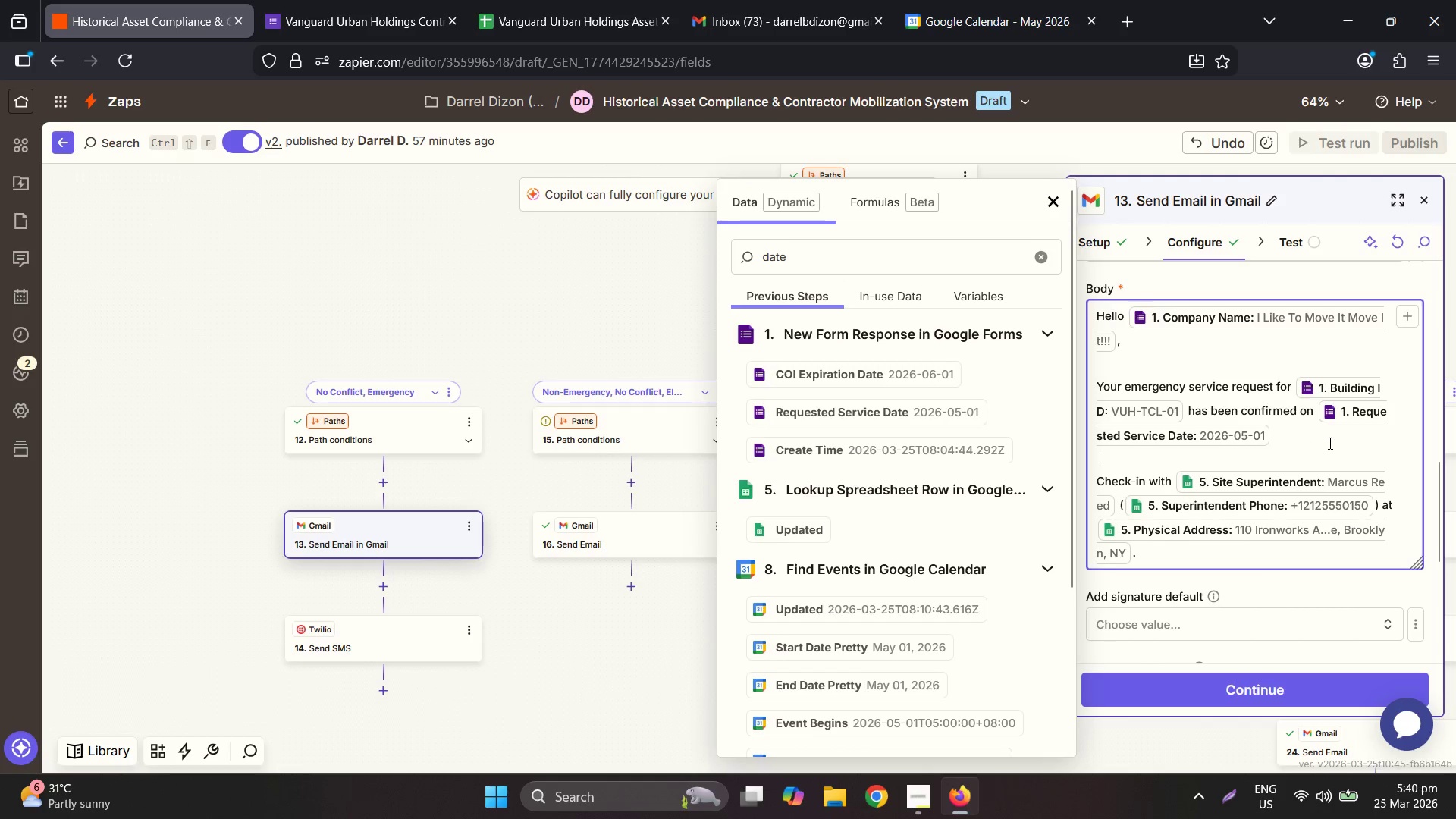 
key(Control+ControlLeft)
 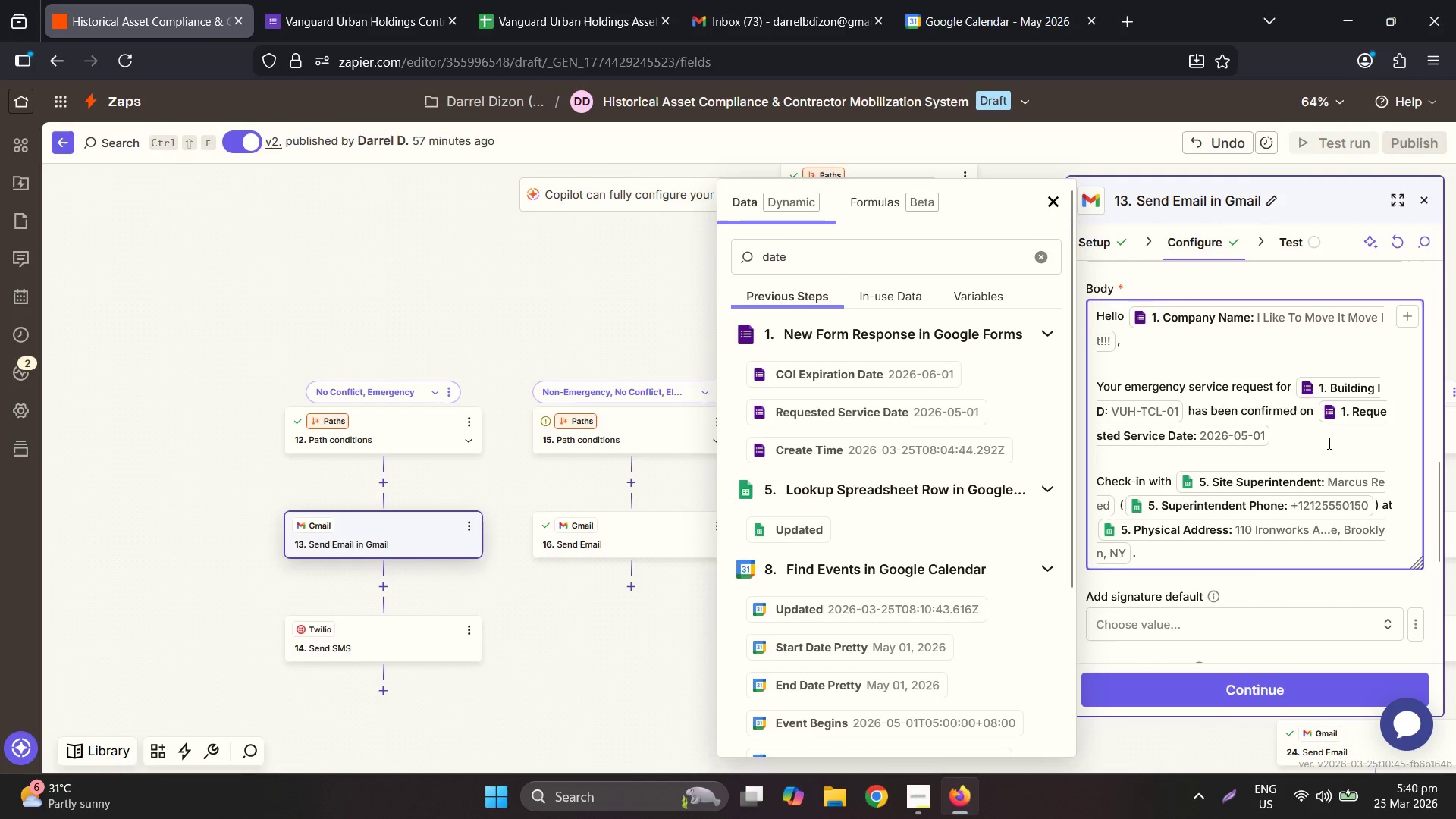 
key(Control+Z)
 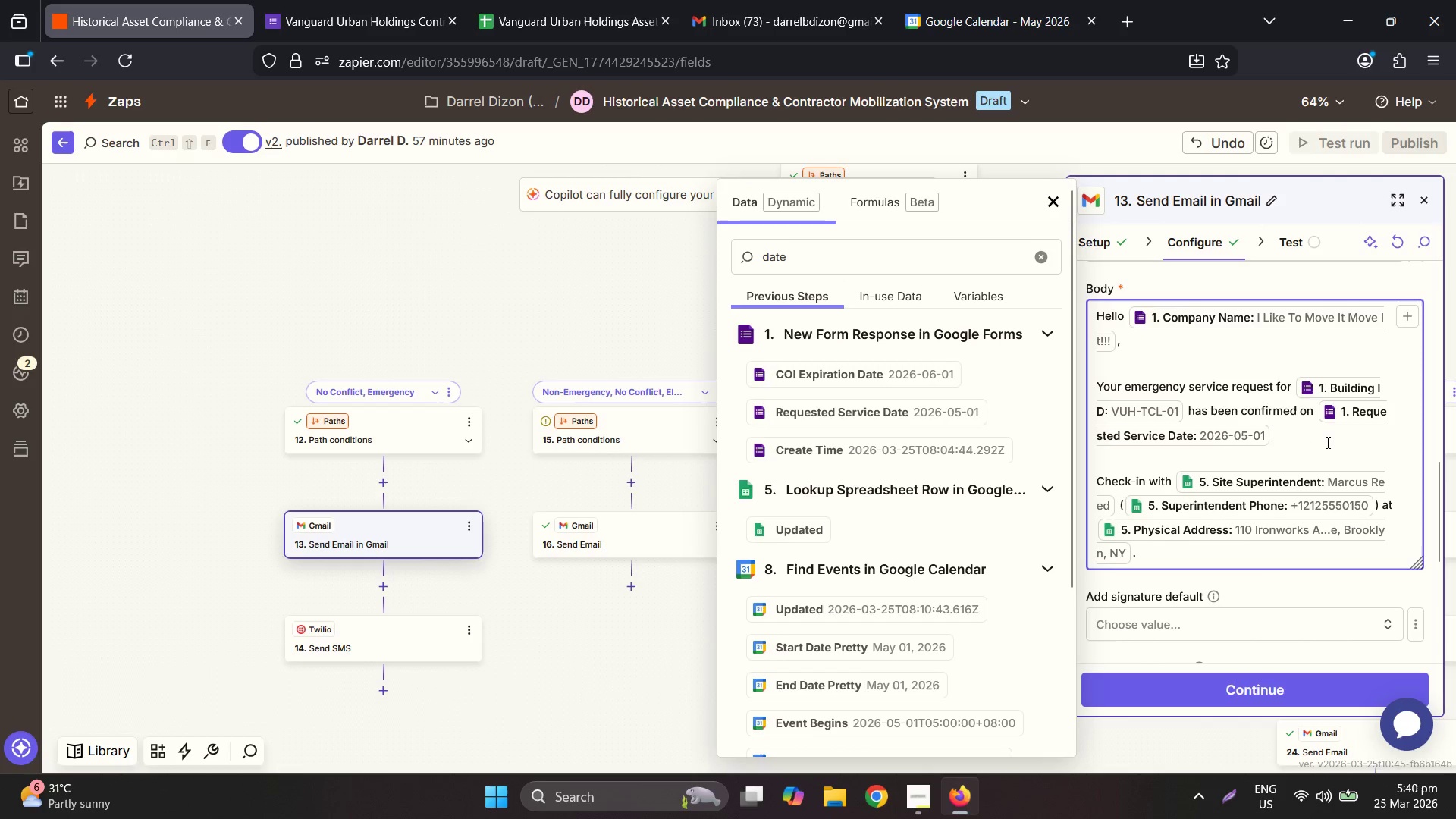 
type( at )
 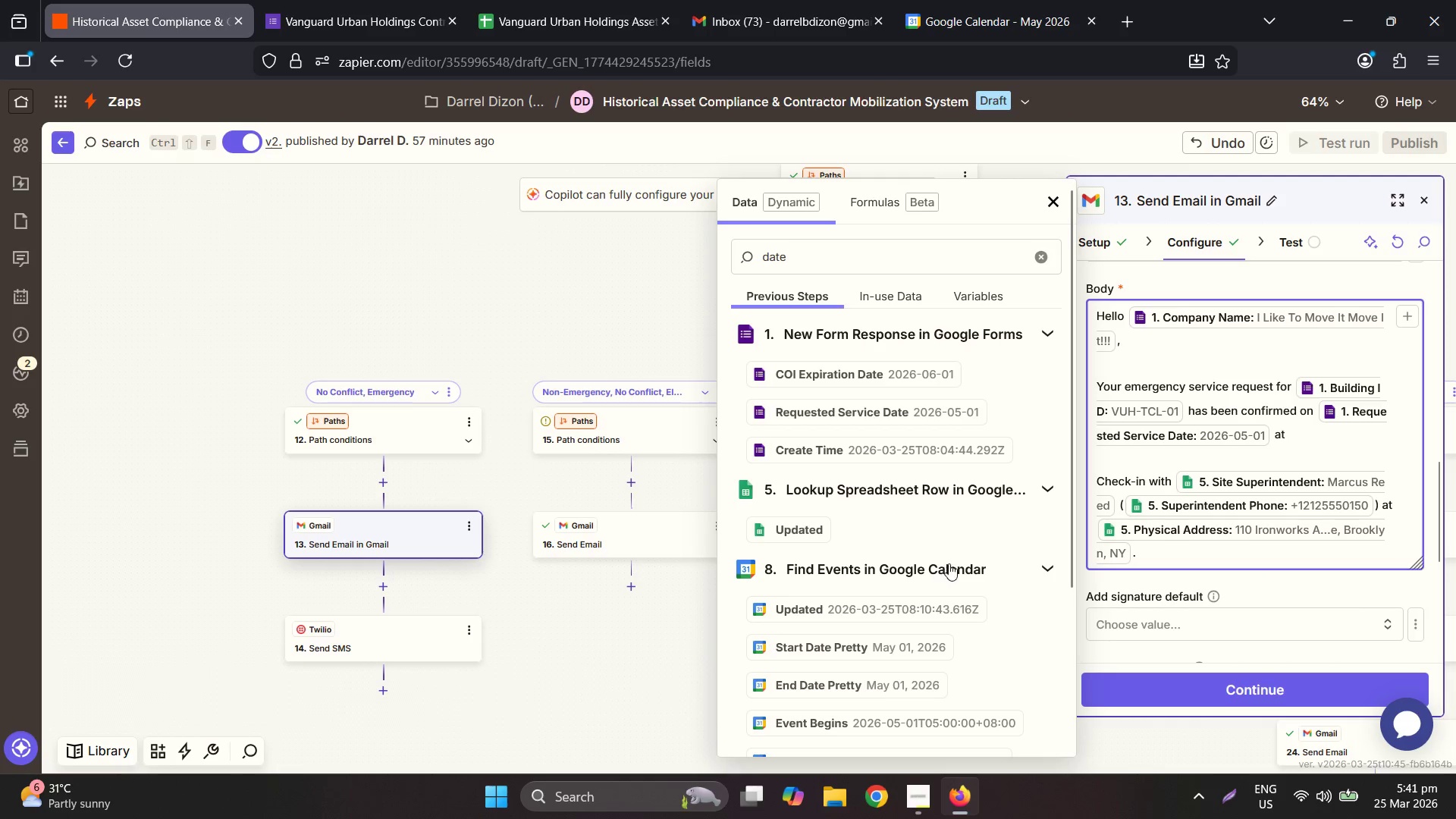 
scroll: coordinate [962, 562], scroll_direction: down, amount: 1.0
 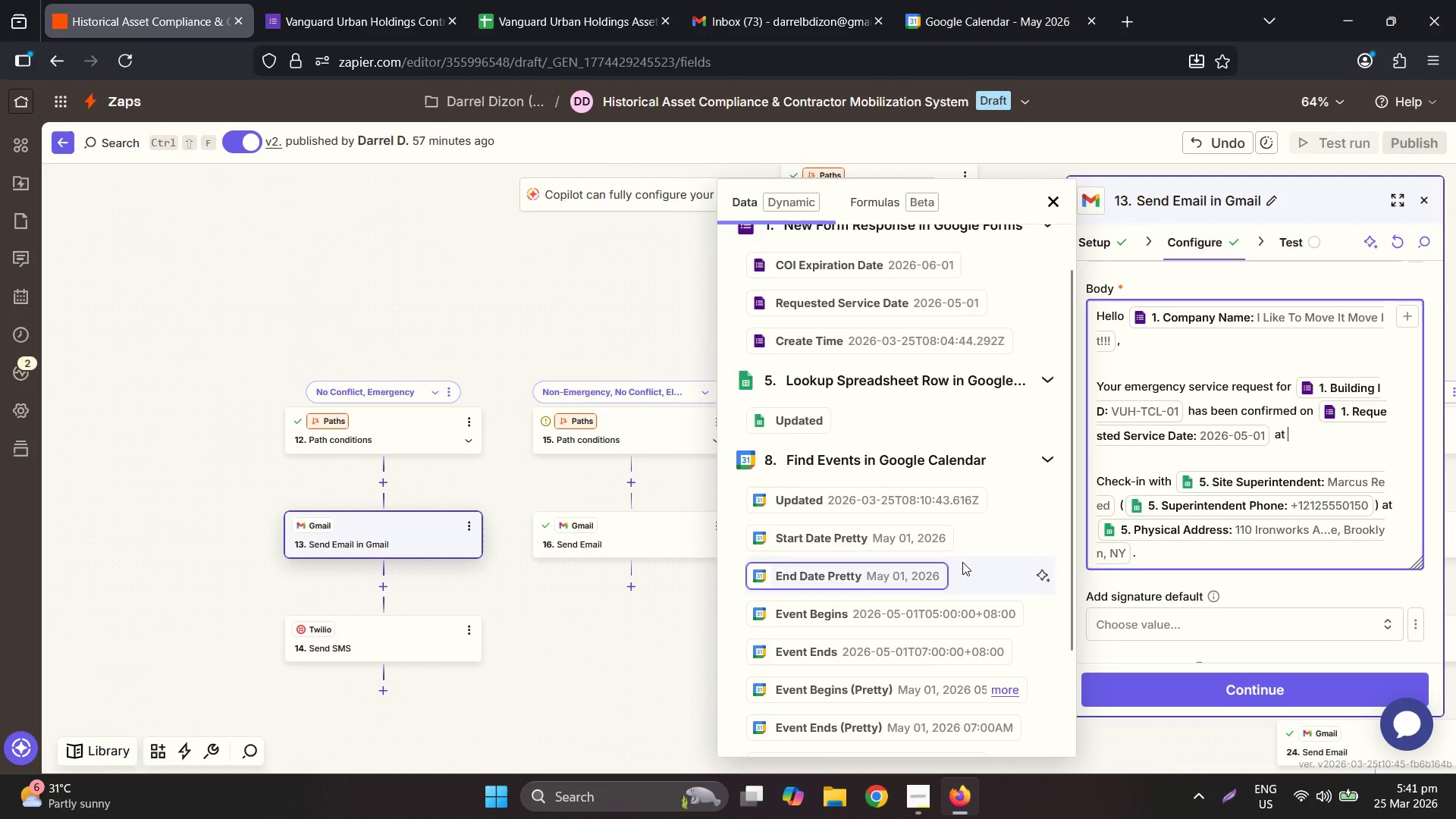 
scroll: coordinate [962, 562], scroll_direction: up, amount: 1.0
 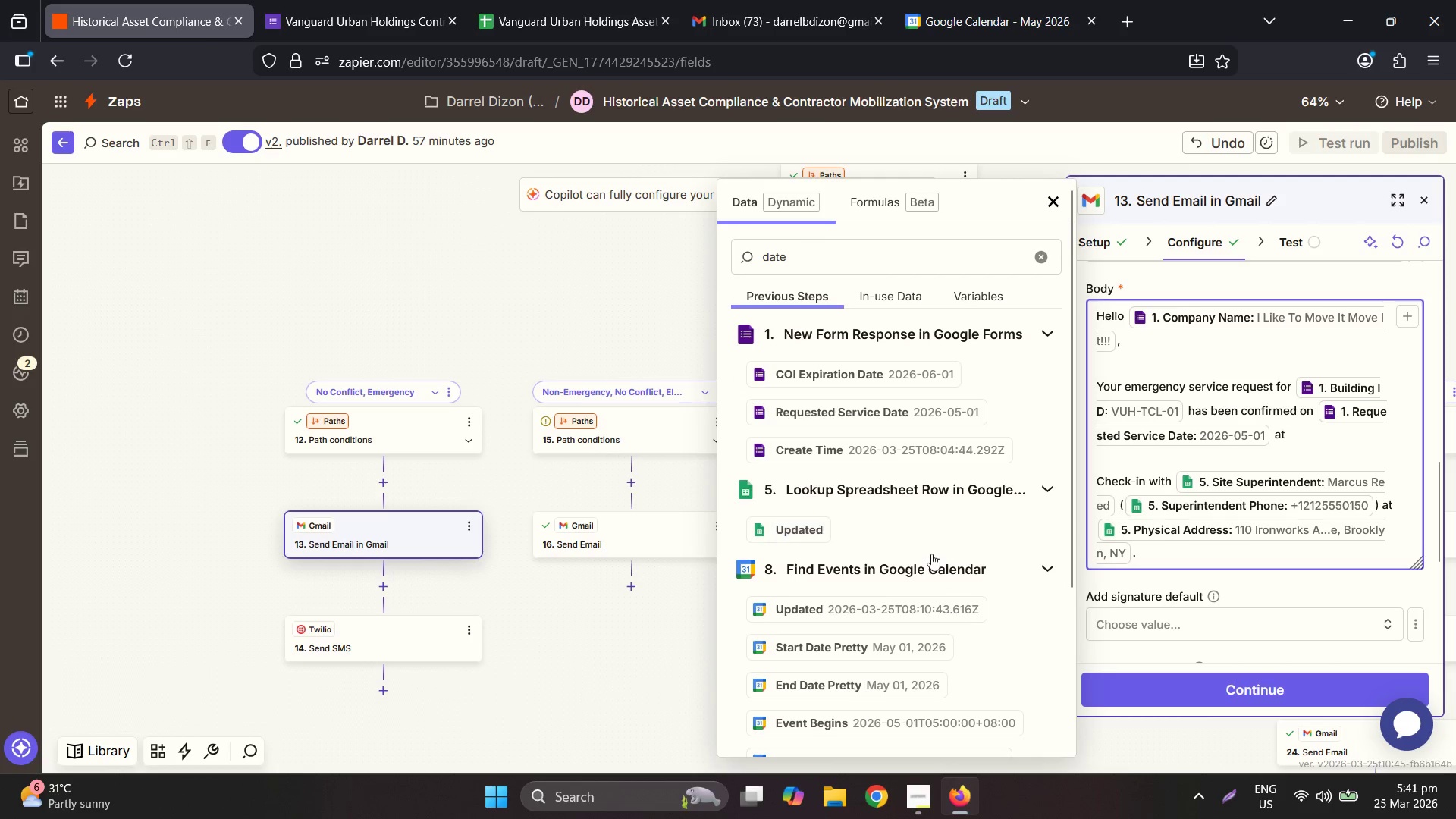 
double_click([845, 250])
 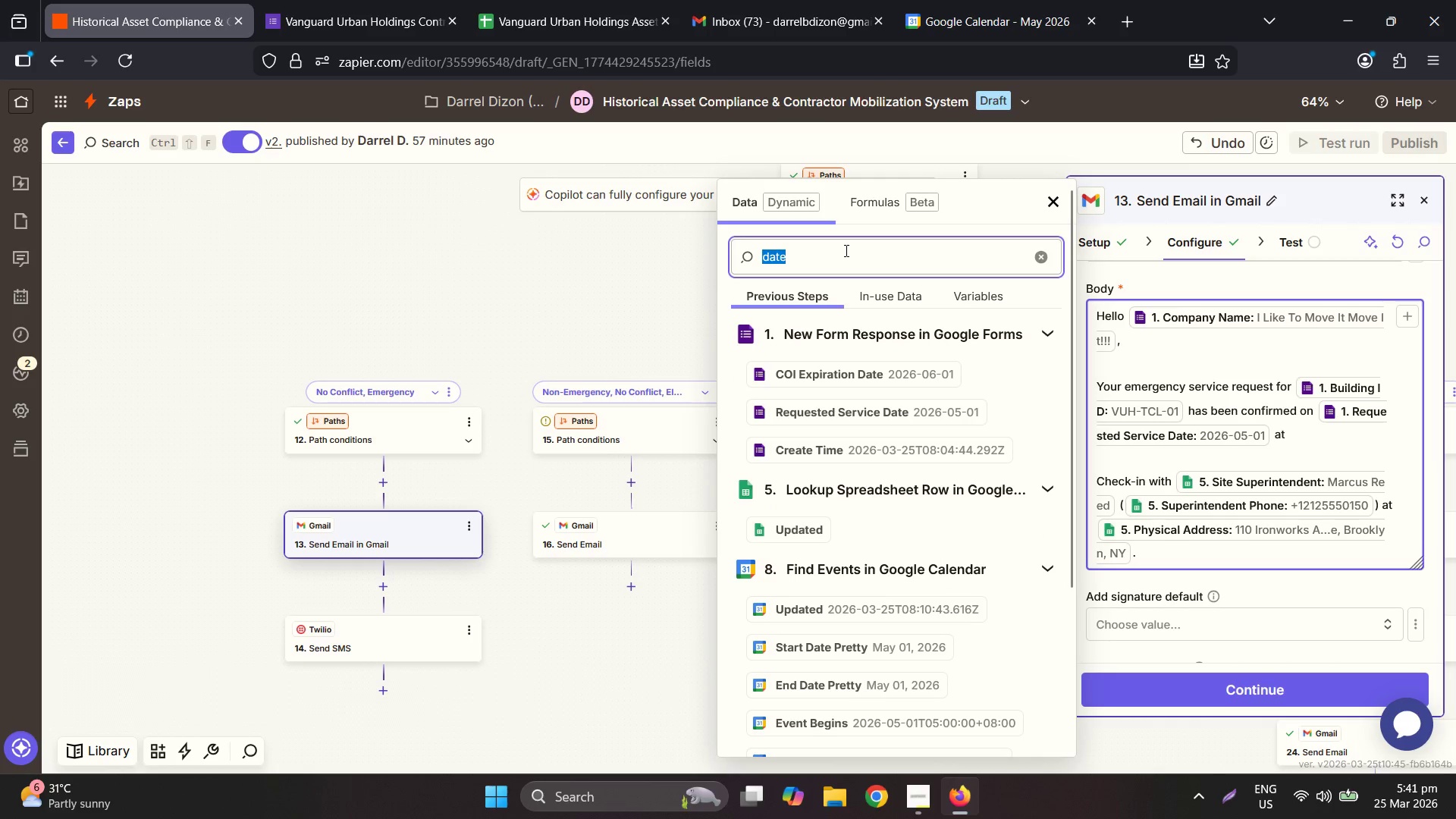 
key(T)
 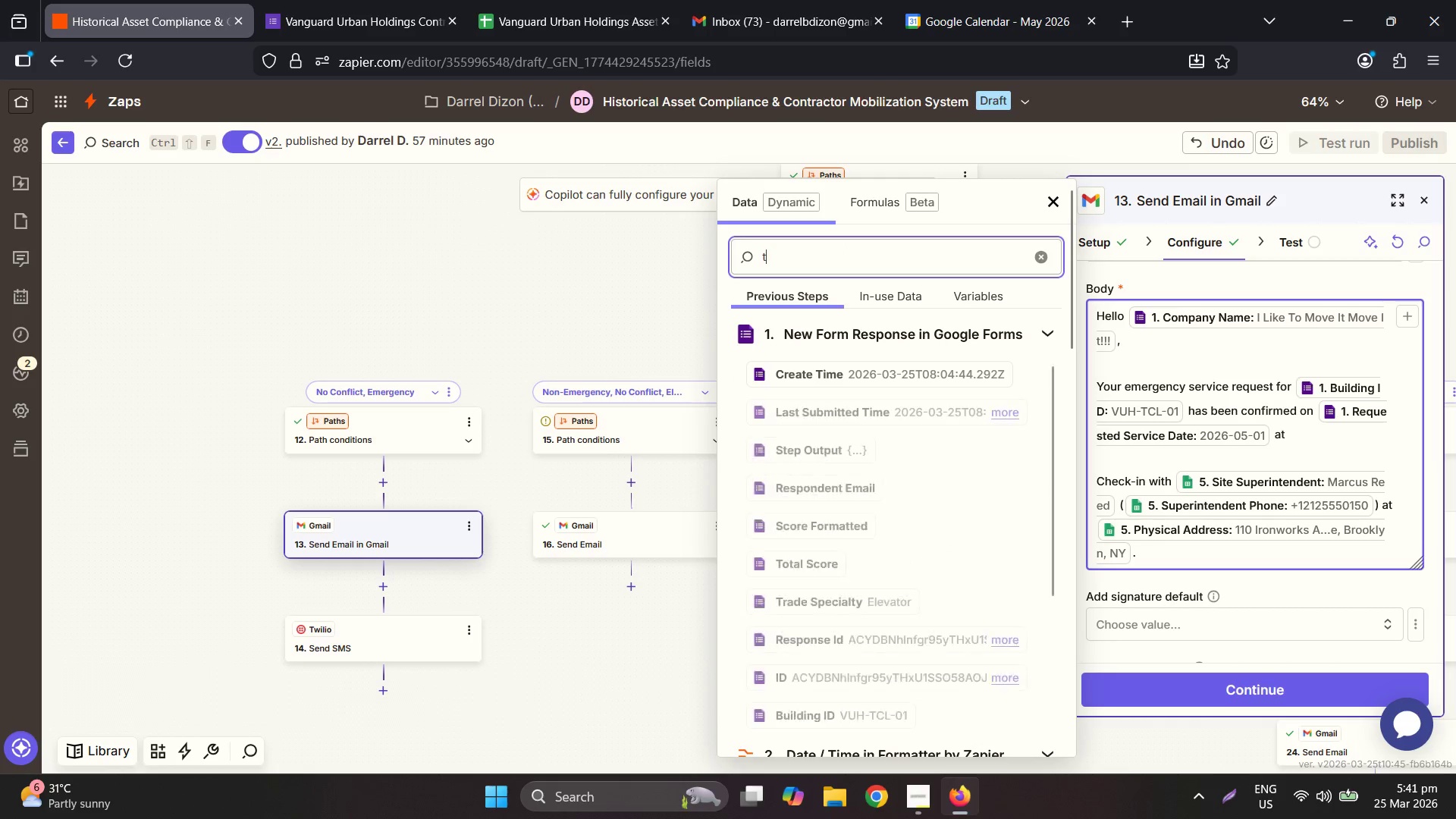 
scroll: coordinate [921, 487], scroll_direction: up, amount: 1.0
 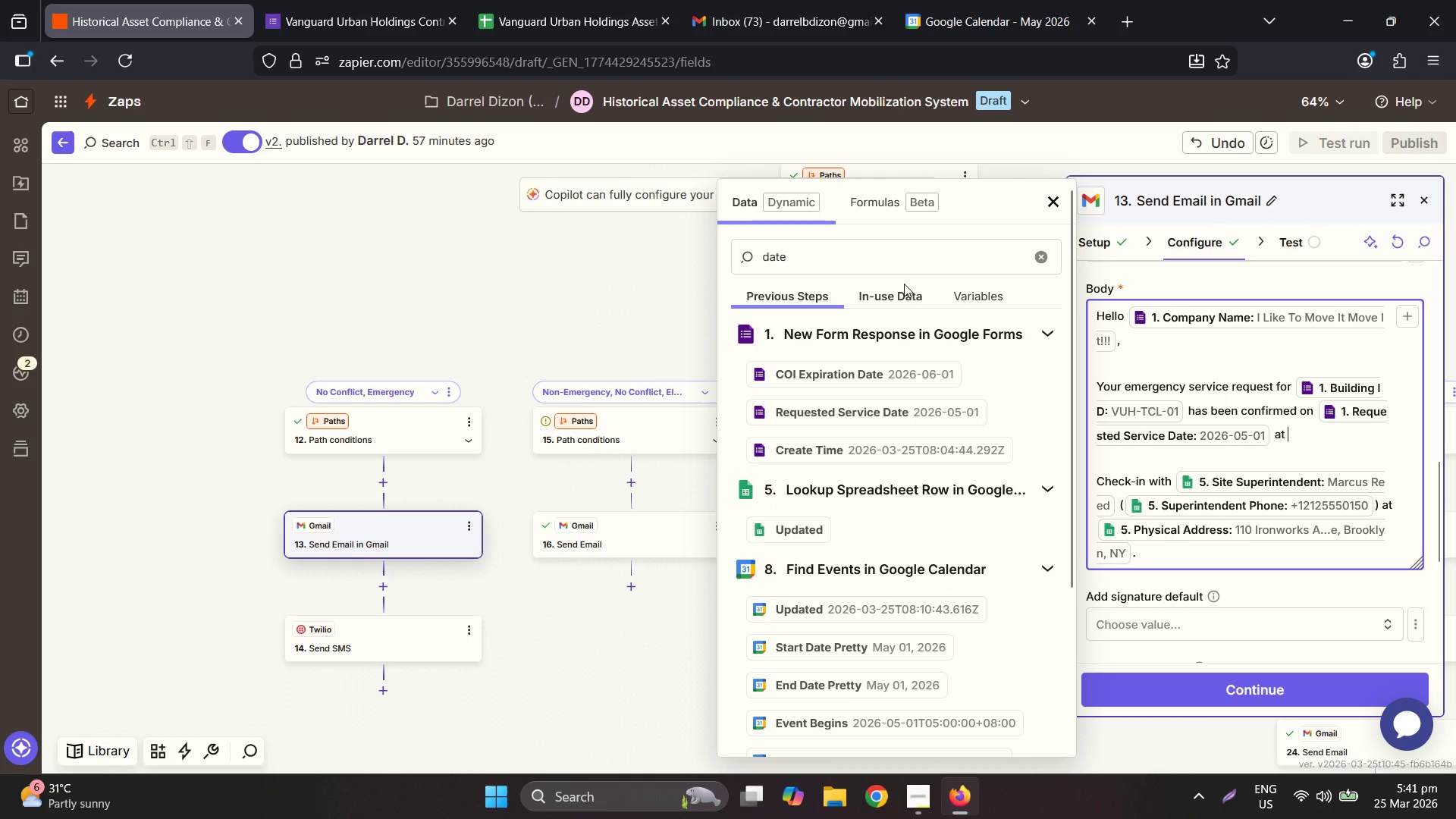 
type(ime)
 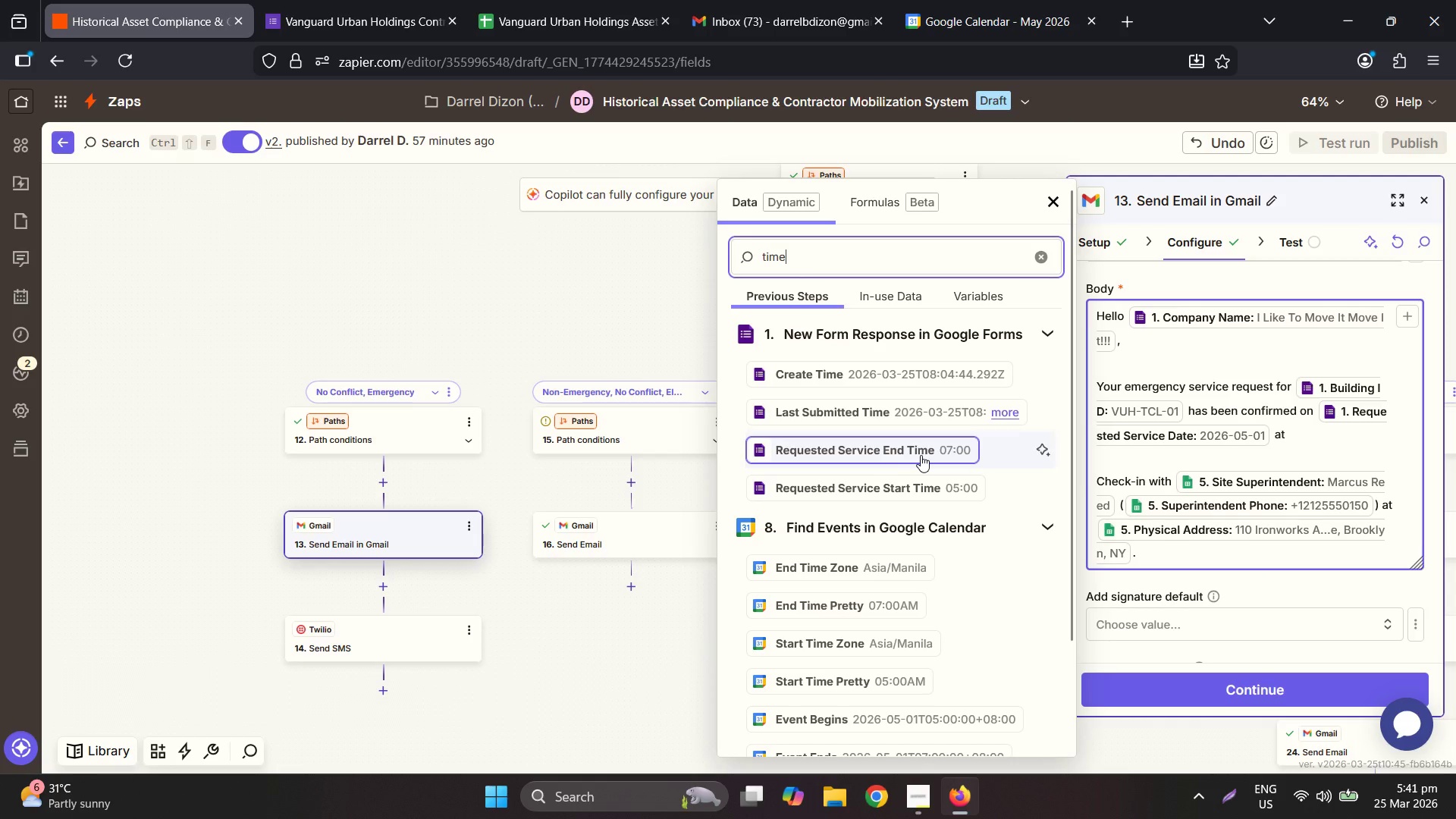 
left_click([918, 488])
 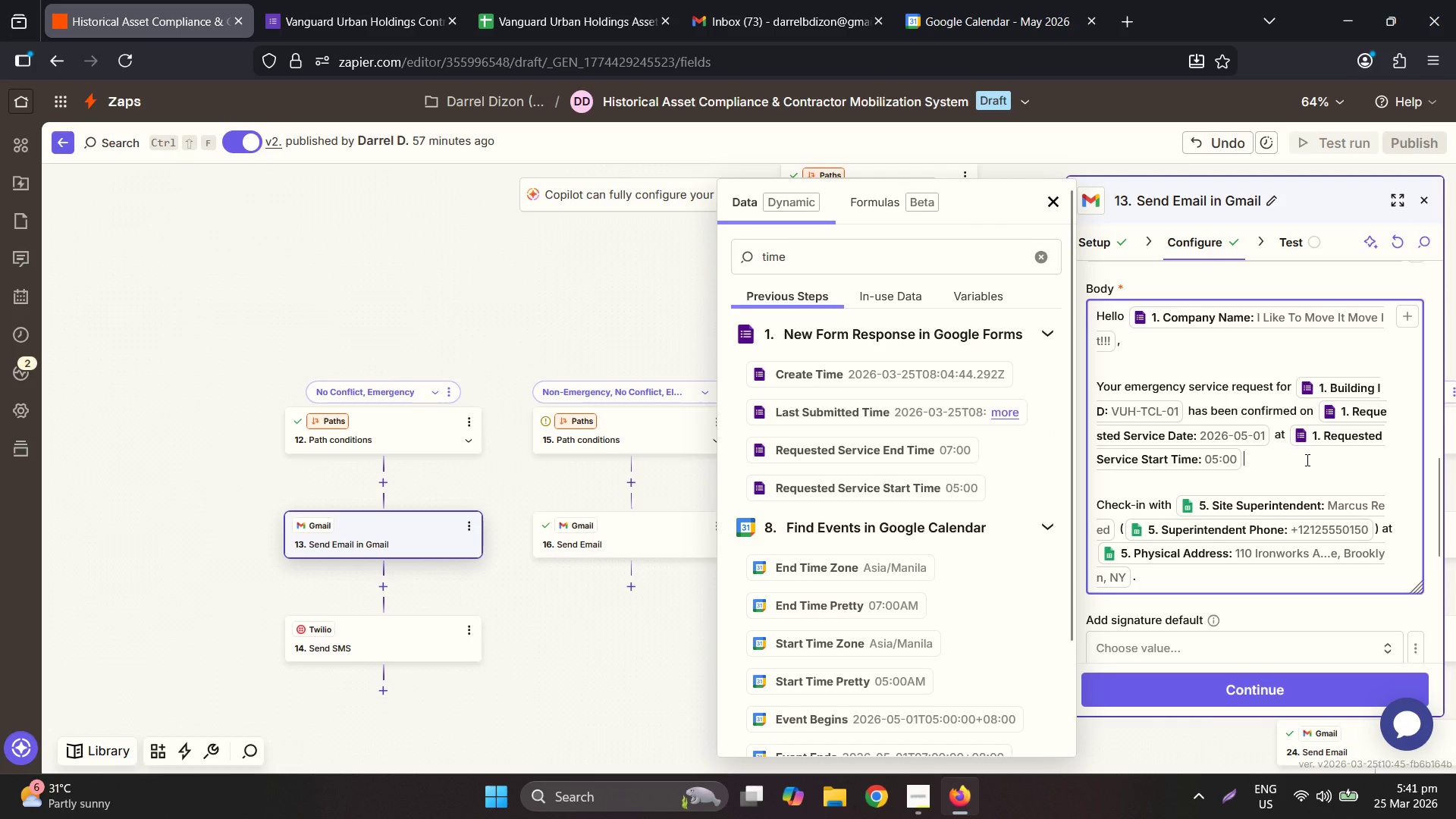 
key(Period)
 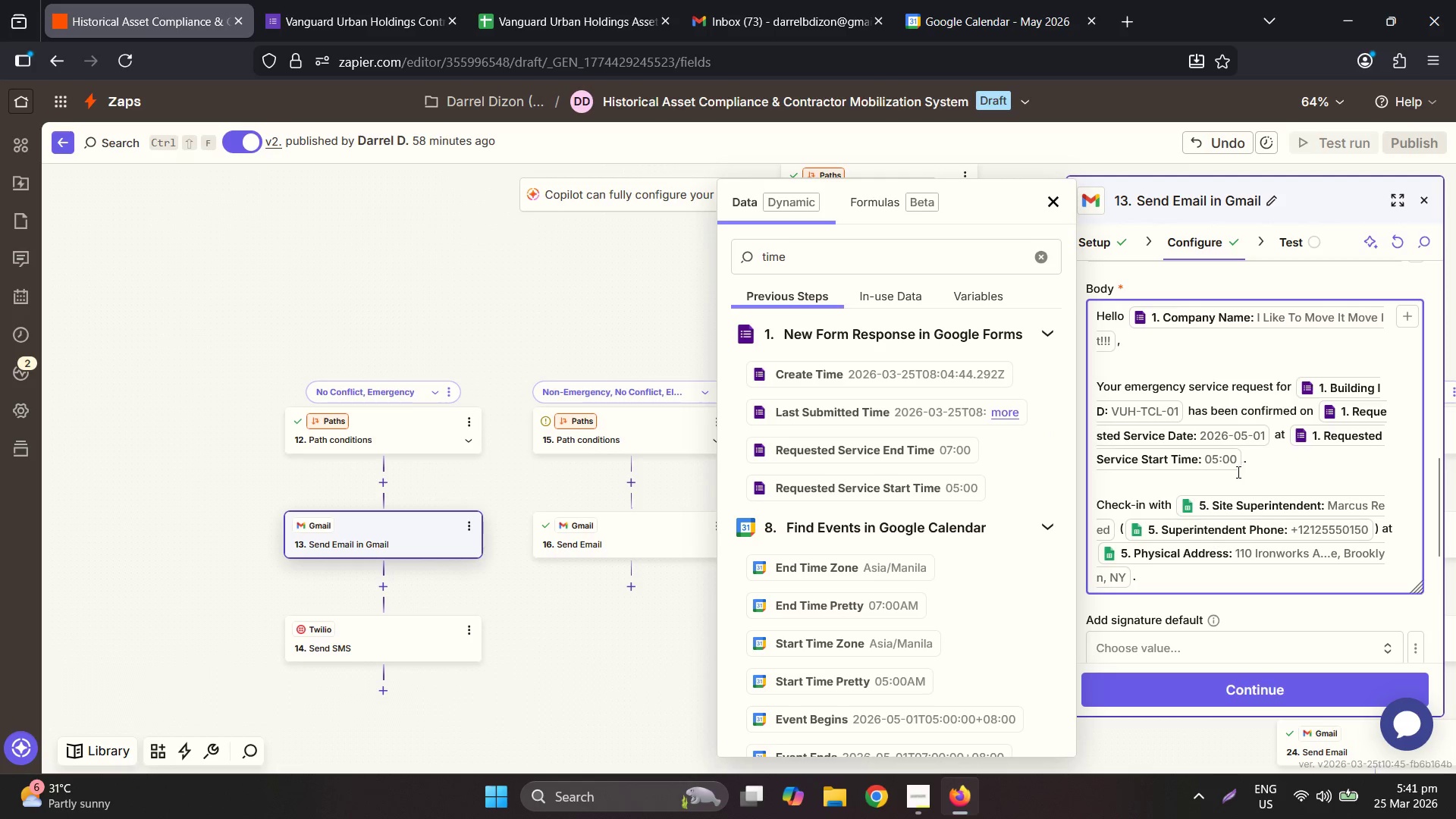 
wait(7.22)
 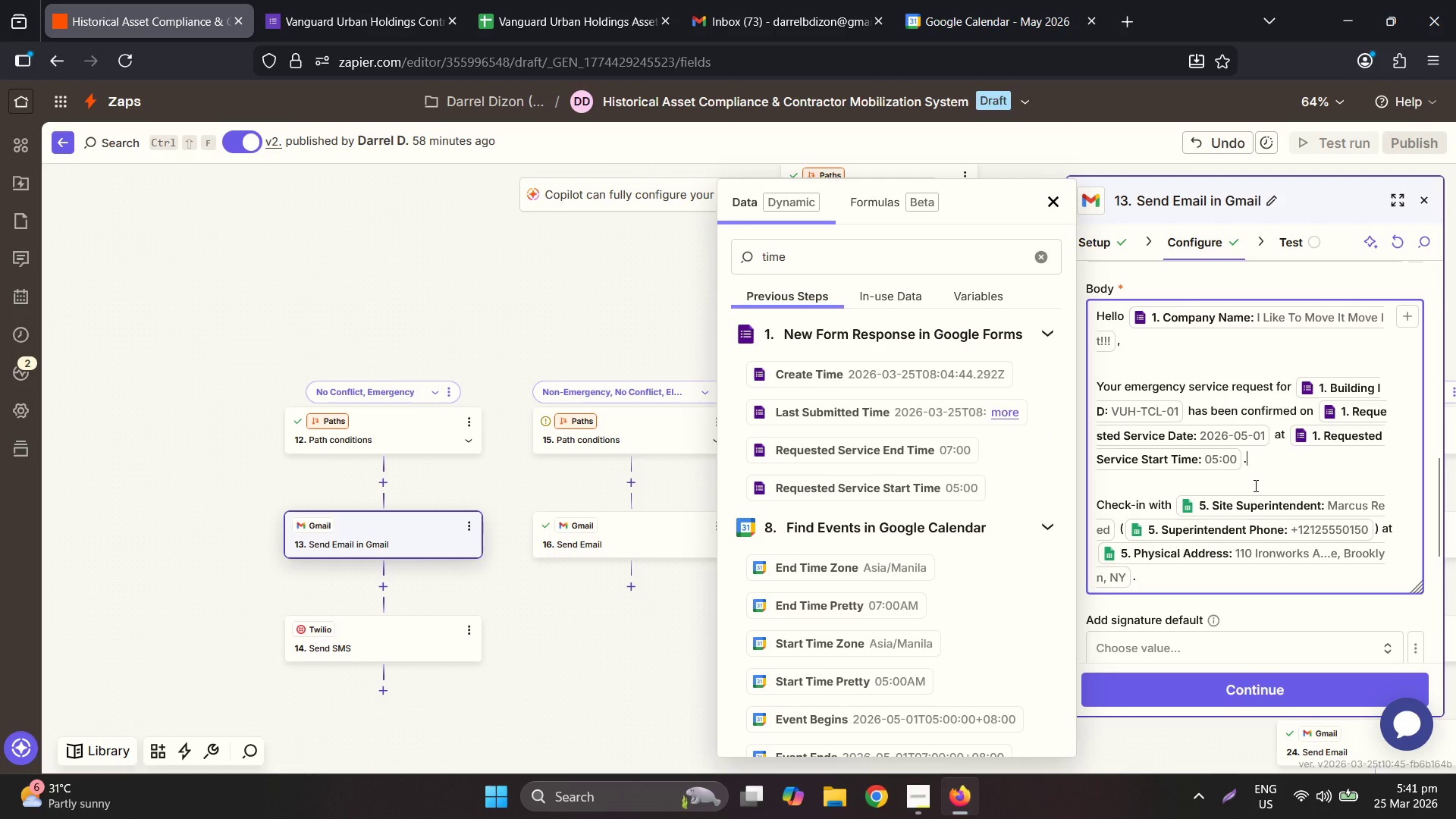 
double_click([1112, 506])
 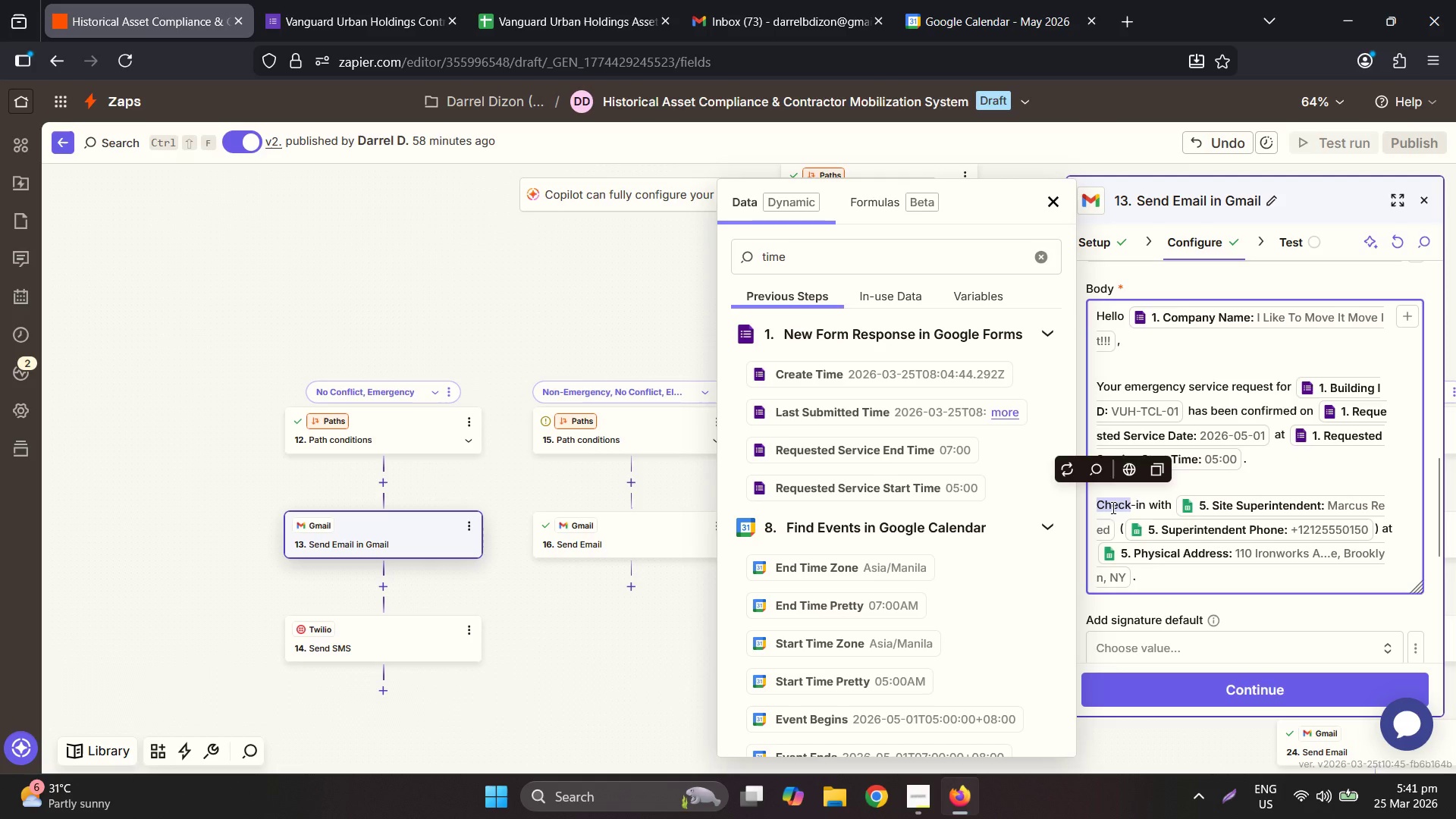 
key(Shift+ShiftLeft)
 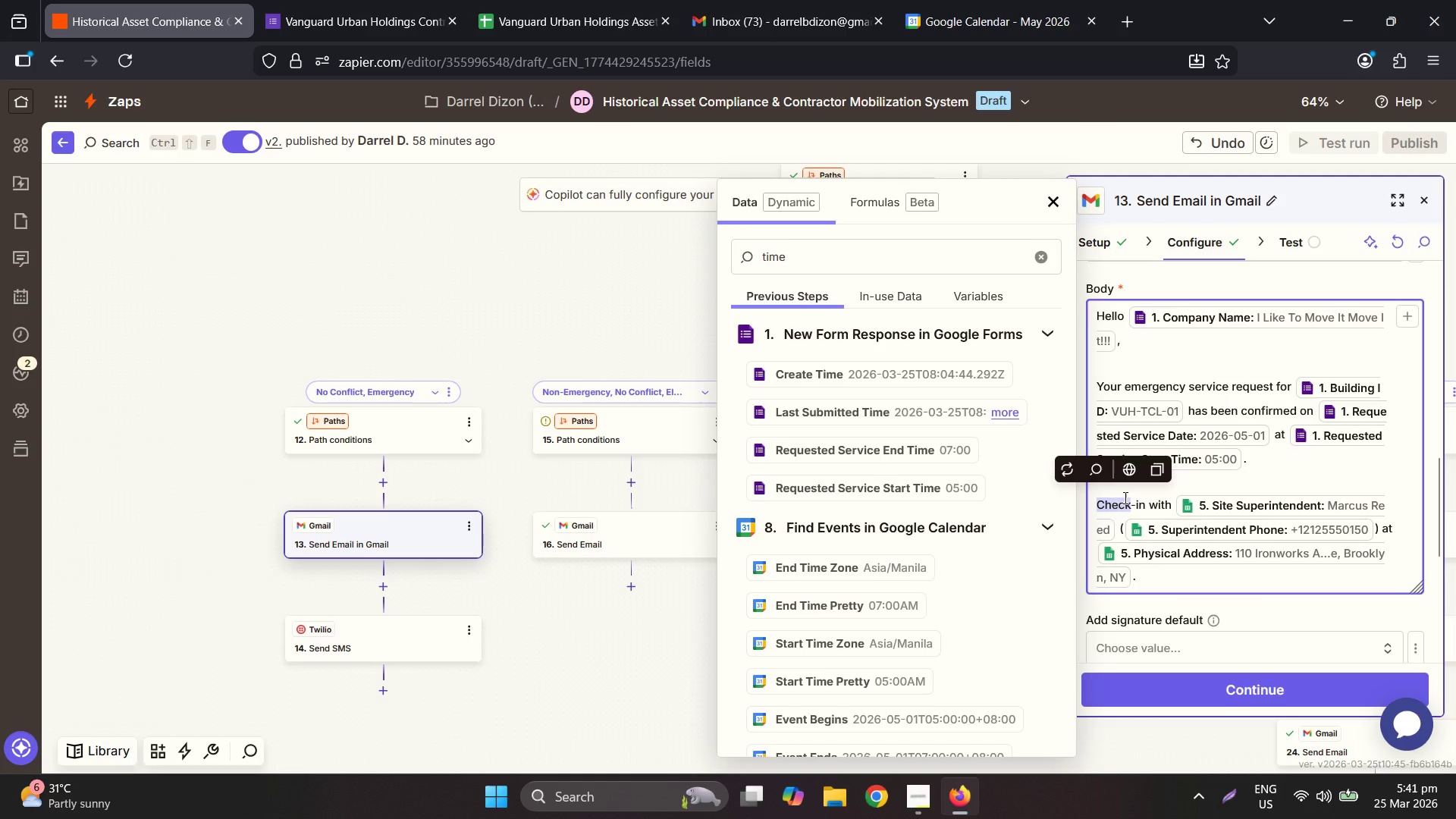 
key(Shift+A)
 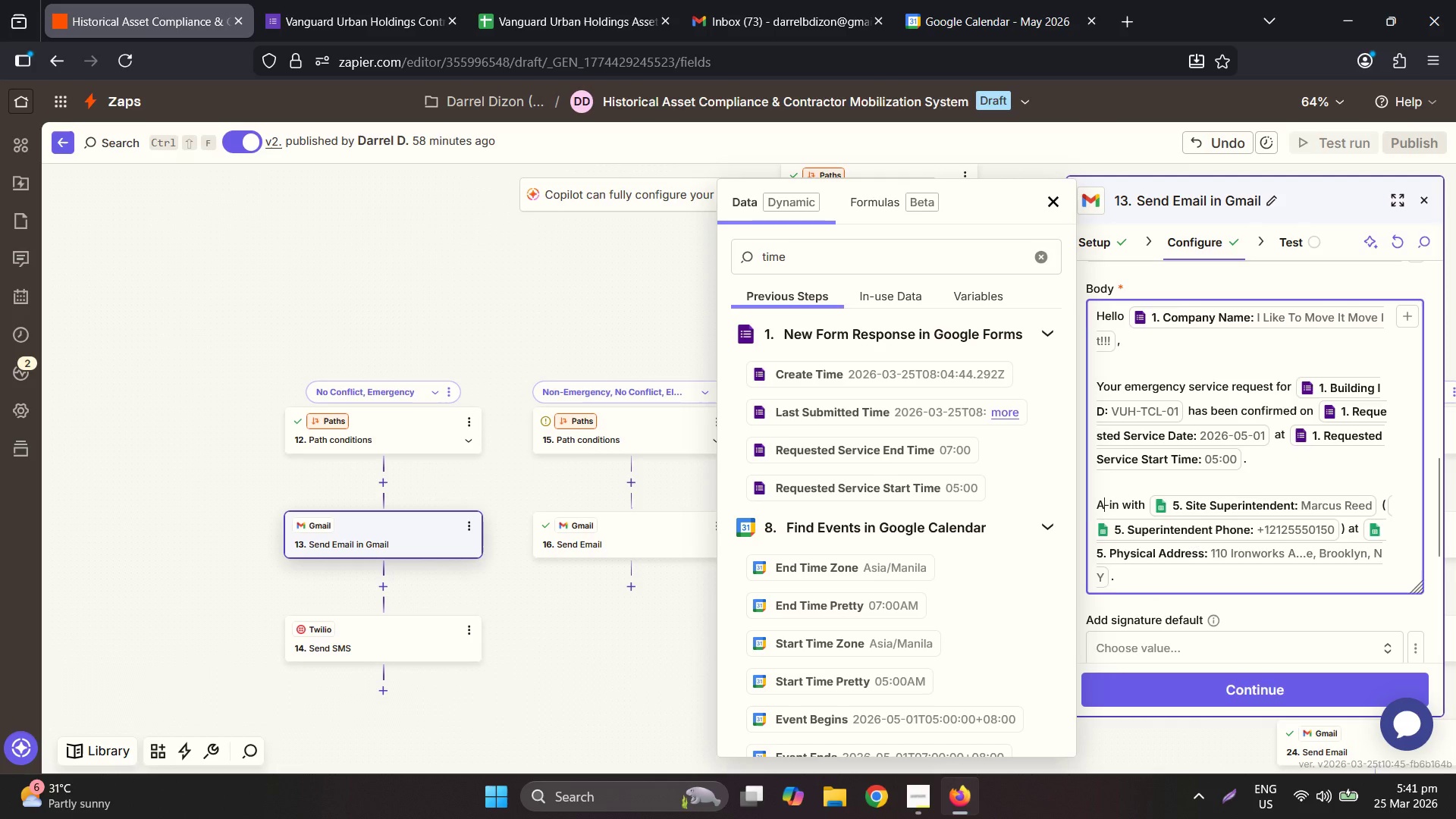 
type(ccess Instructions)
 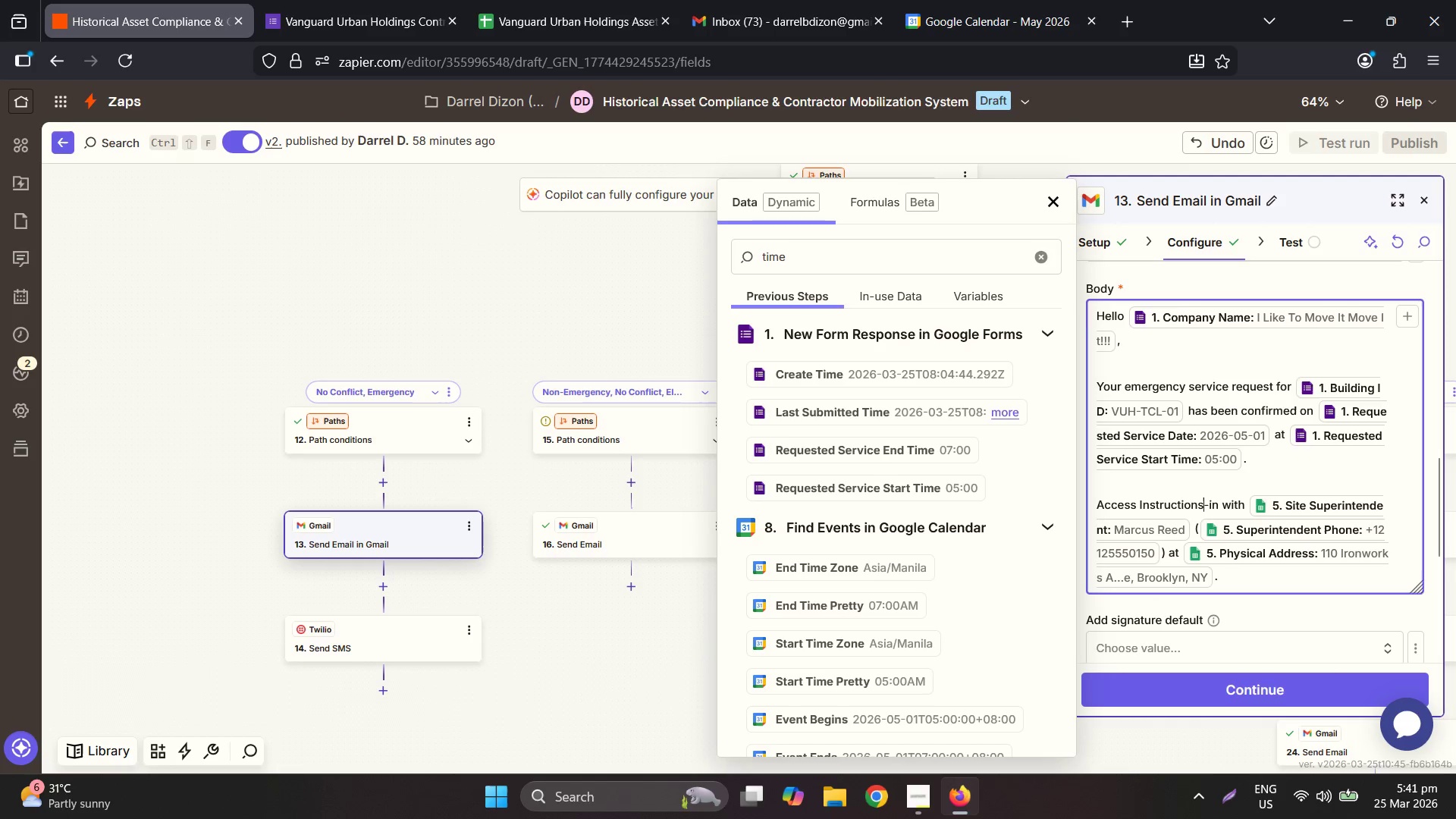 
type(: Ouyr)
key(Backspace)
key(Backspace)
key(Backspace)
type(ur[Delete][Delete][Delete][Delete][Delete][Delete][Delete][Delete] site superintendent.)
 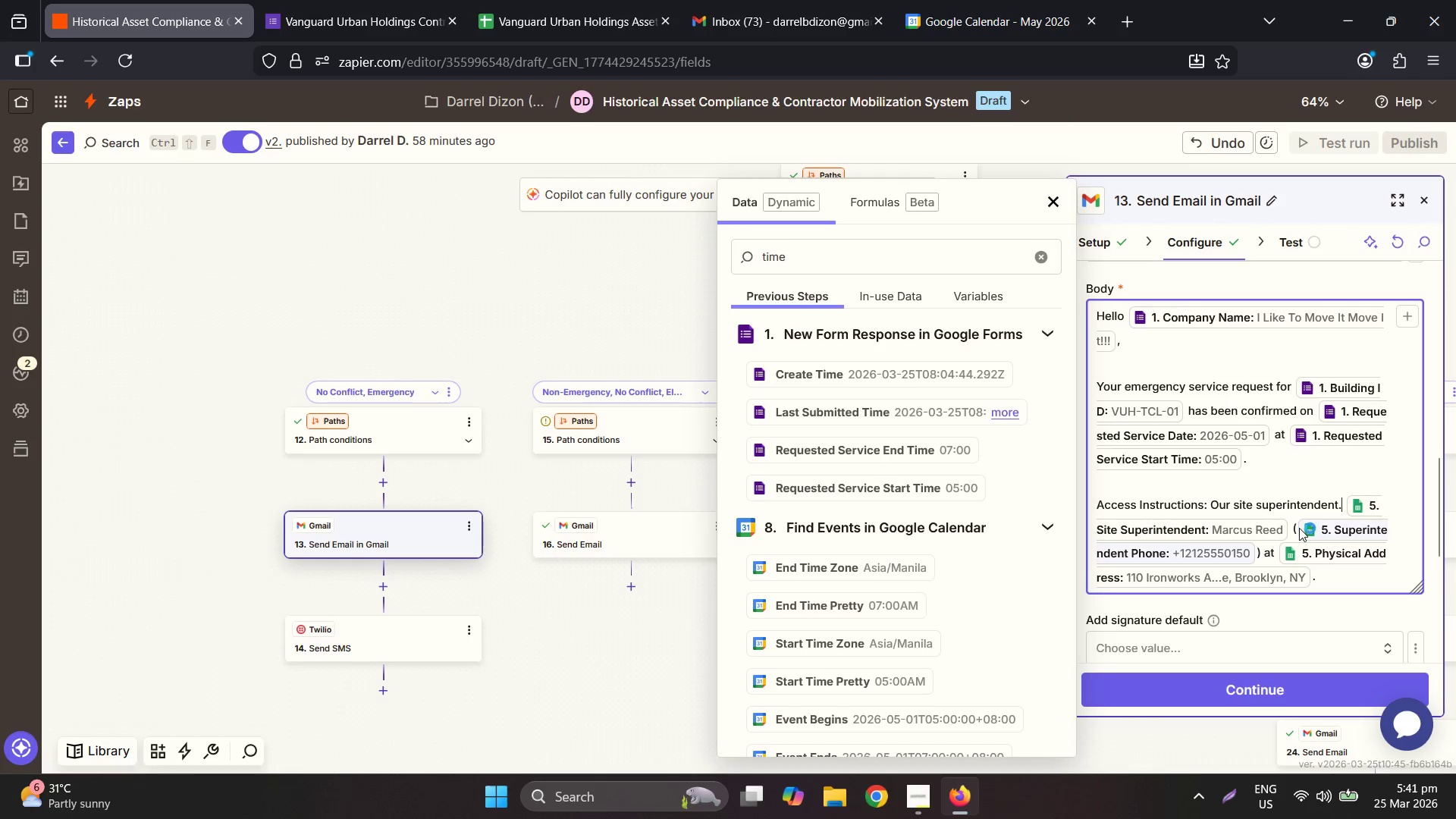 
double_click([1267, 550])
 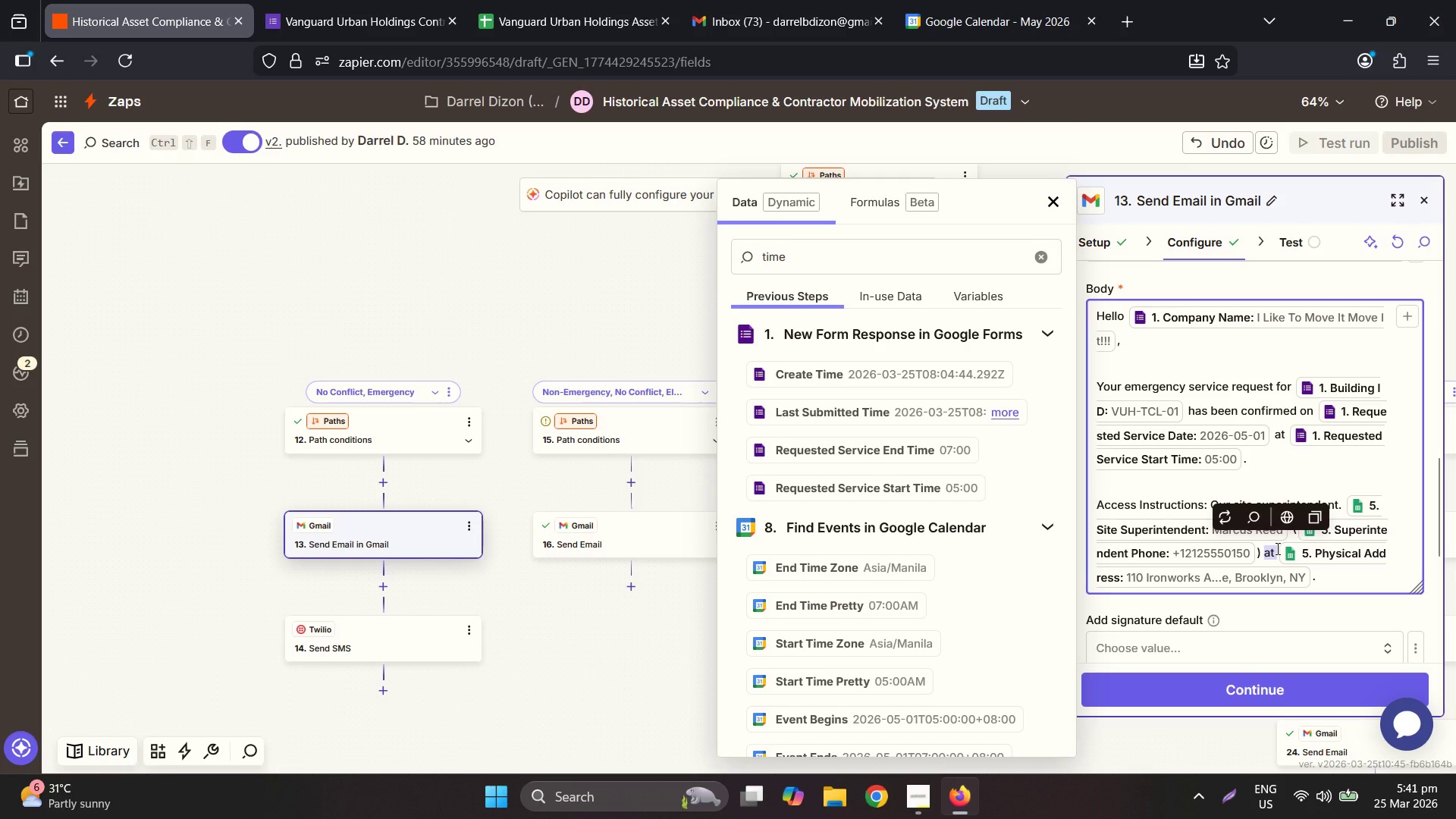 
type(has been no)
 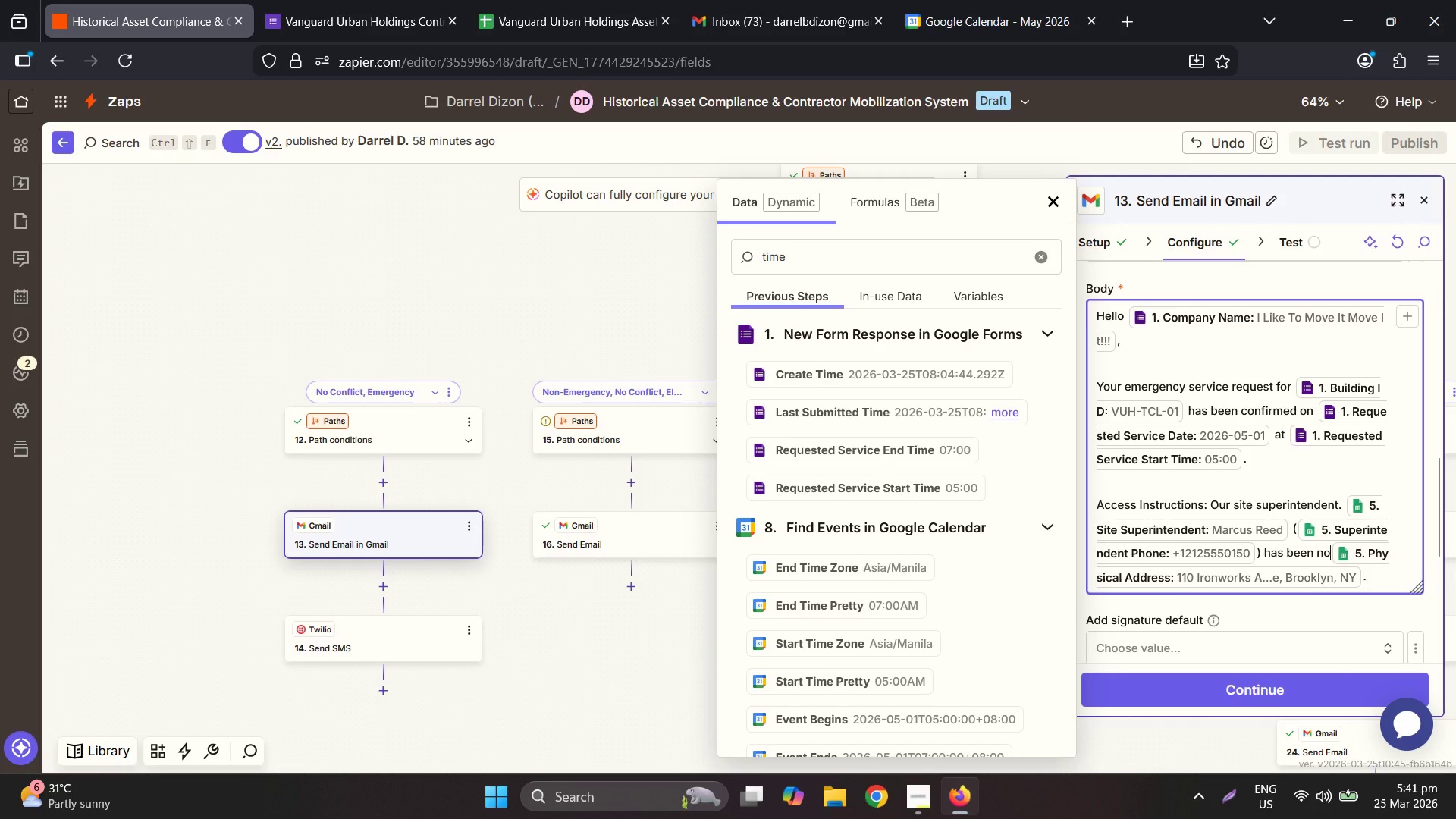 
hold_key(key=ArrowLeft, duration=0.88)
 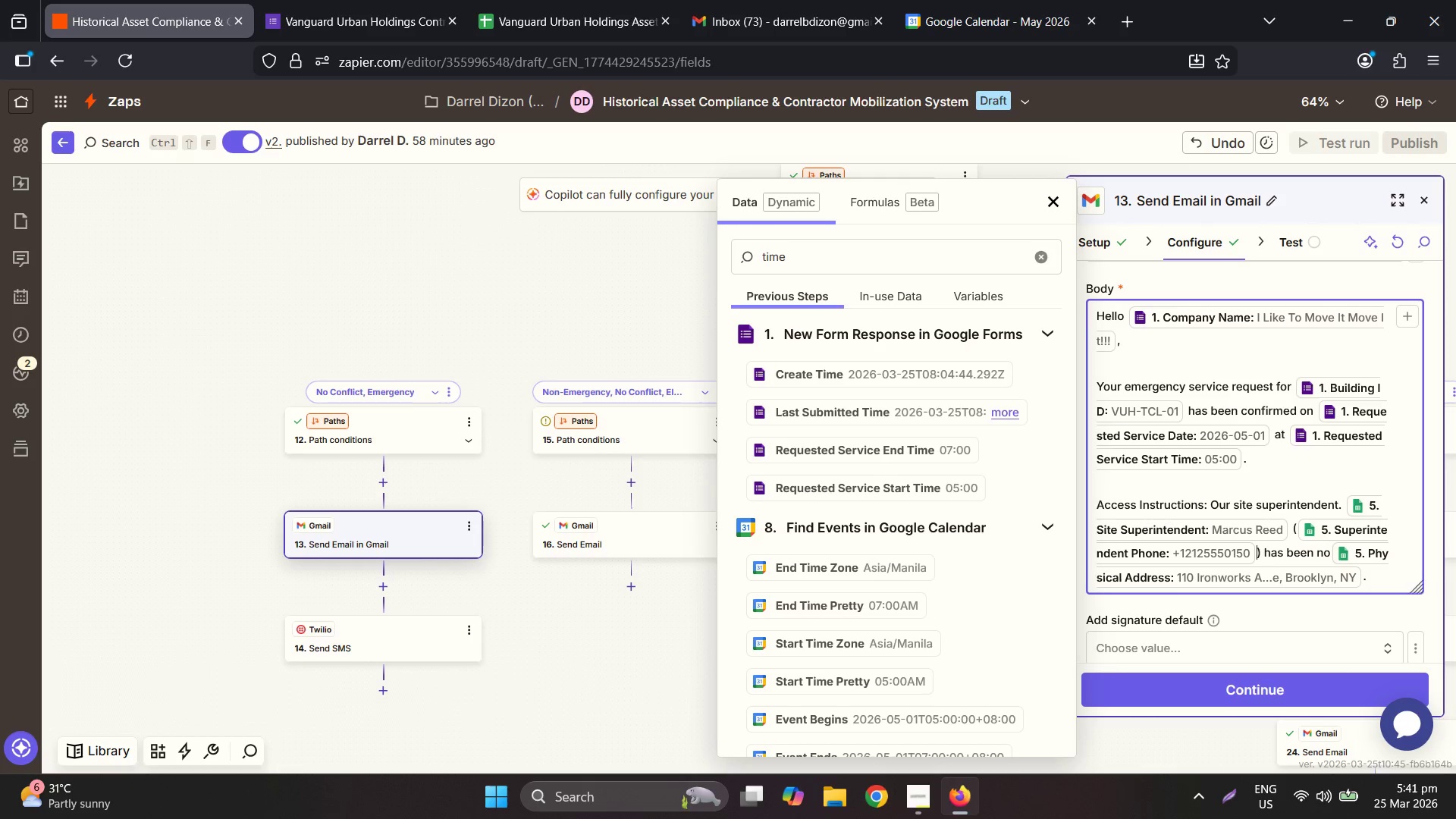 
key(ArrowRight)
 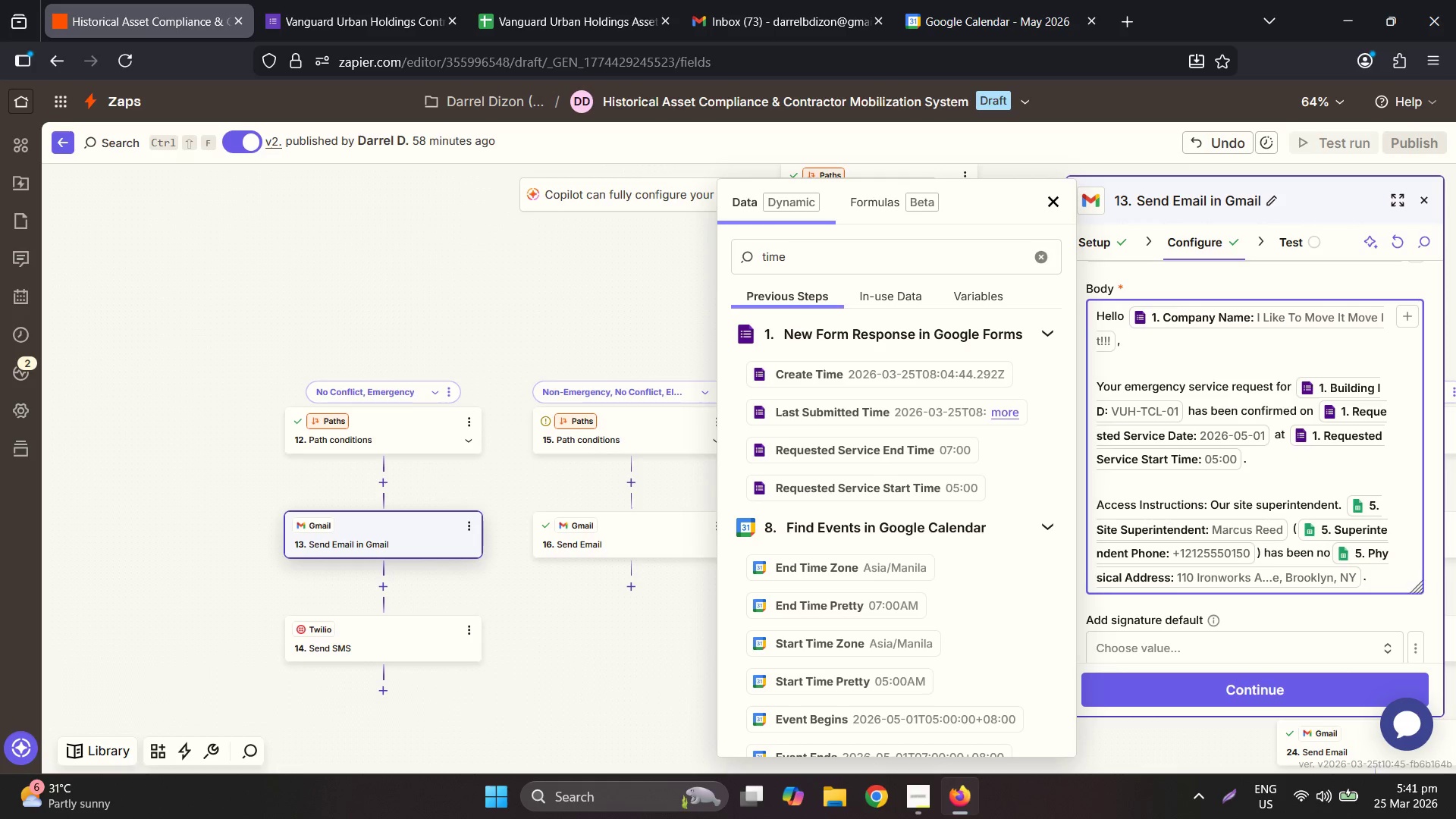 
key(Comma)
 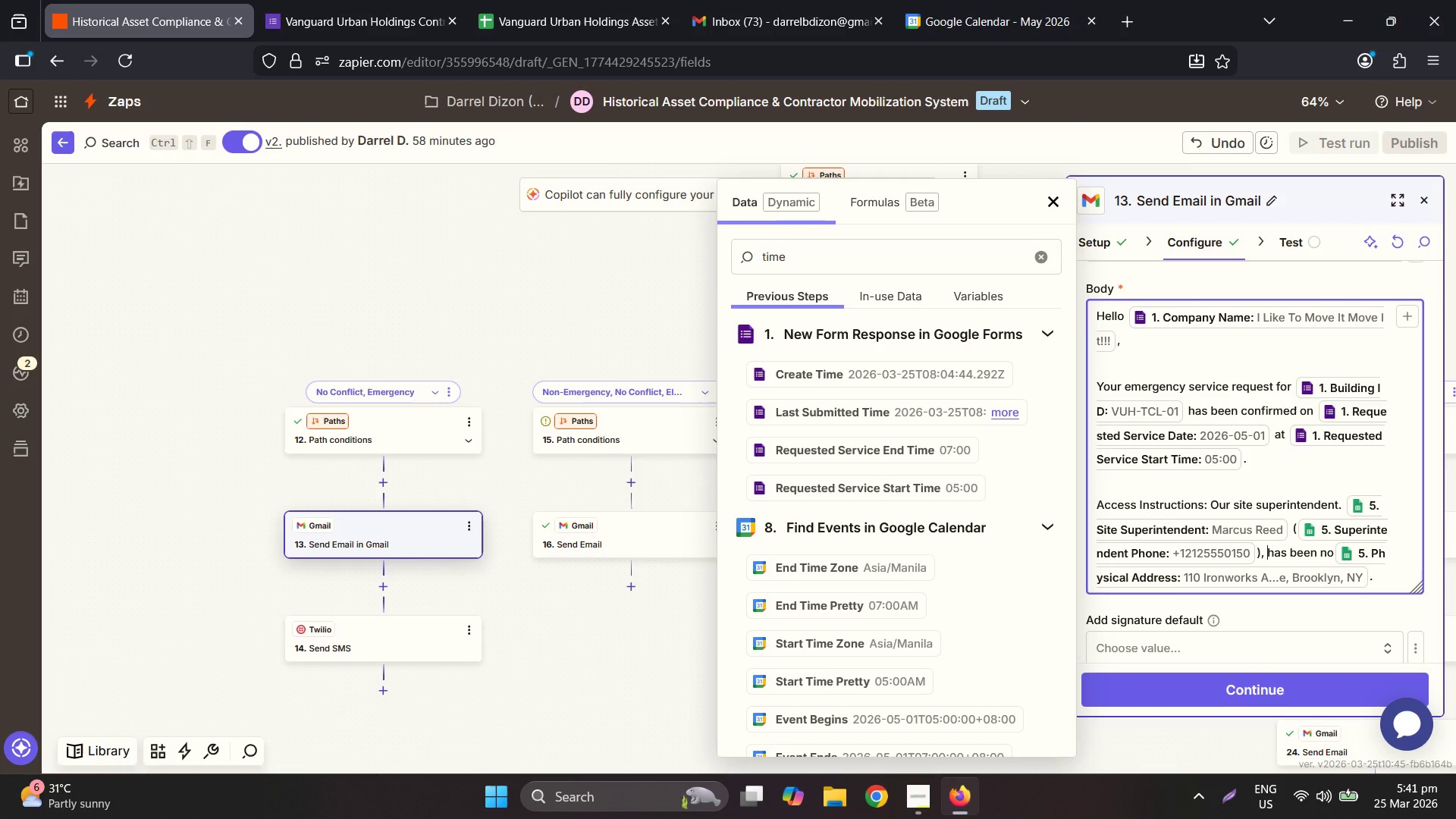 
hold_key(key=ArrowRight, duration=0.81)
 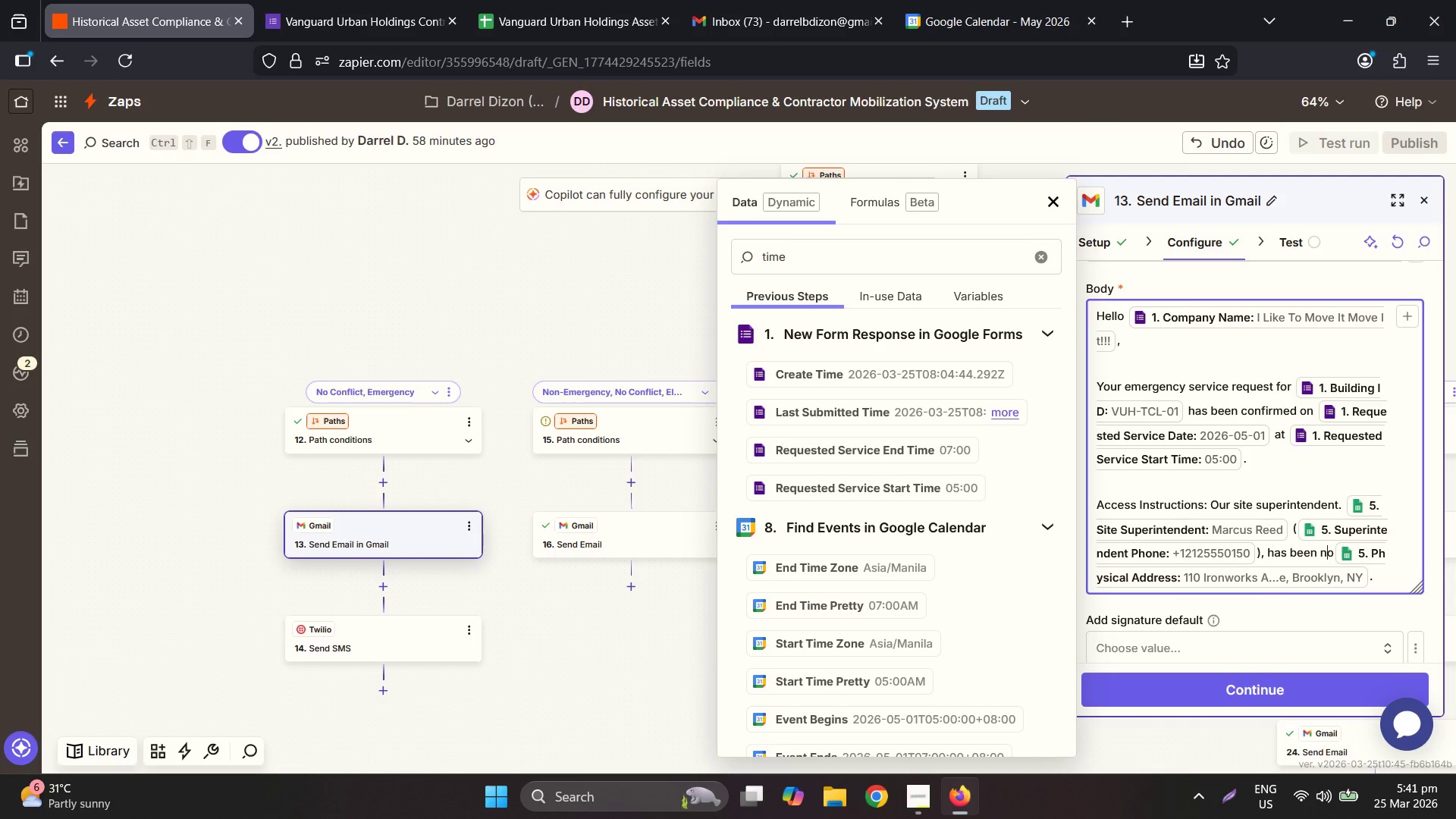 
key(ArrowRight)
 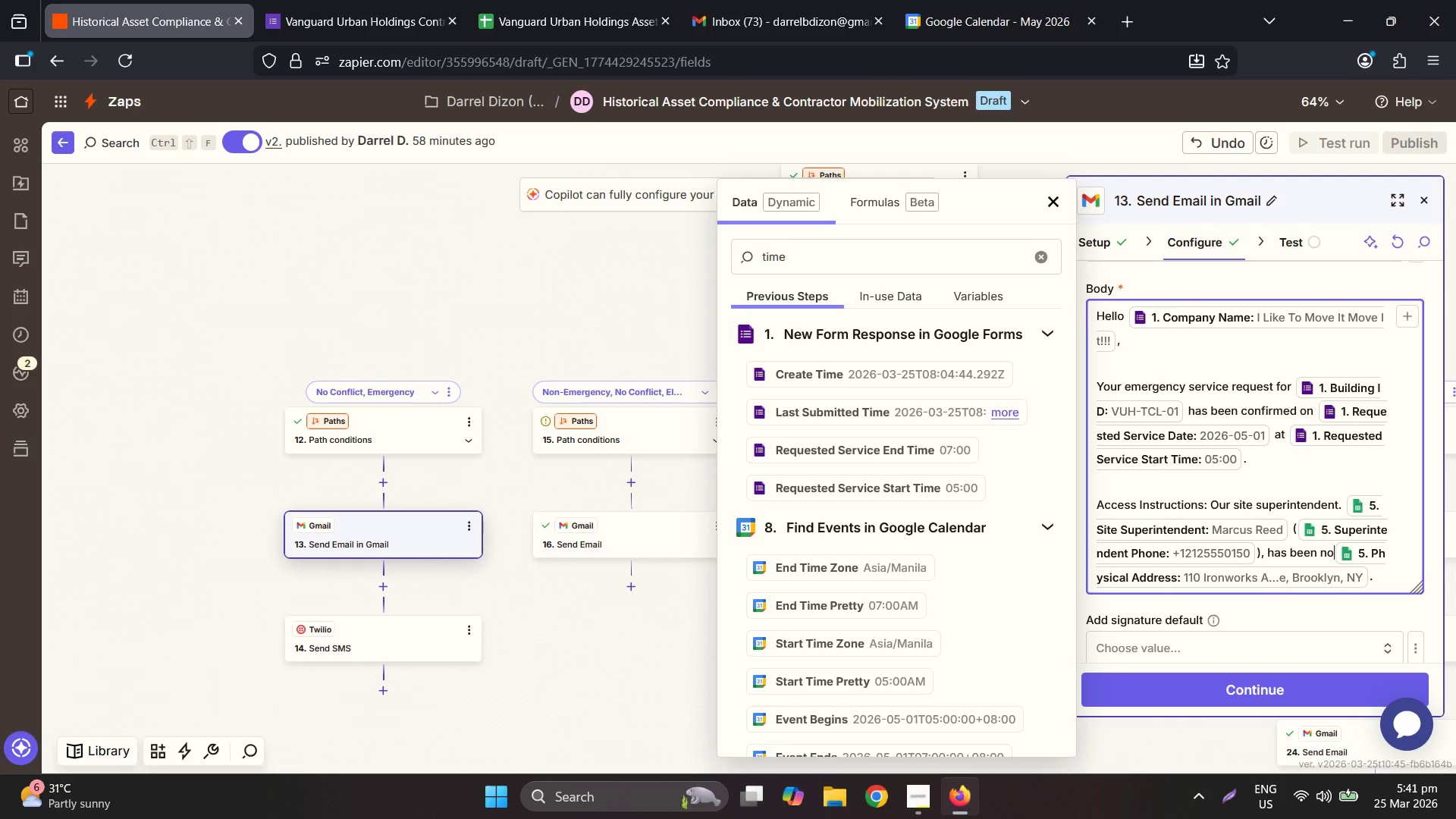 
type(tified of your dispatch via SMS and is expecting you at)
 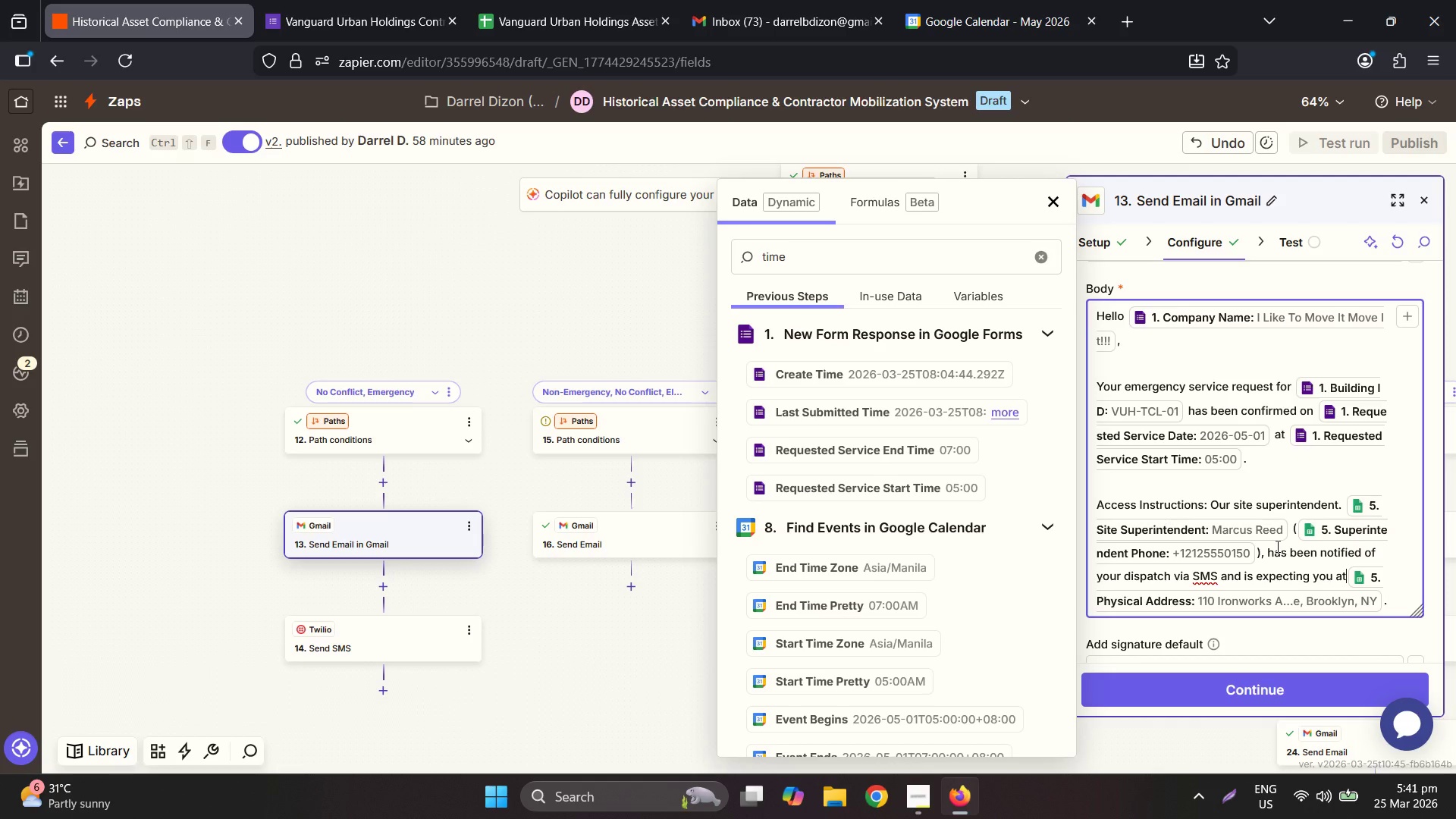 
key(ArrowRight)
 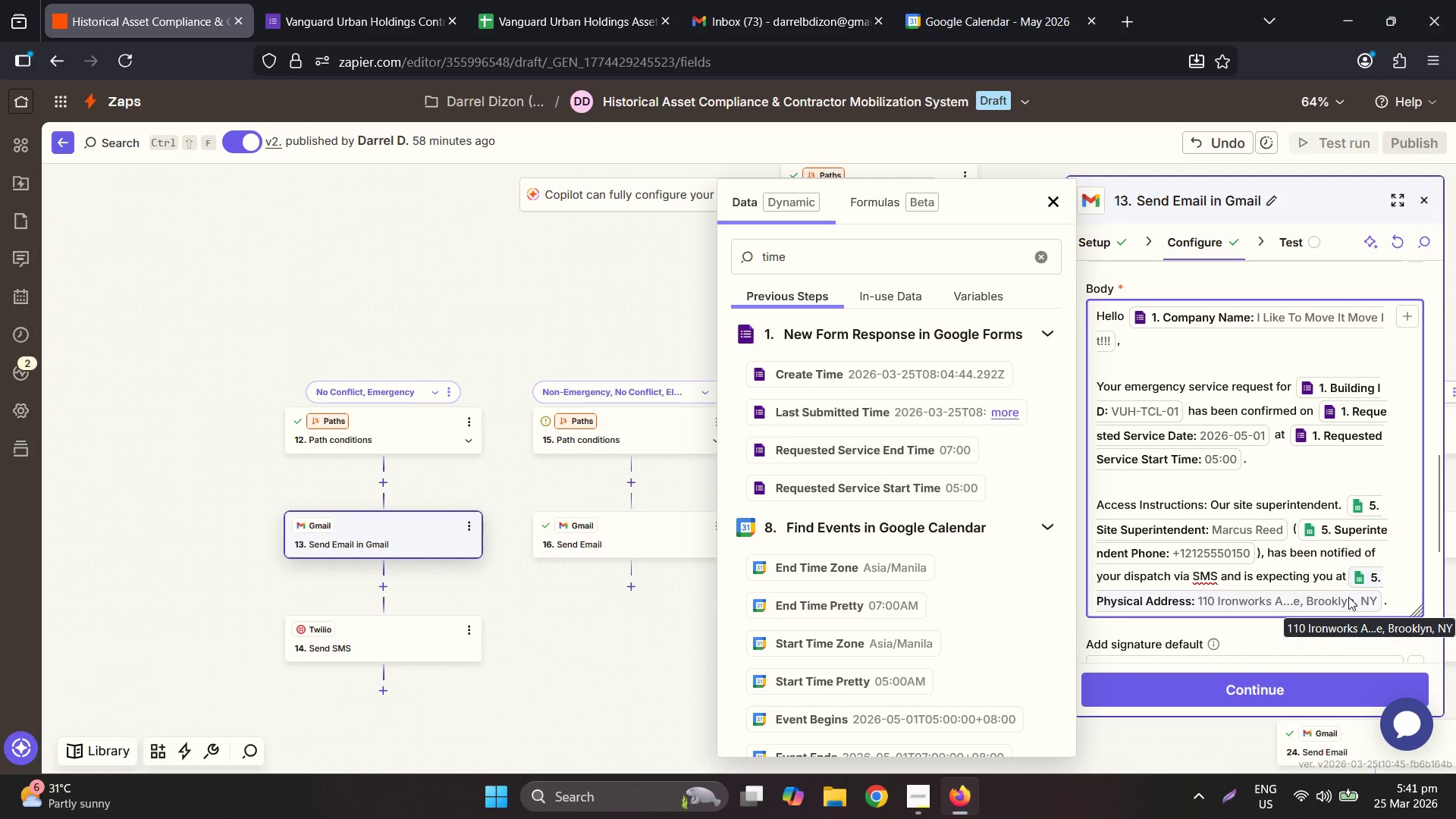 
key(ArrowLeft)
 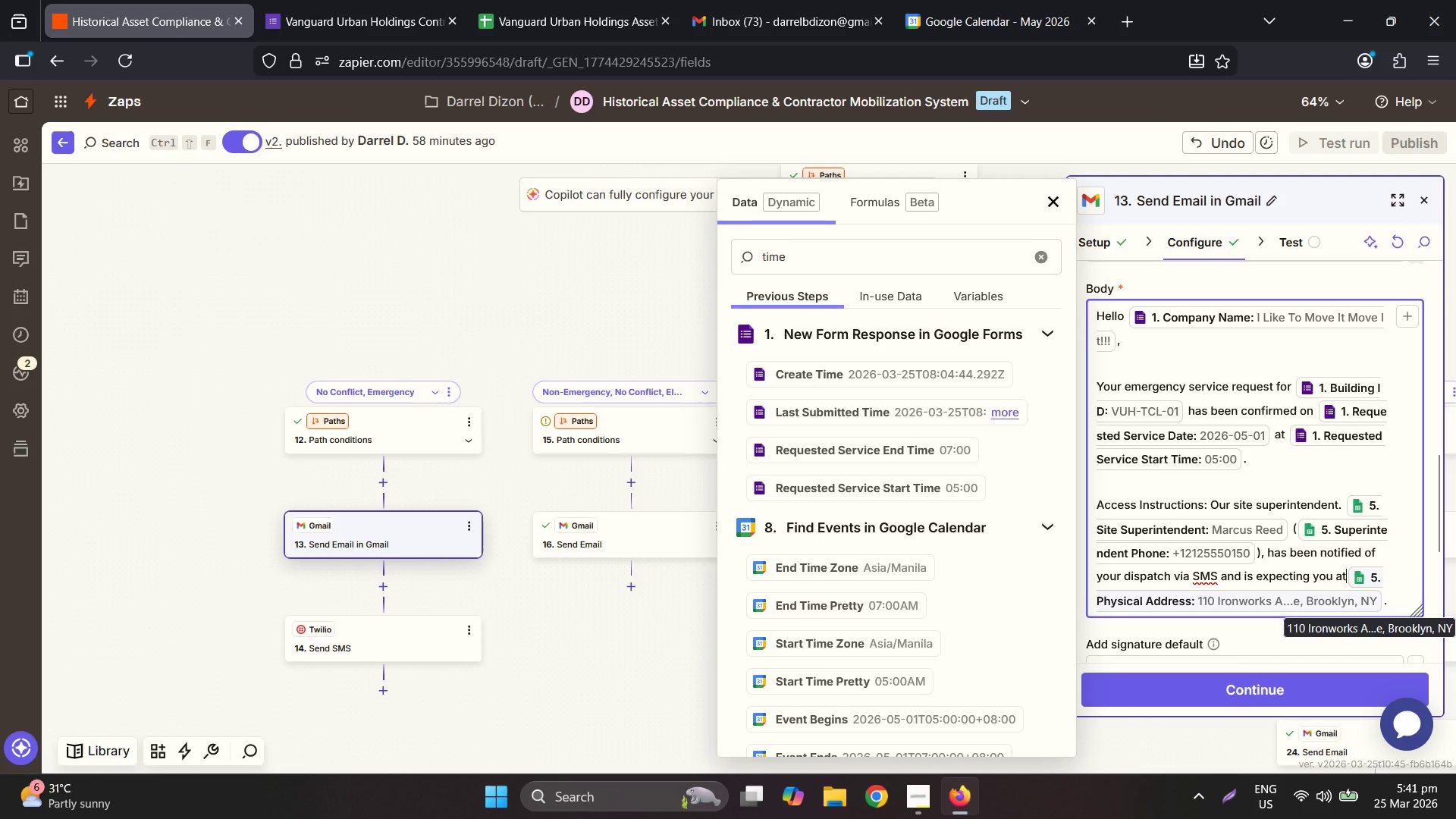 
key(Space)
 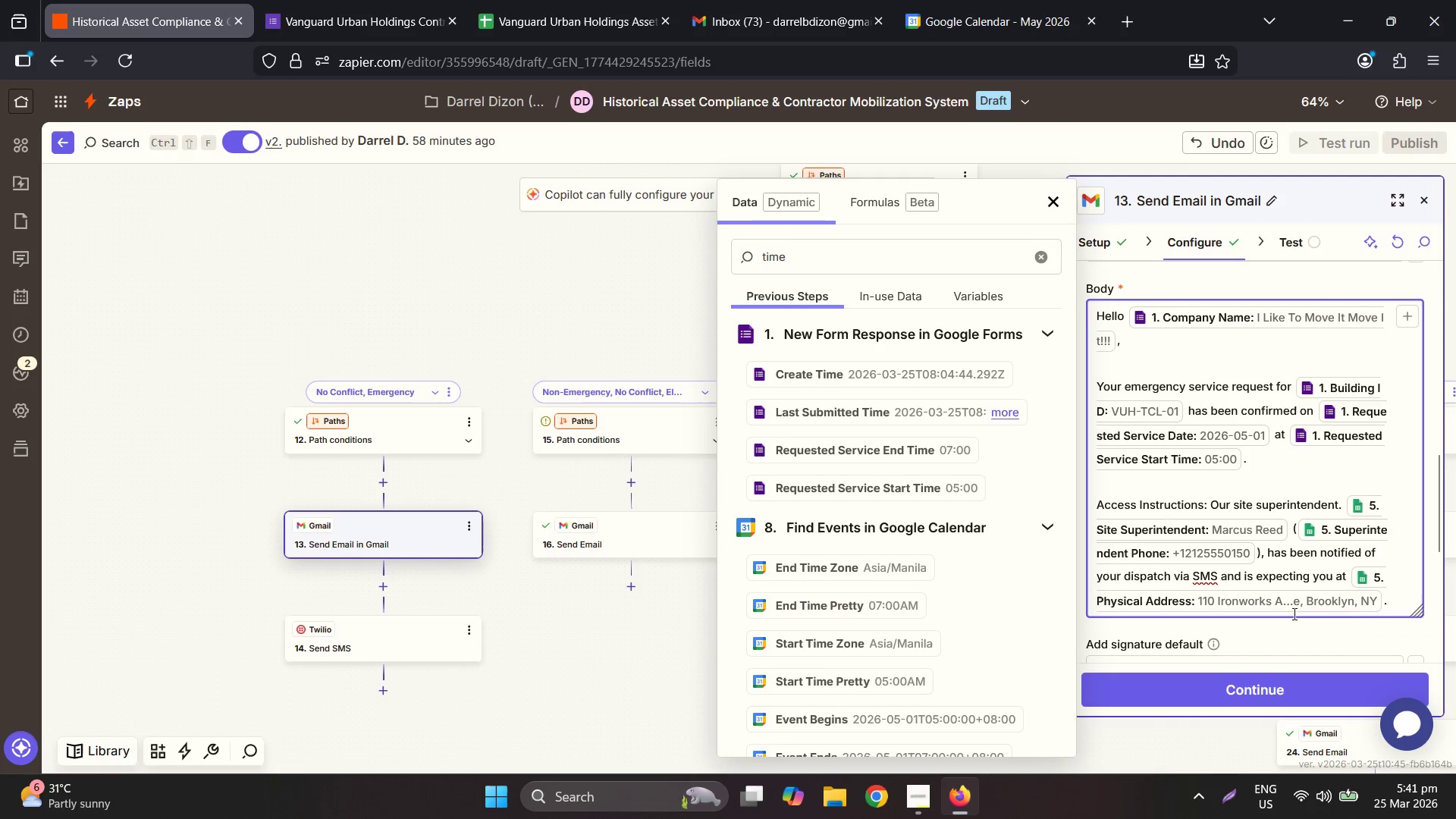 
key(Space)
 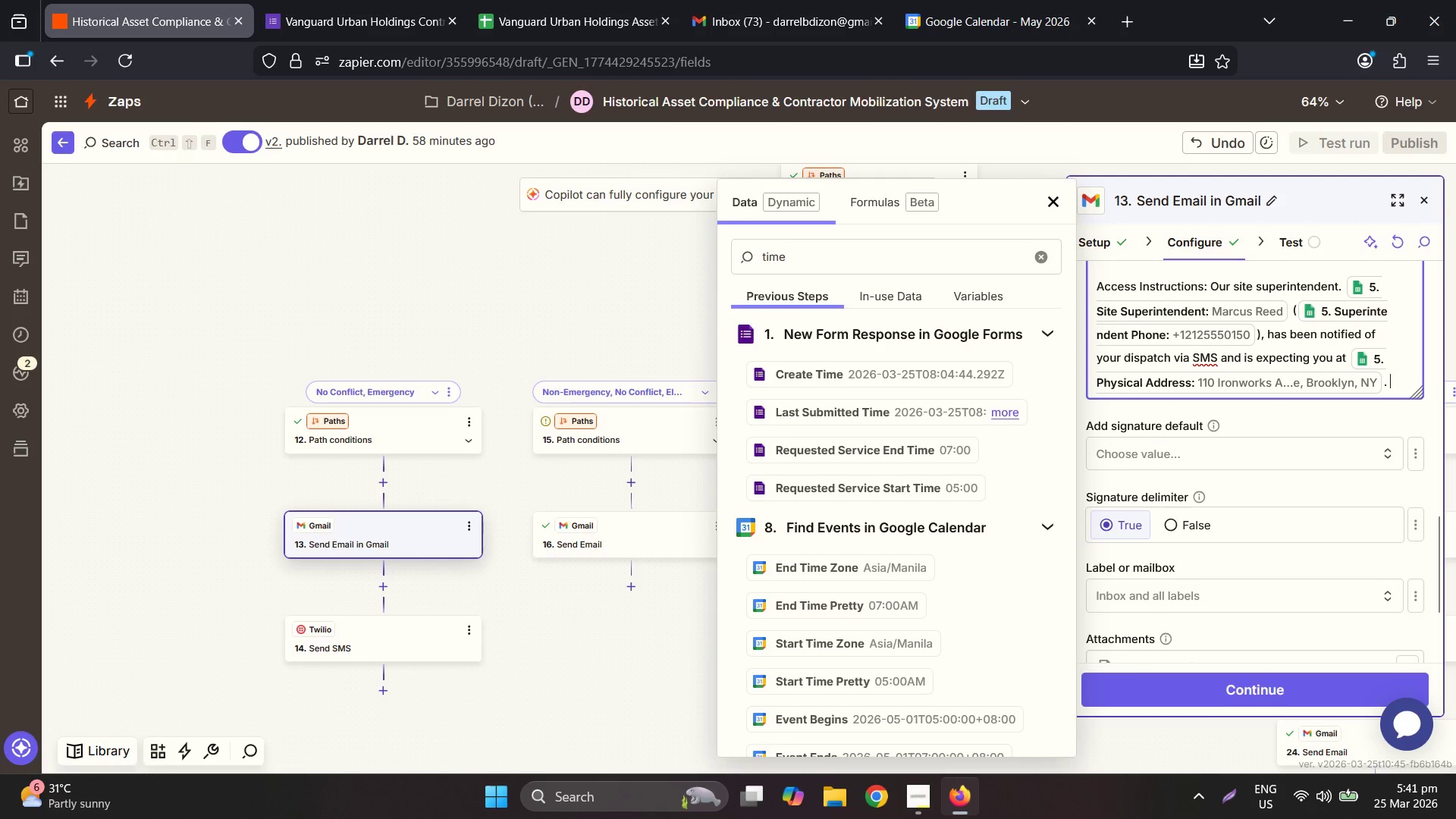 
scroll: coordinate [1352, 566], scroll_direction: down, amount: 2.0
 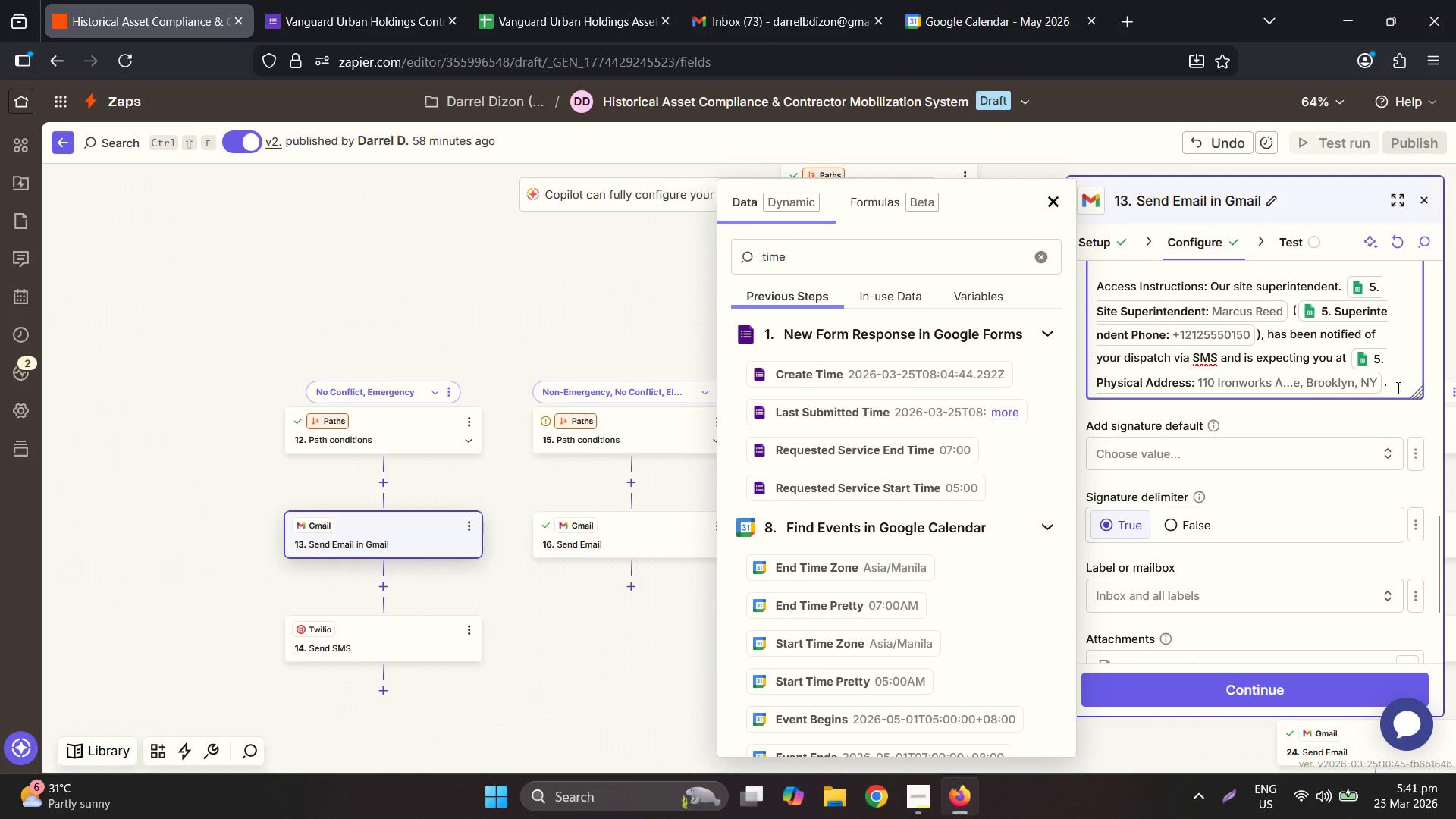 
type(Please chedk)
key(Backspace)
key(Backspace)
type(ck in immediately upon arrival to receive the necessary eng)
key(Backspace)
type(try codes o p)
key(Backspace)
key(Backspace)
type(r physical keys.)
 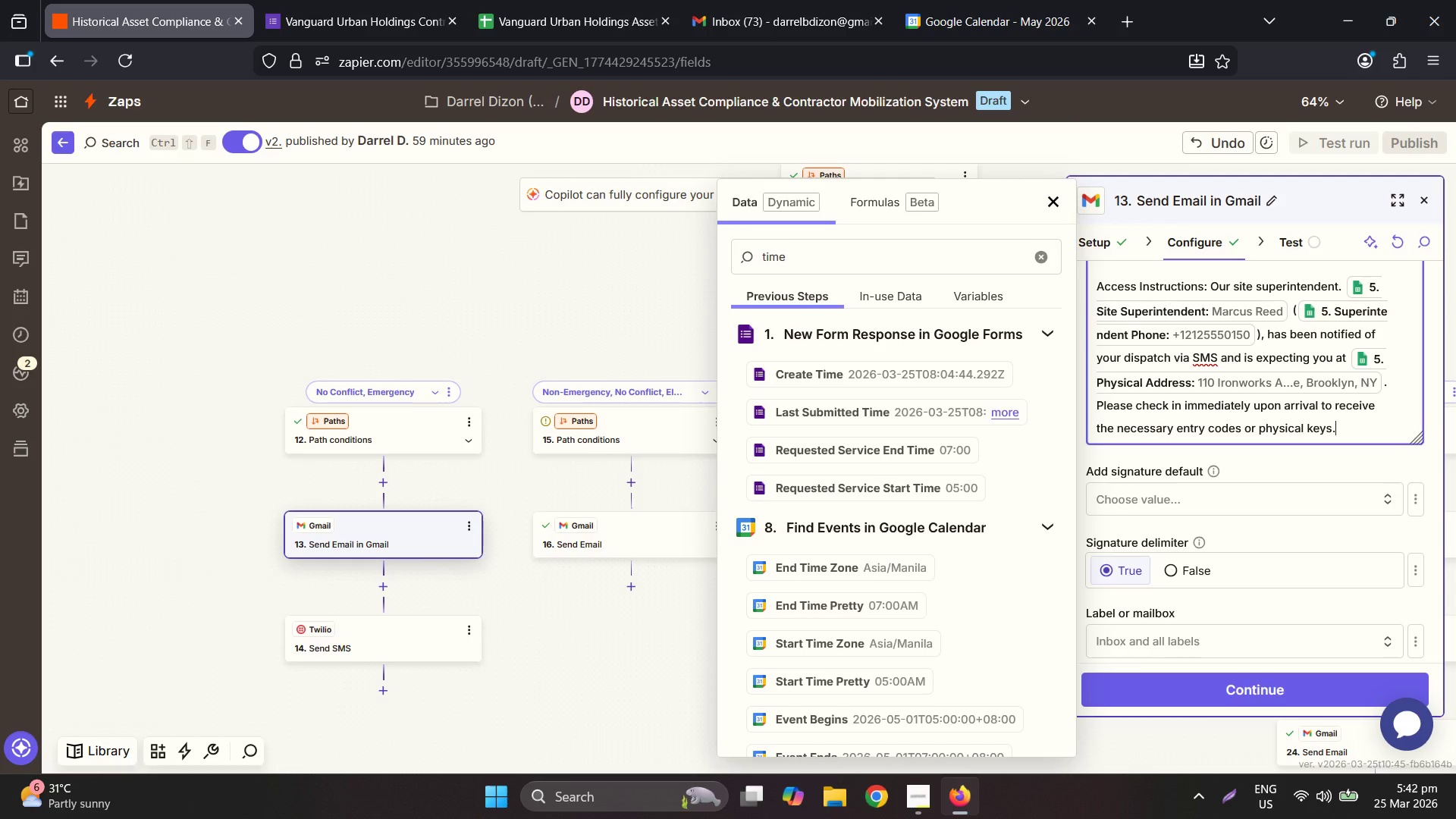 
key(Enter)
 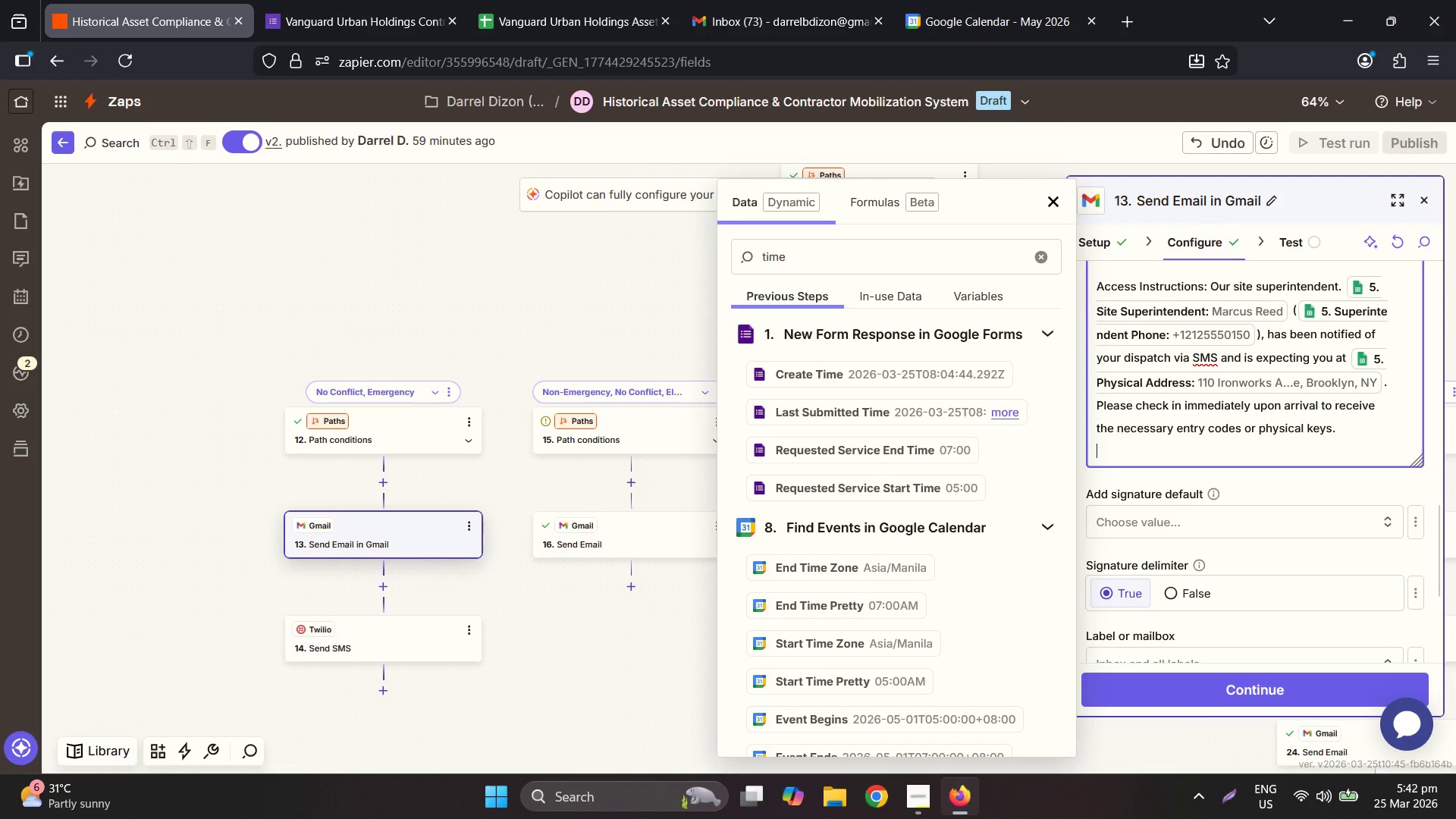 
key(Enter)
 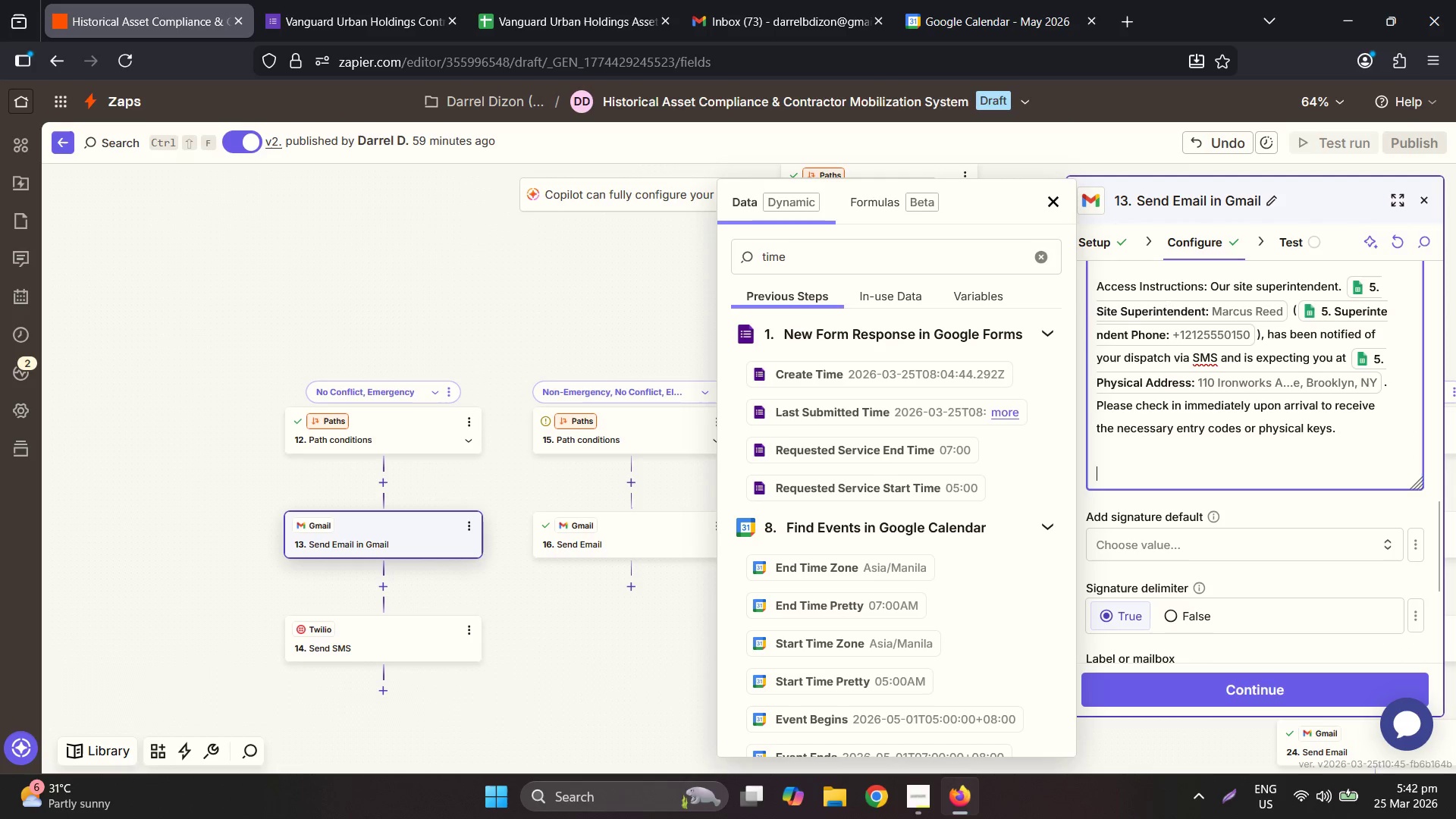 
type(Safety & Hero)
key(Backspace)
type(itage pro)
key(Backspace)
key(Backspace)
key(Backspace)
type(Protoco;l)
key(Backspace)
key(Backspace)
type(;)
key(Backspace)
type(l: Because this is a high=p)
key(Backspace)
key(Backspace)
type(-prir)
key(Backspace)
type(op)
key(Backspace)
key(Backspace)
type(ority emergency at a historical asset, )
 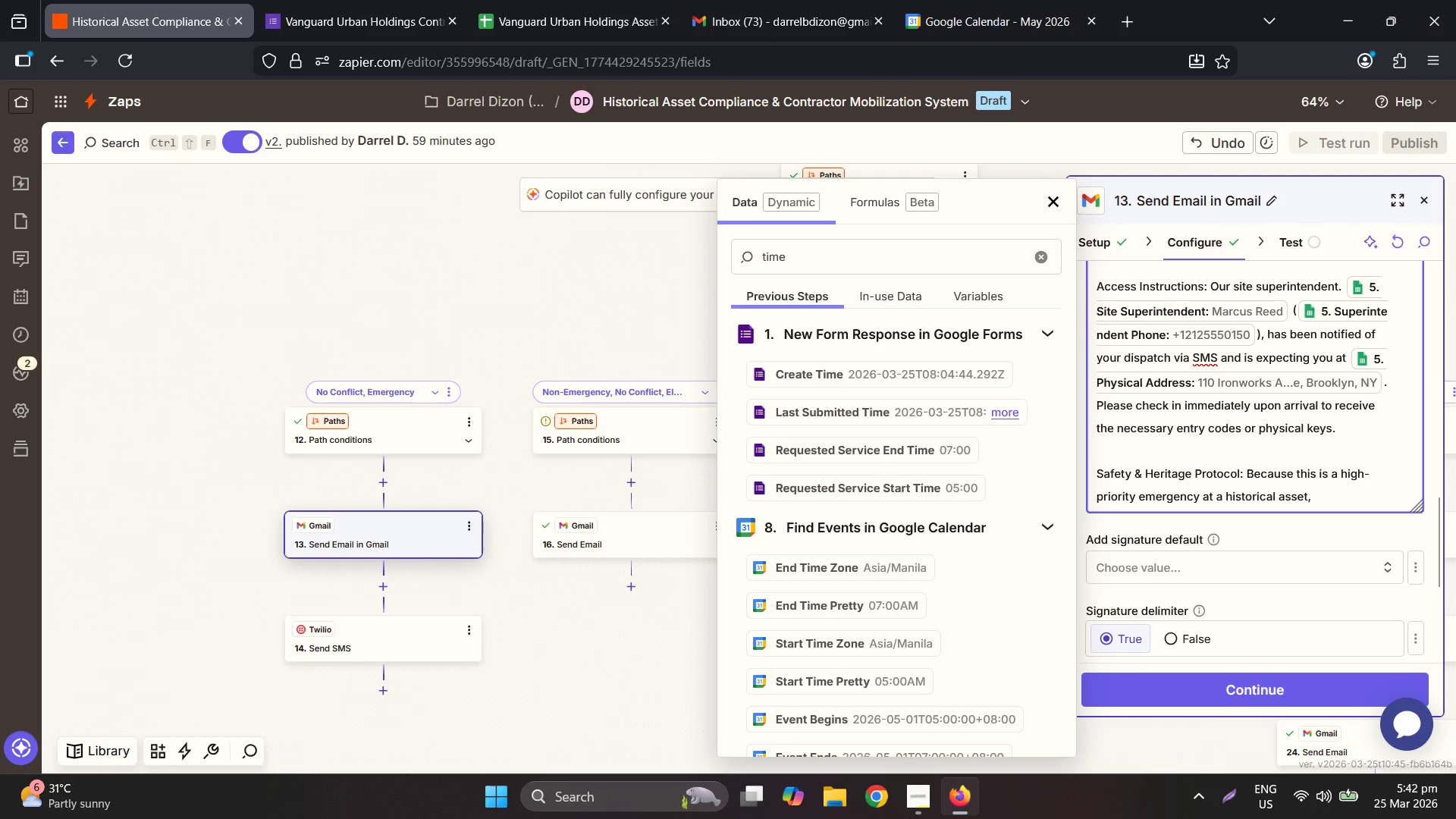 
wait(5.8)
 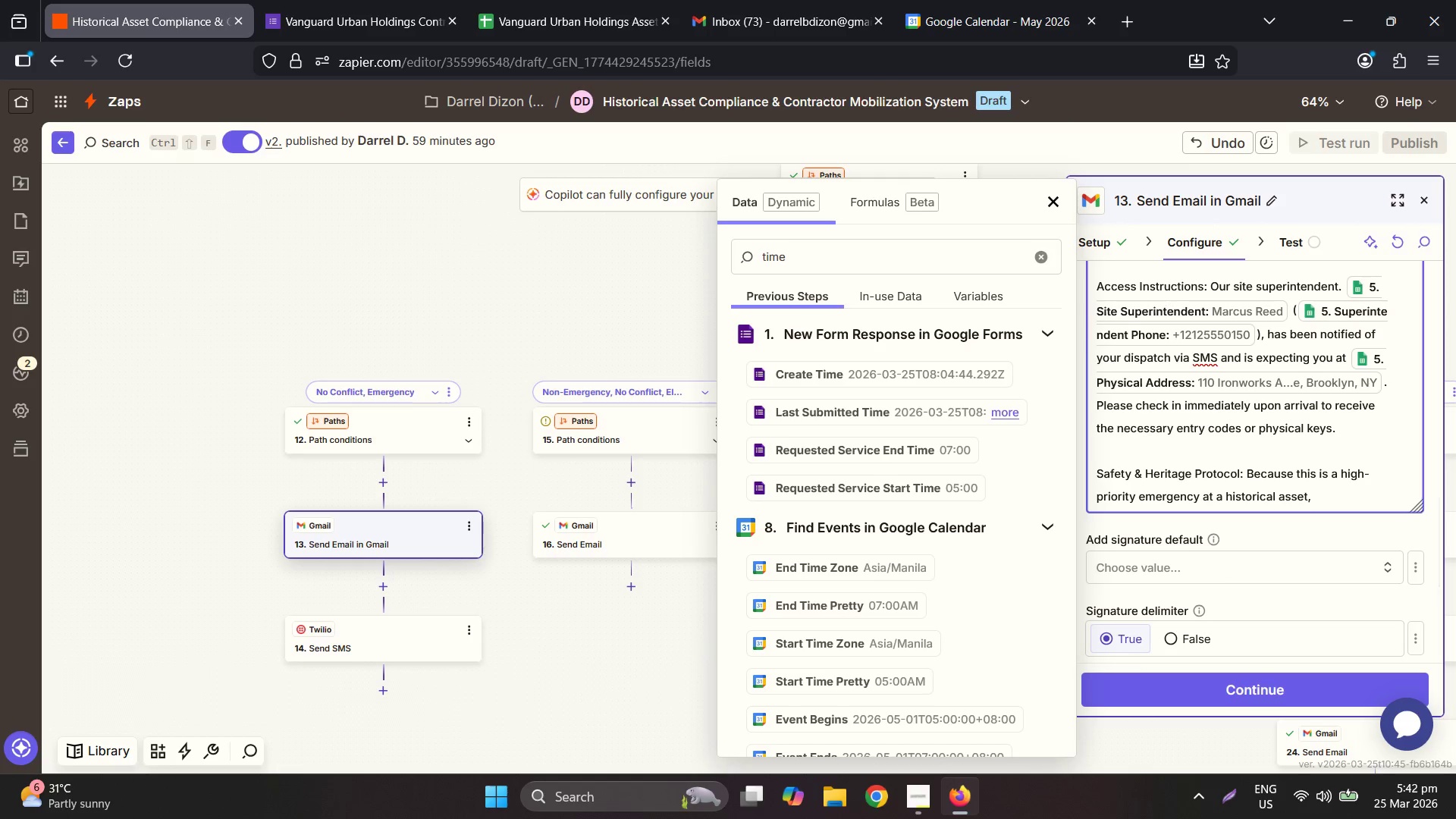 
type(you are authorized for immediate intervention. Jpever Hoe)
key(Backspace)
type(wever, you must stu)
key(Backspace)
type(ill adhere to the safety bre)
key(Backspace)
type(iefing fpr )
key(Backspace)
key(Backspace)
key(Backspace)
type(or your speic)
key(Backspace)
key(Backspace)
type(cific trade: )
 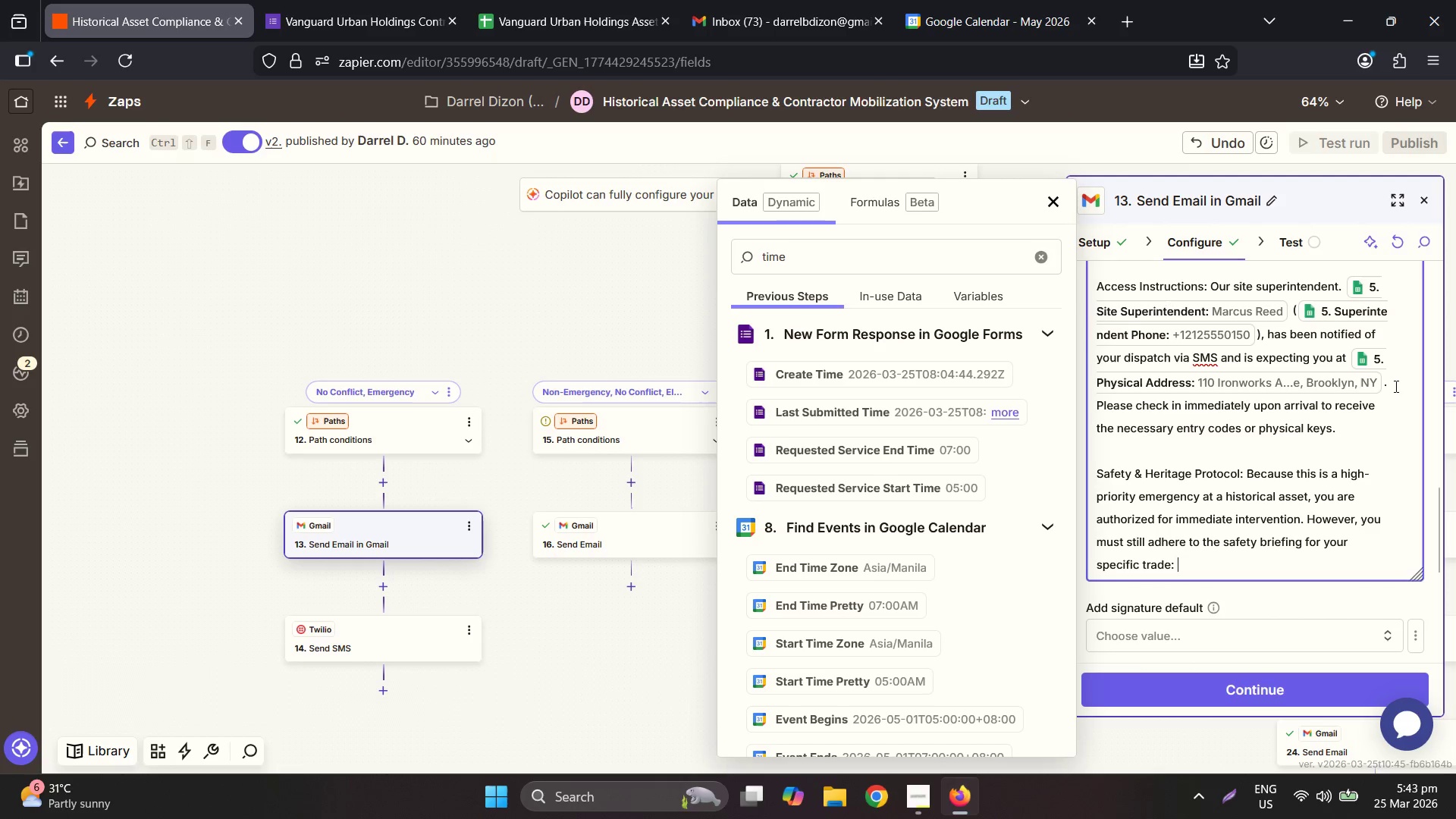 
wait(5.64)
 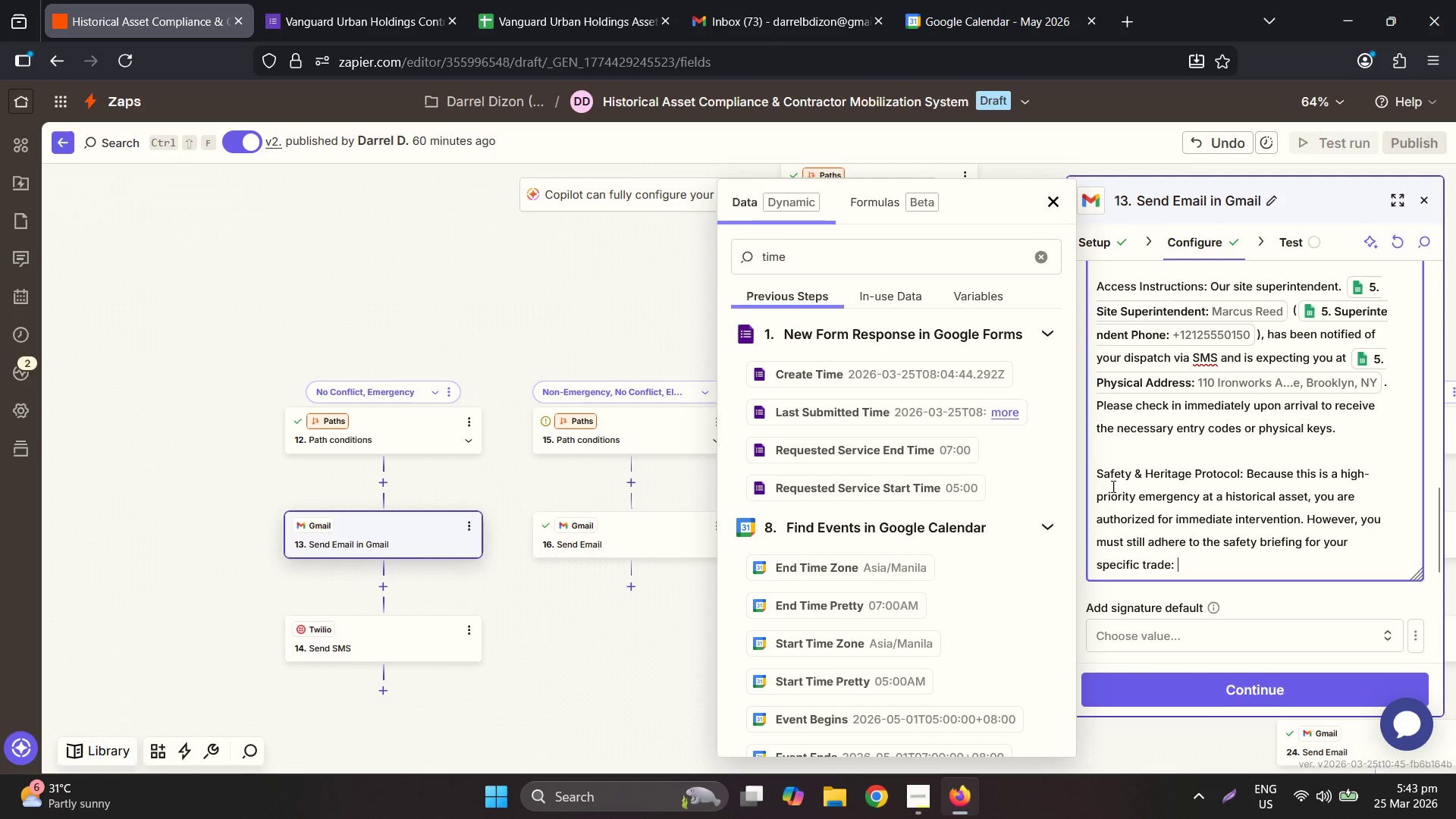 
scroll: coordinate [692, 541], scroll_direction: down, amount: 1.0
 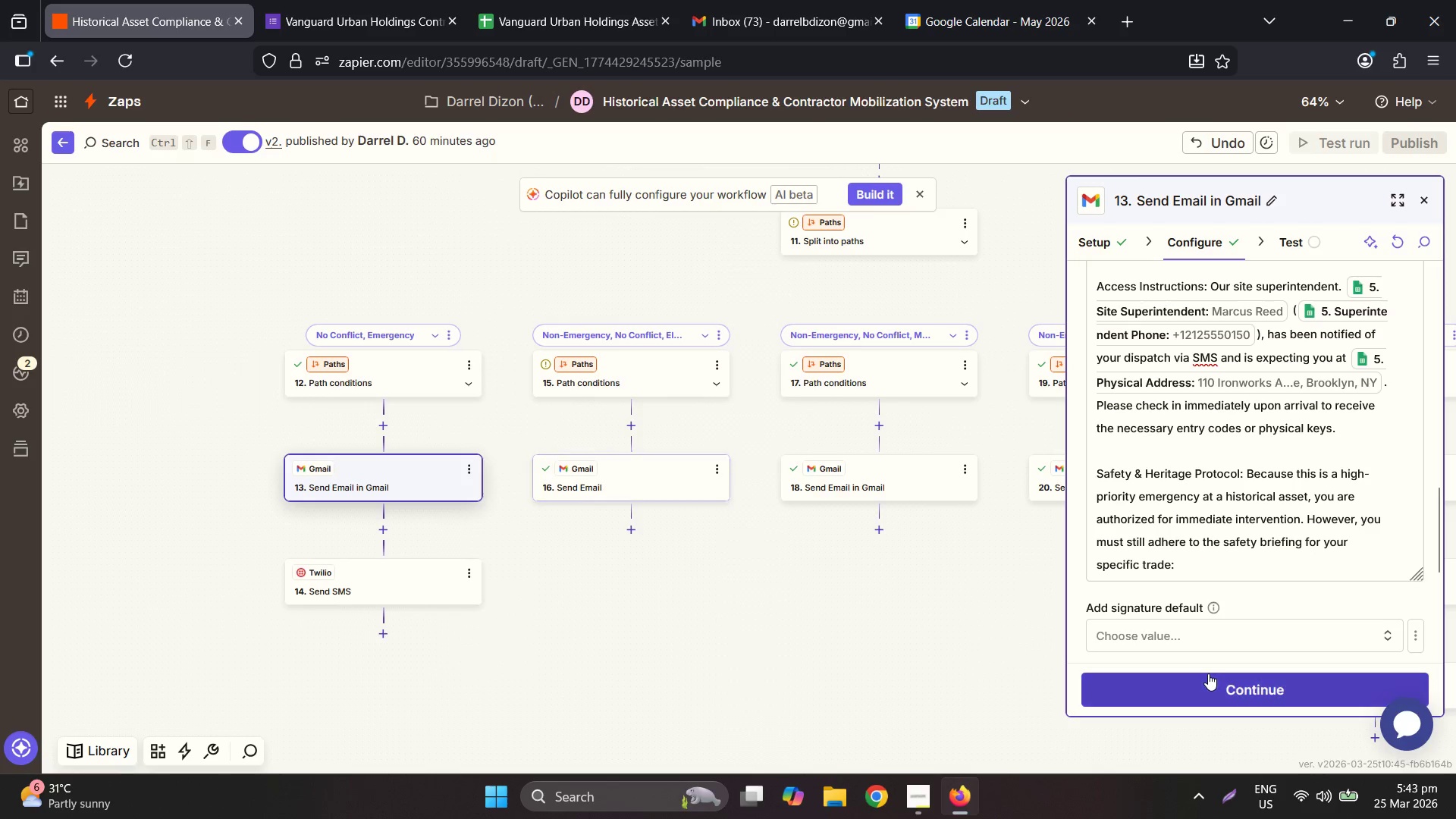 
left_click([689, 488])
 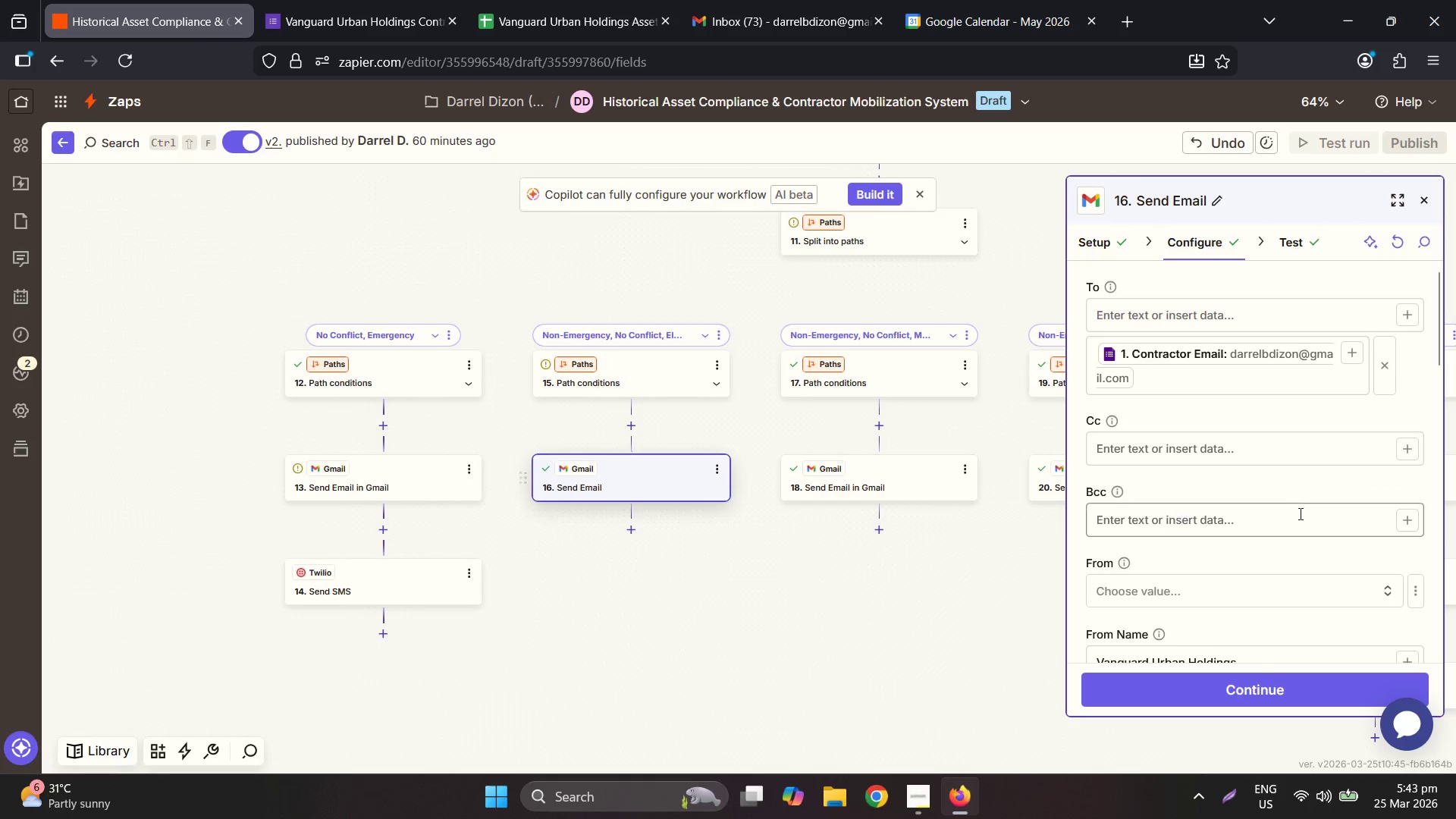 
double_click([1194, 529])
 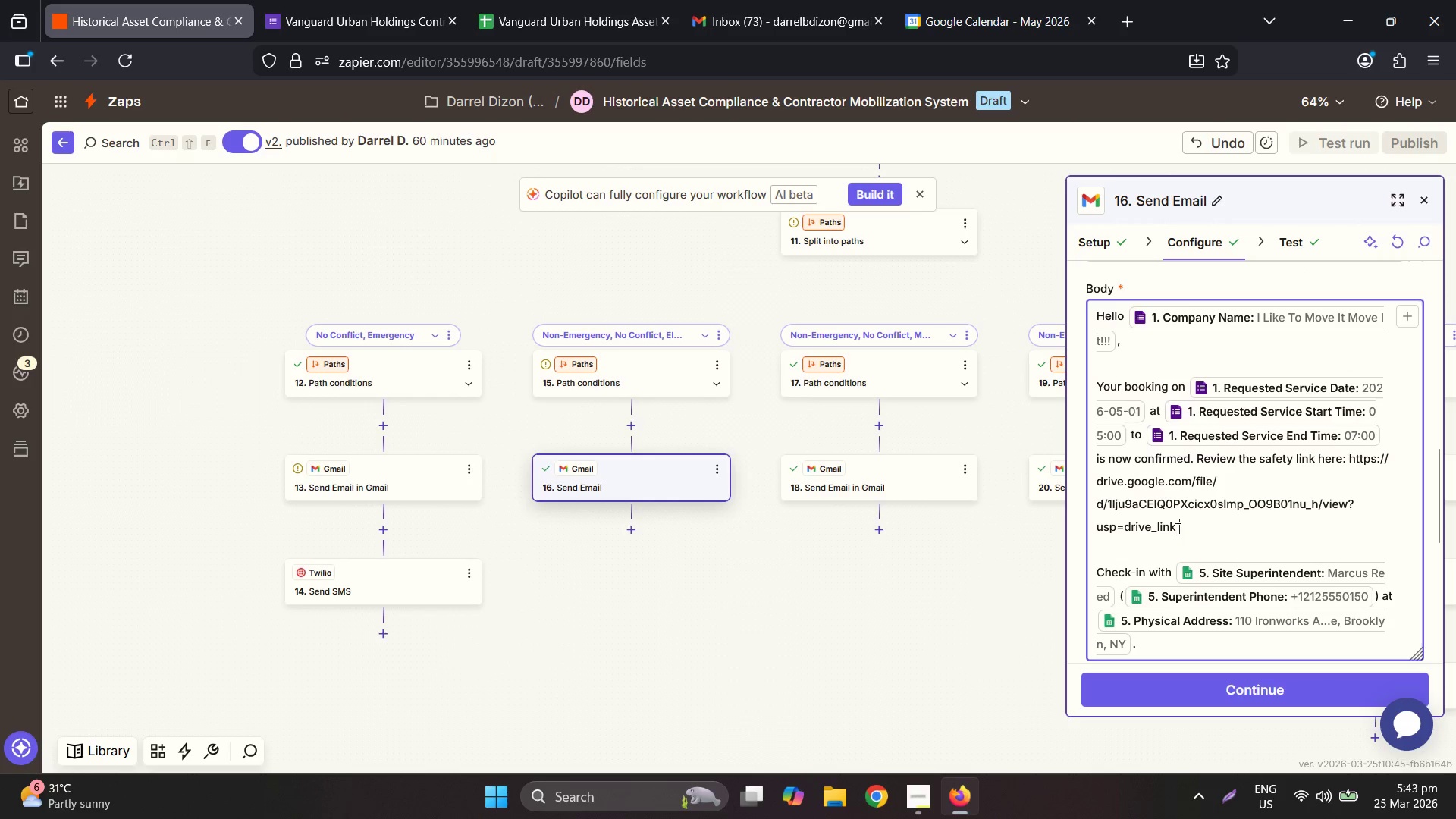 
left_click_drag(start_coordinate=[1175, 529], to_coordinate=[1352, 463])
 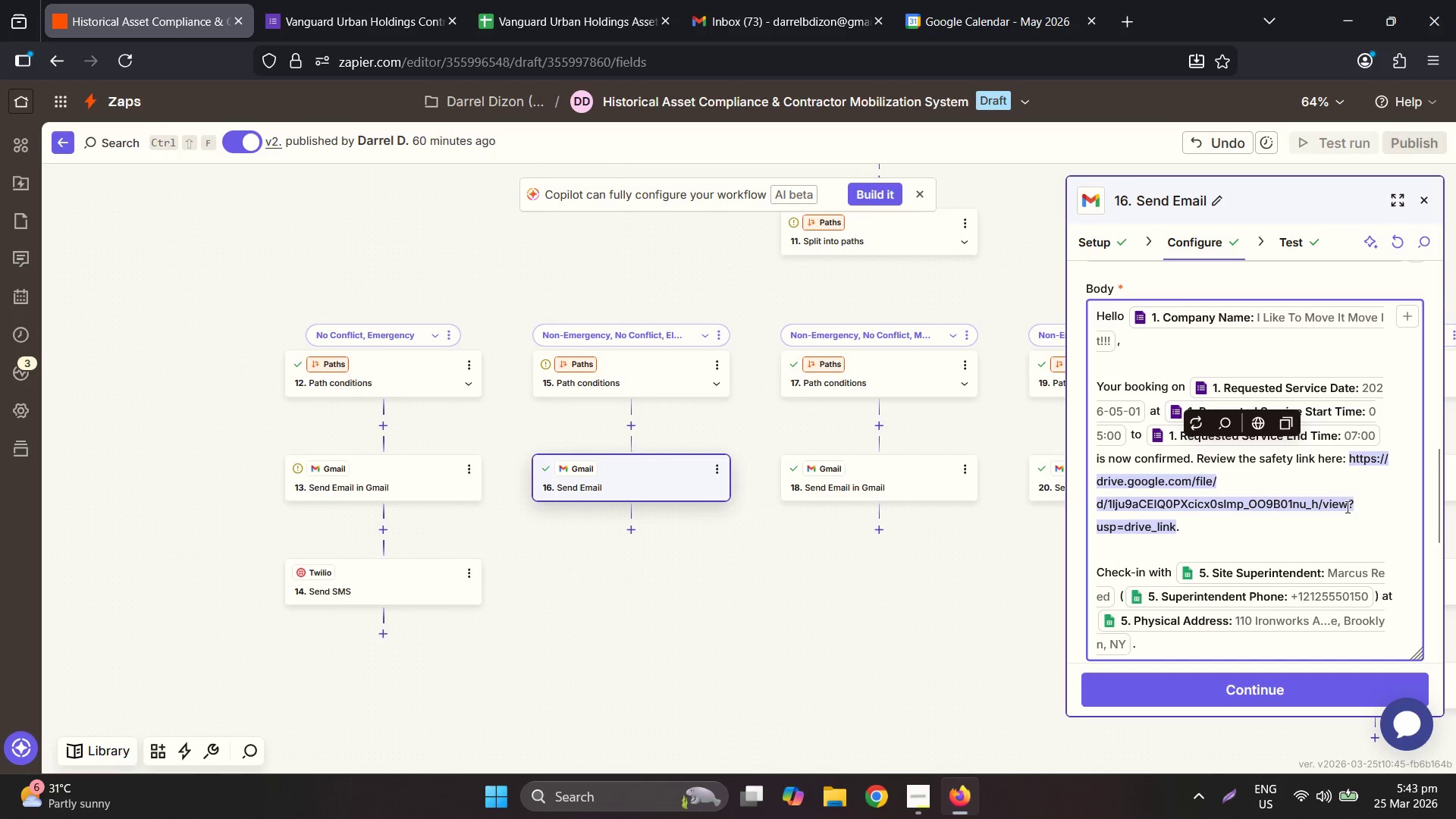 
scroll: coordinate [1141, 552], scroll_direction: down, amount: 6.0
 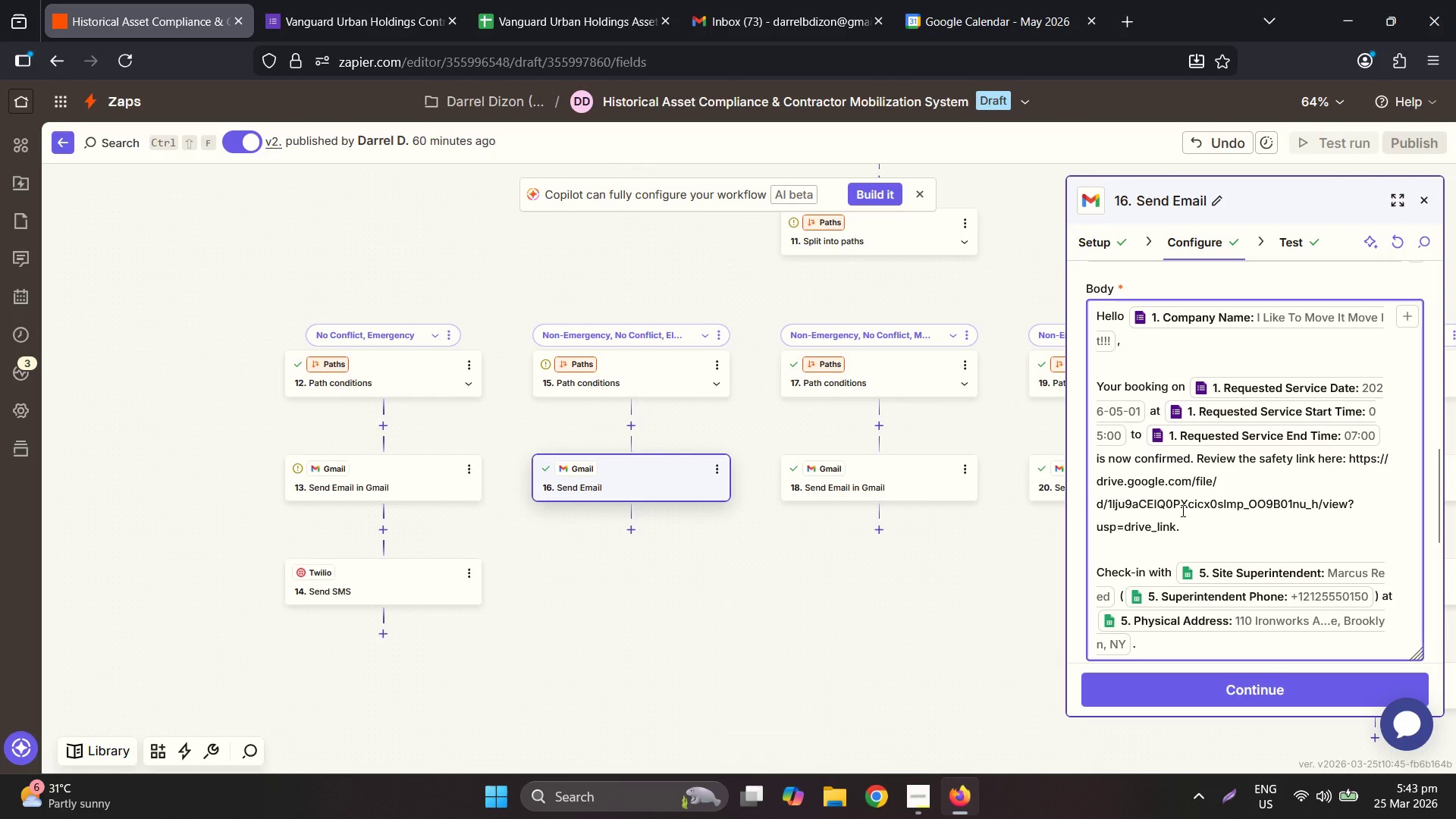 
key(Control+C)
 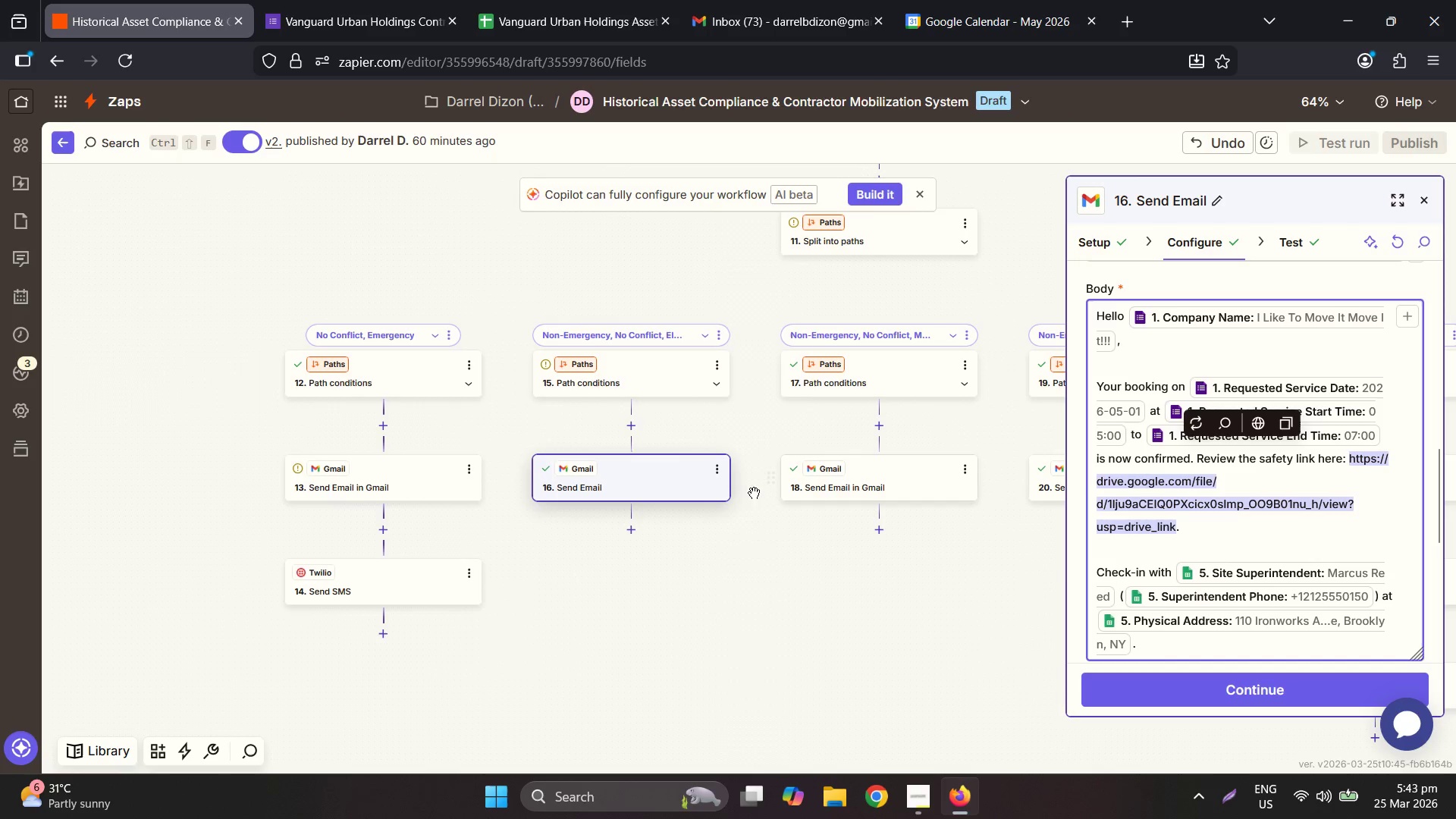 
key(Control+C)
 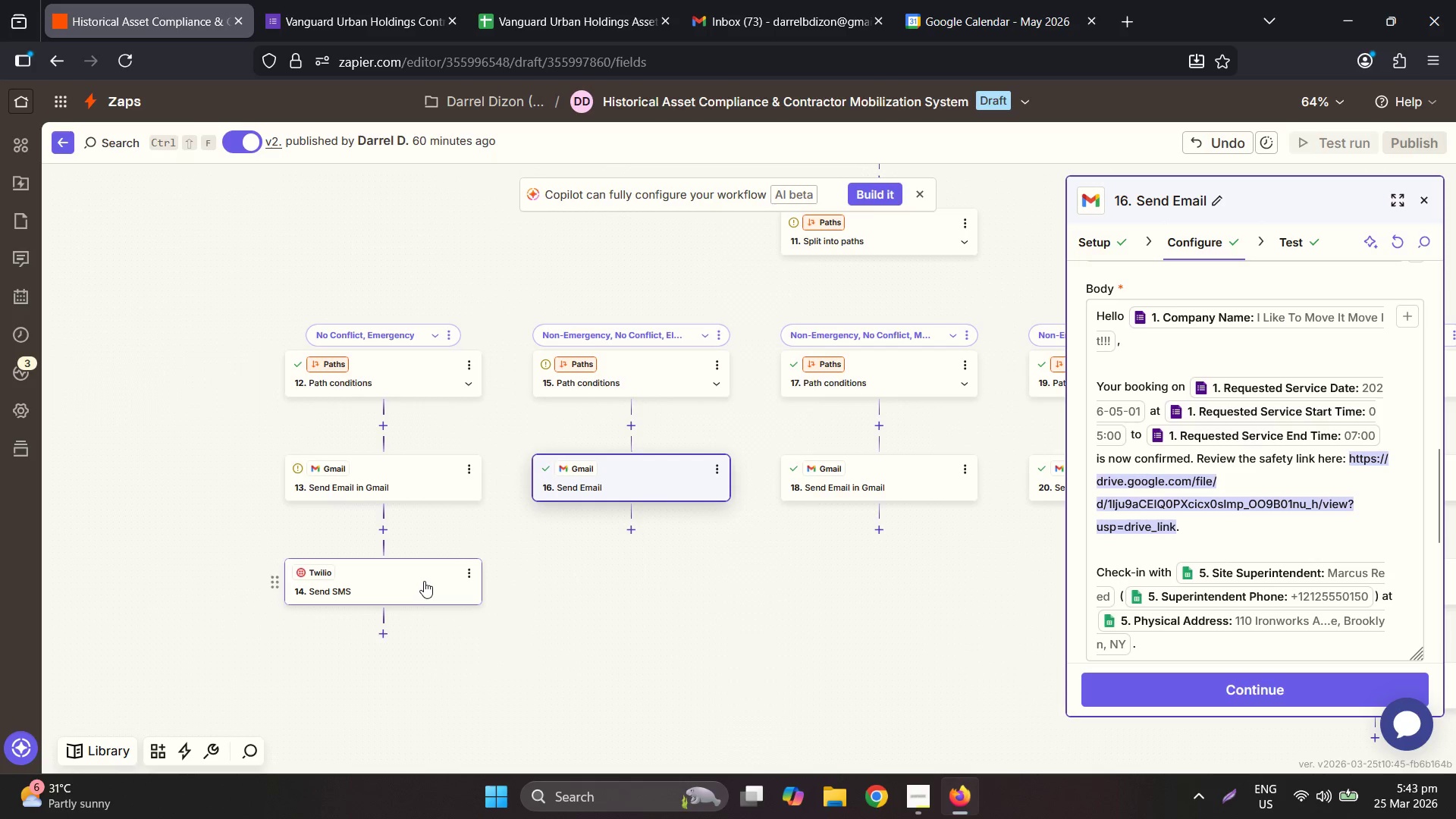 
left_click([412, 471])
 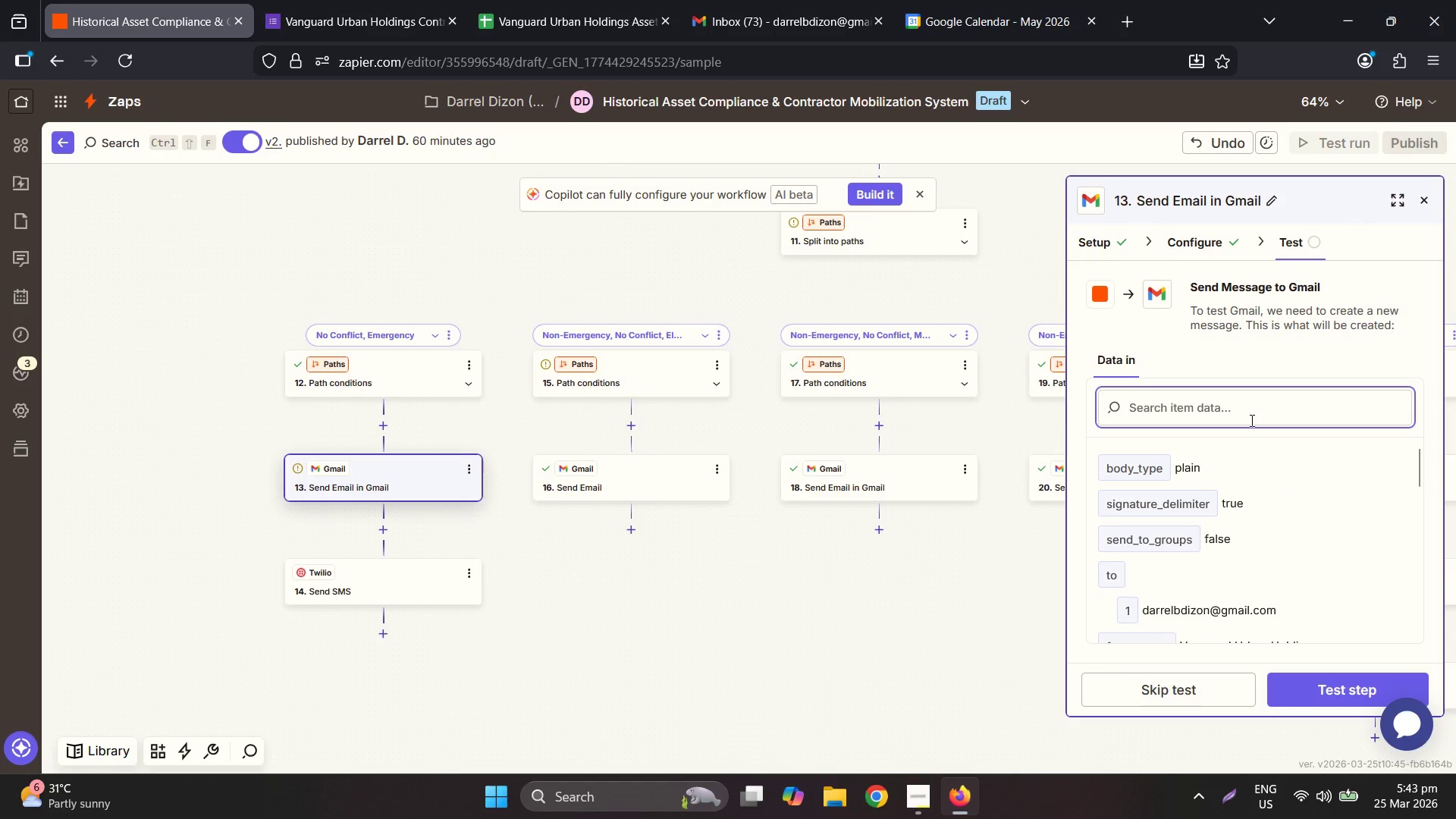 
left_click([1217, 240])
 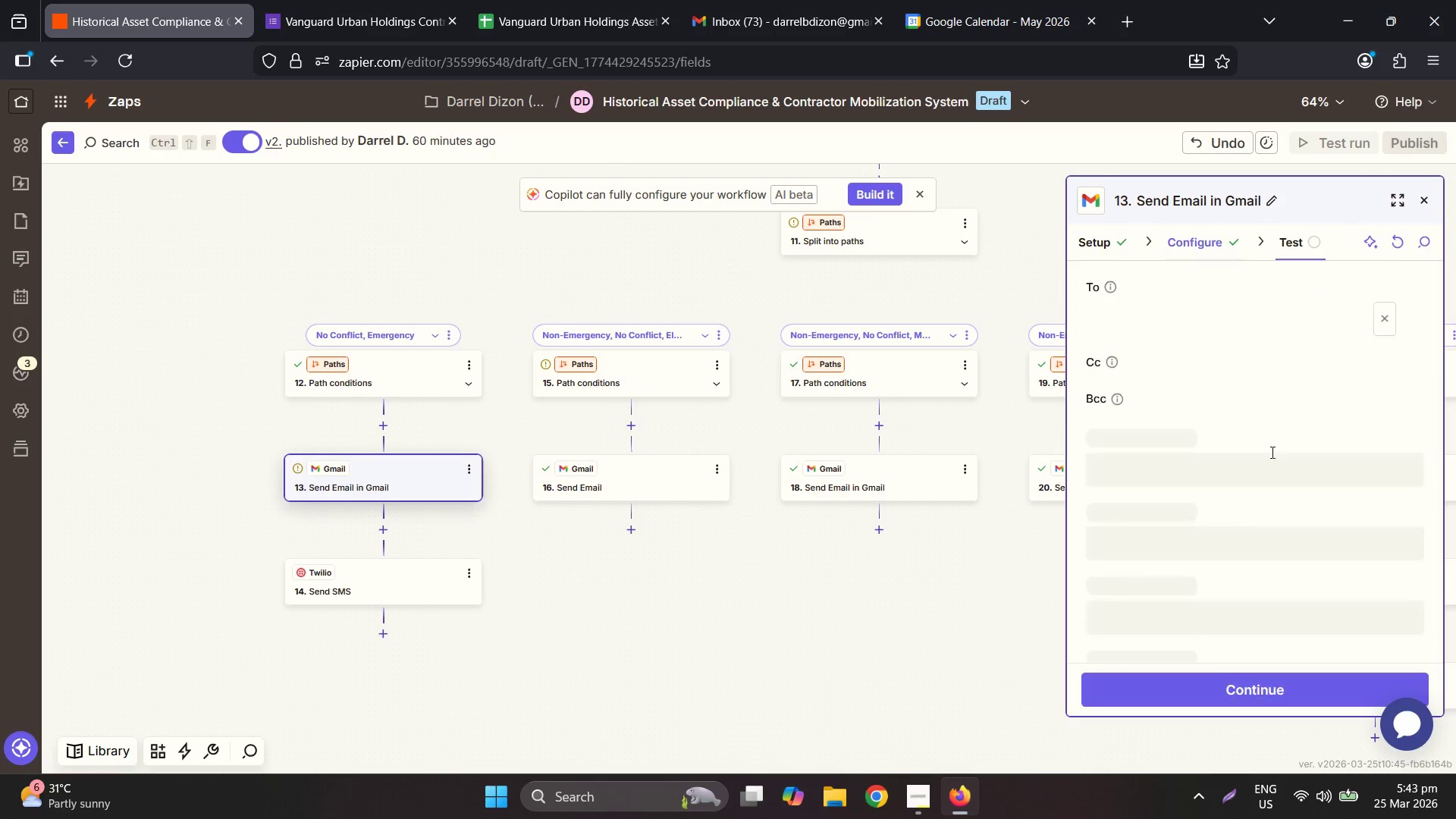 
scroll: coordinate [1268, 509], scroll_direction: down, amount: 8.0
 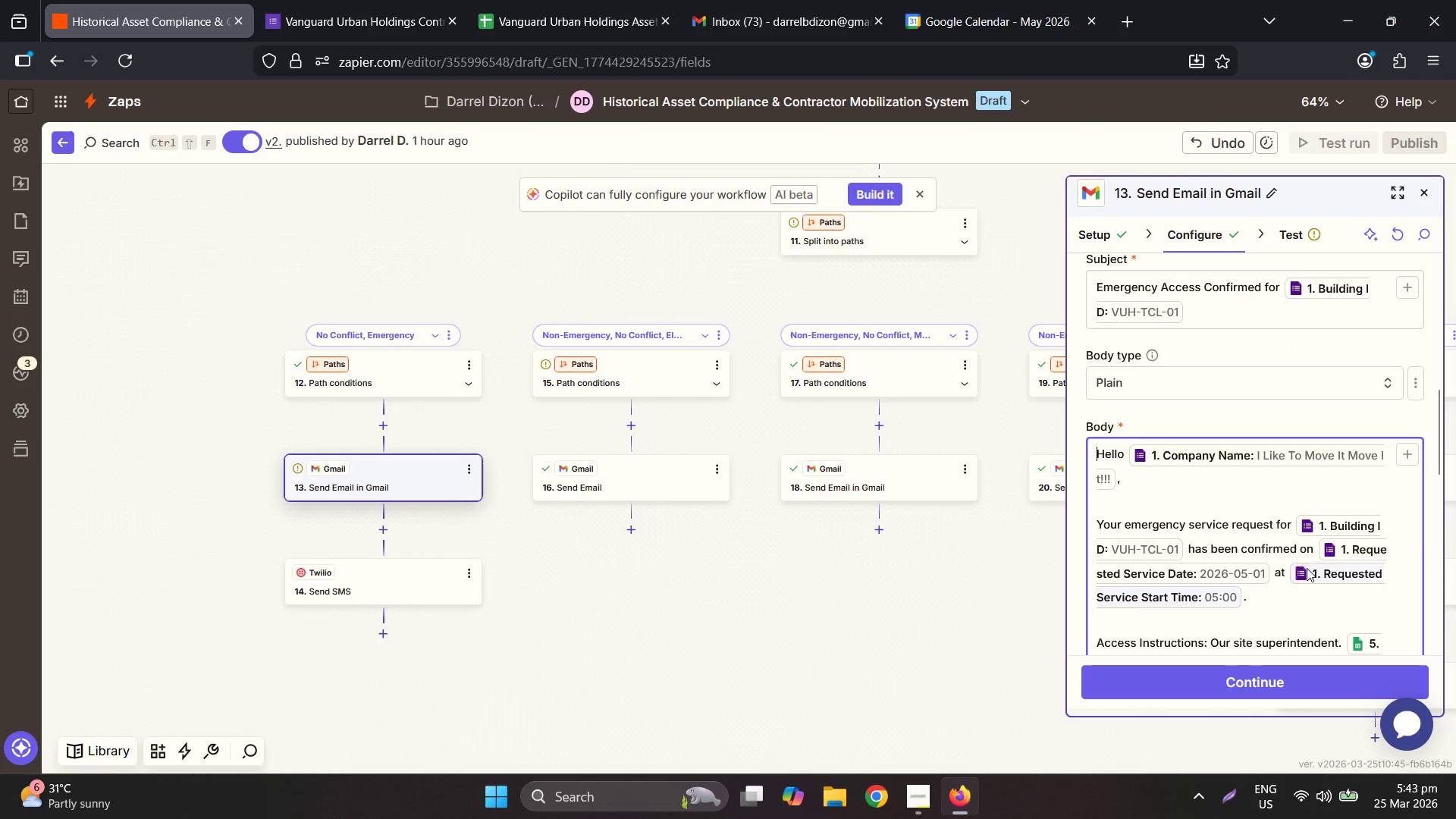 
key(Control+ControlLeft)
 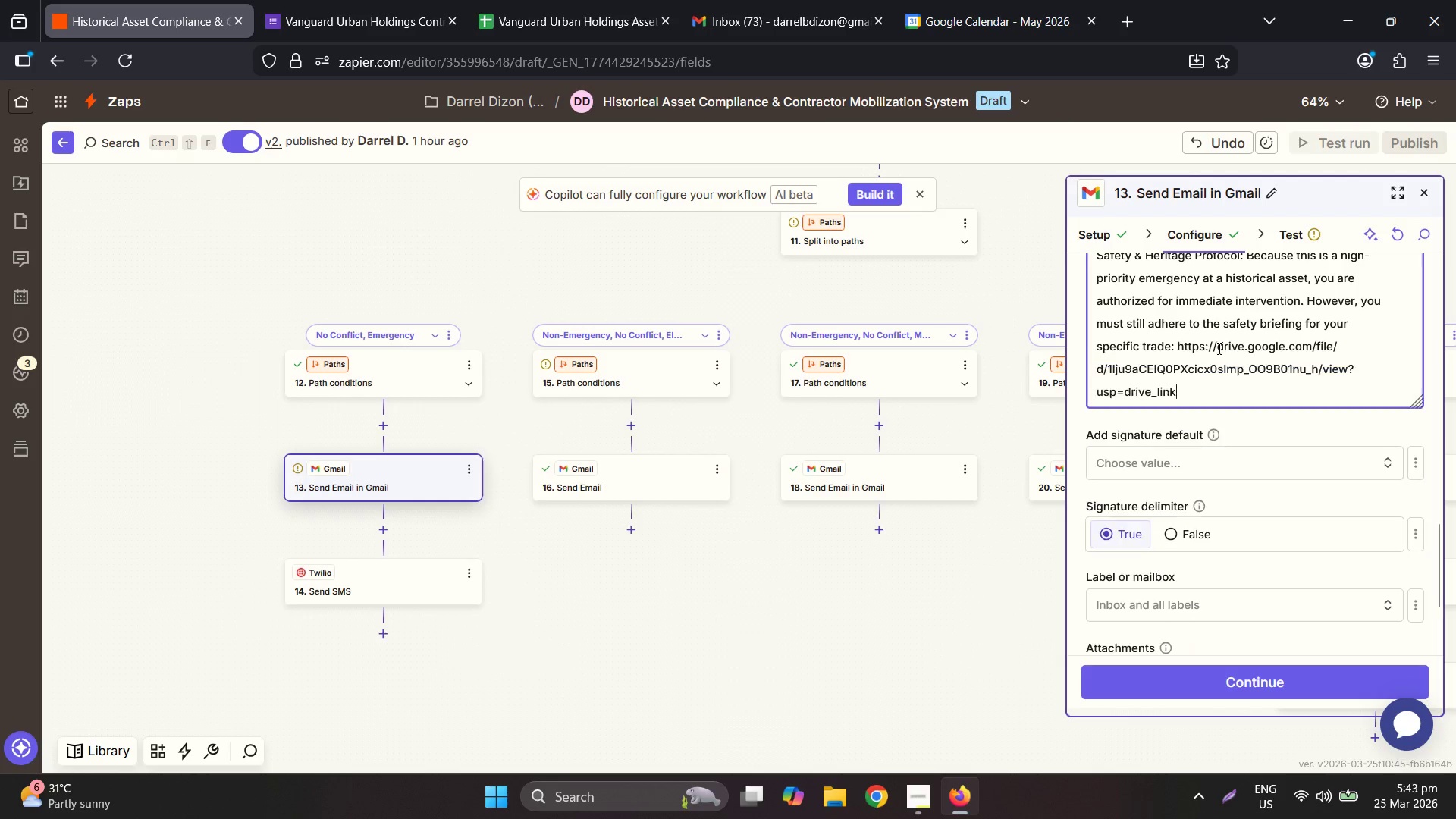 
key(Control+V)
 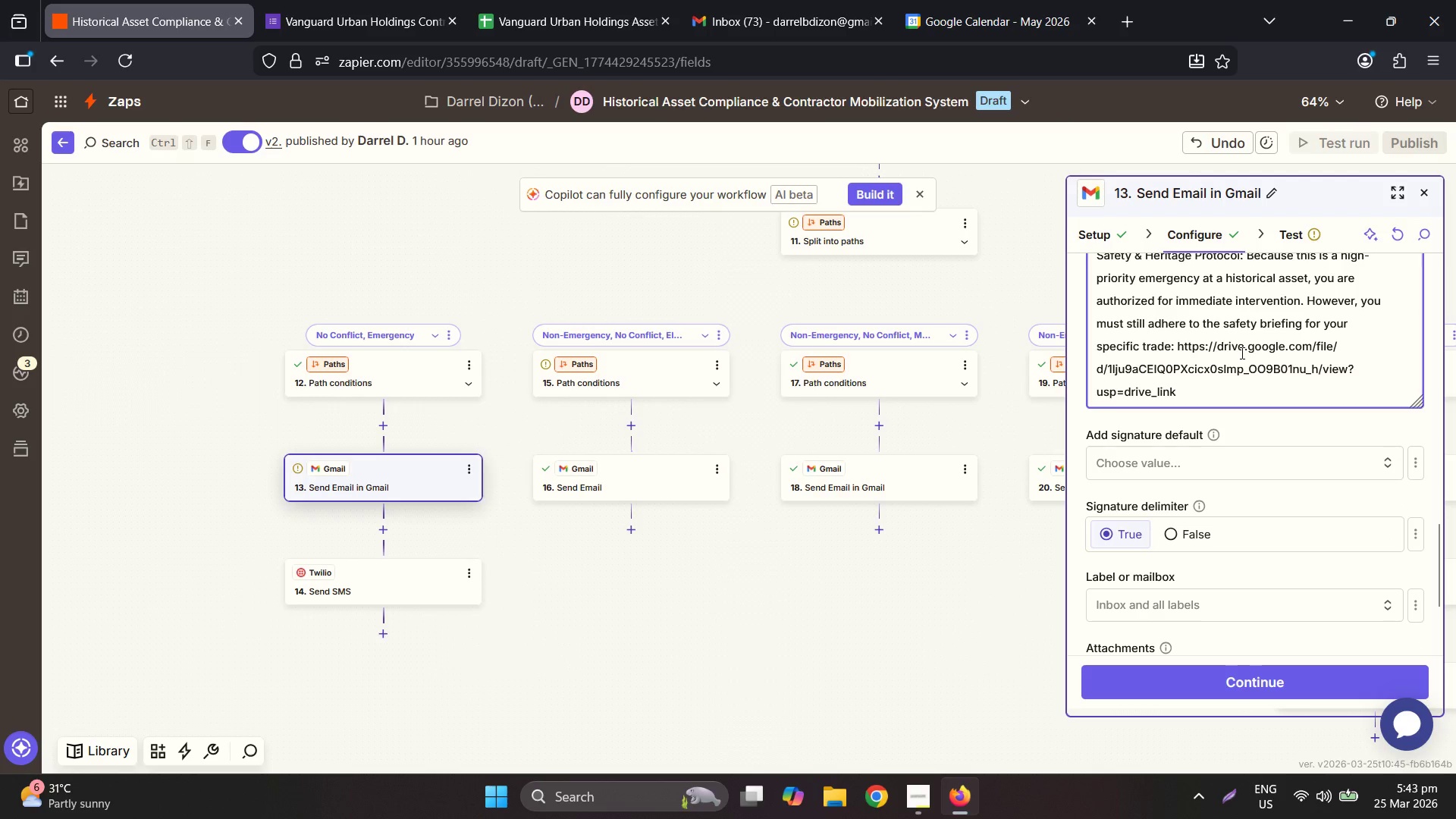 
key(Period)
 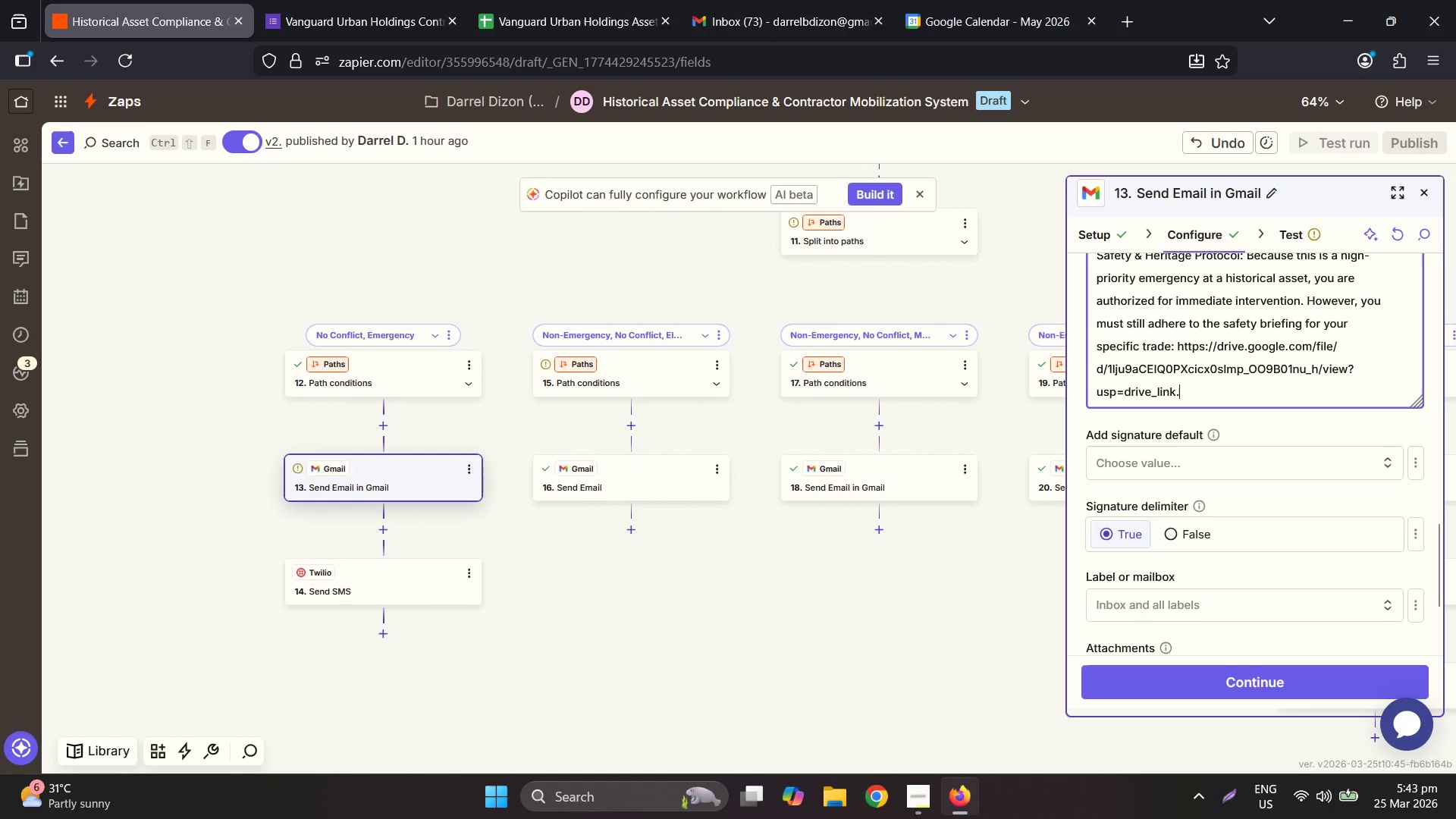 
scroll: coordinate [1255, 358], scroll_direction: down, amount: 6.0
 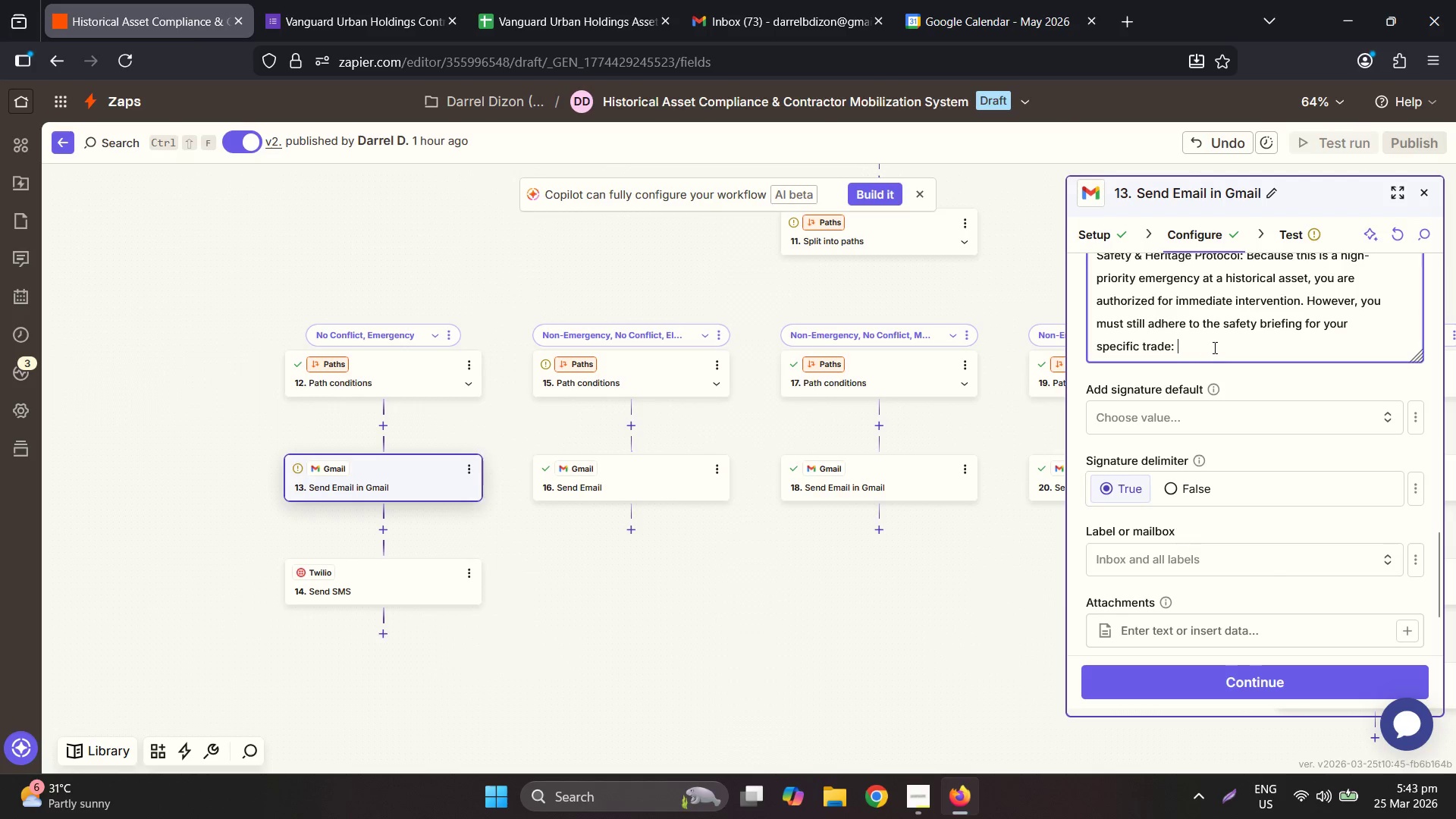 
key(Enter)
 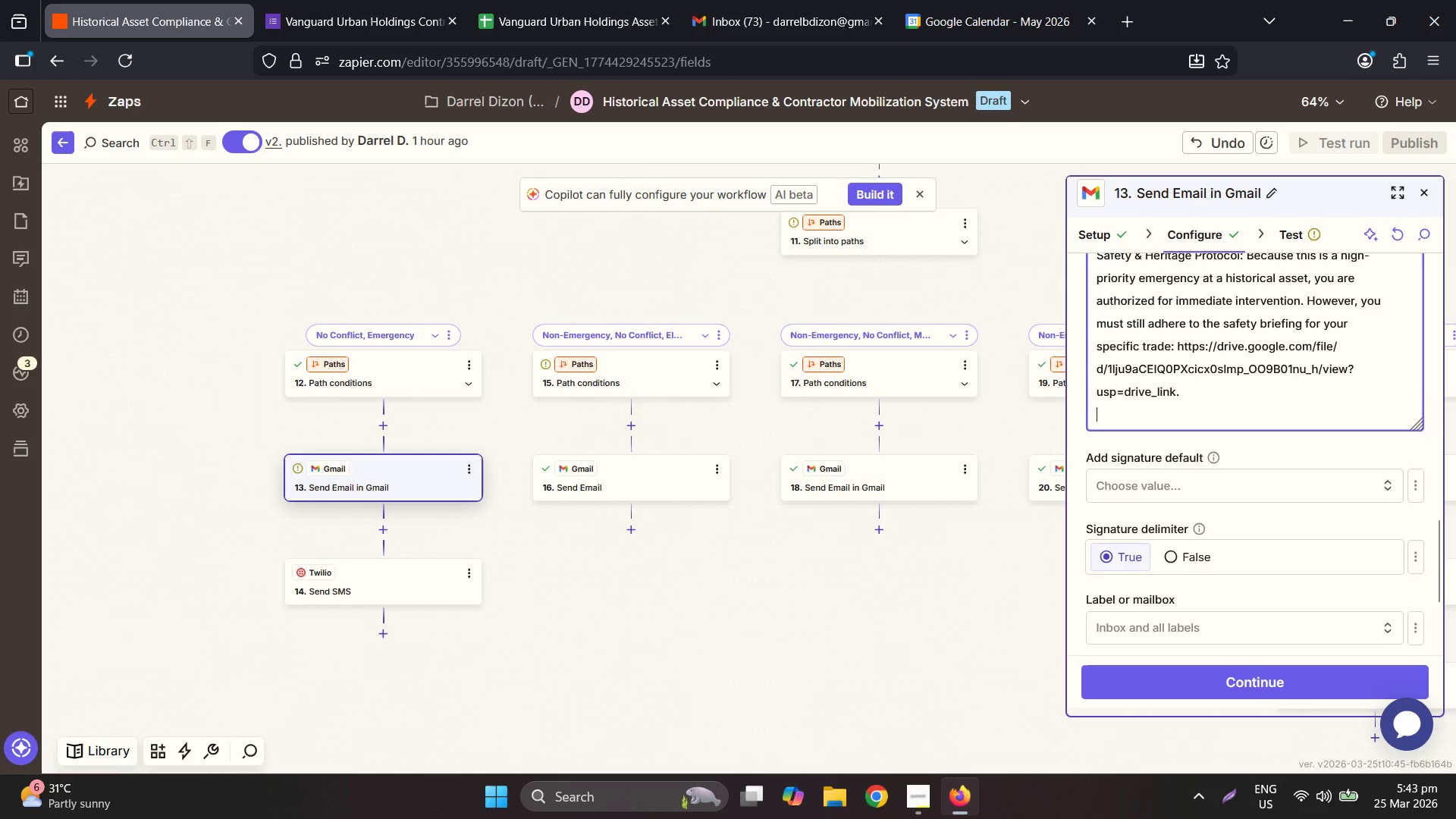 
key(Enter)
 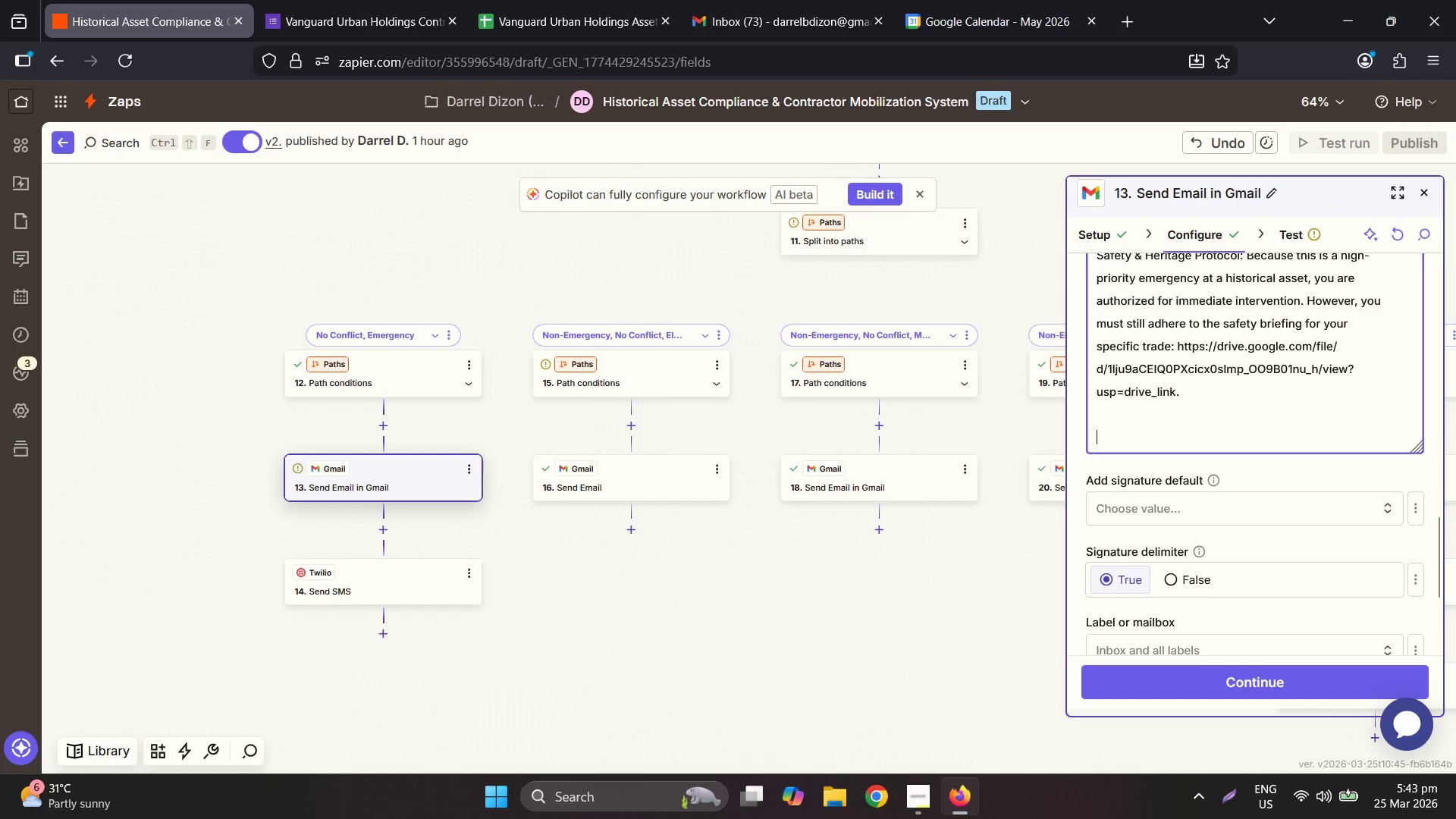 
type(Your COI has been verified through our automated compliance system. Please ensure all work si)
key(Backspace)
key(Backspace)
type(is loggd and the area is si)
key(Backspace)
type(ecured within your booked schedule.)
 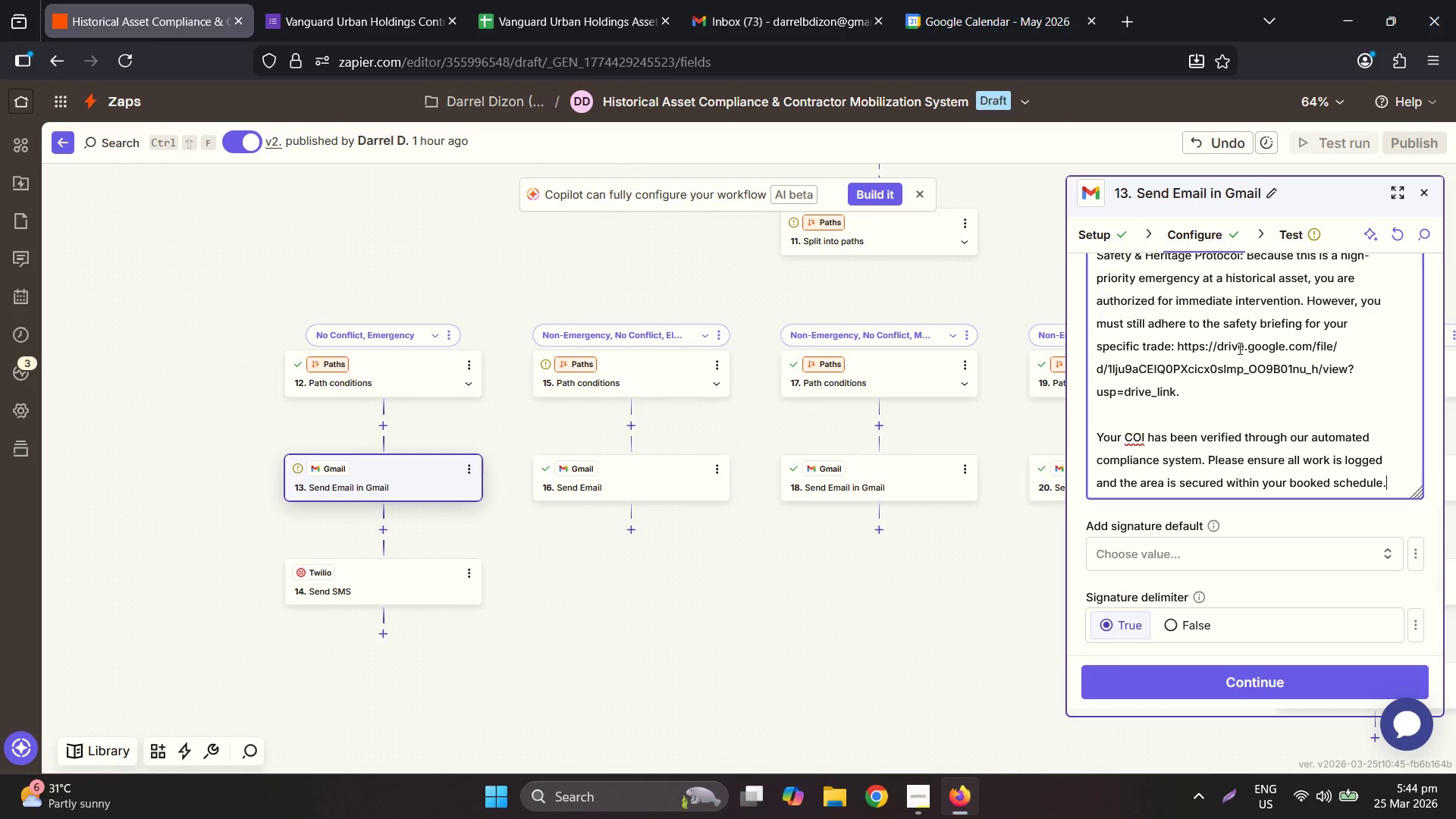 
left_click([1227, 673])
 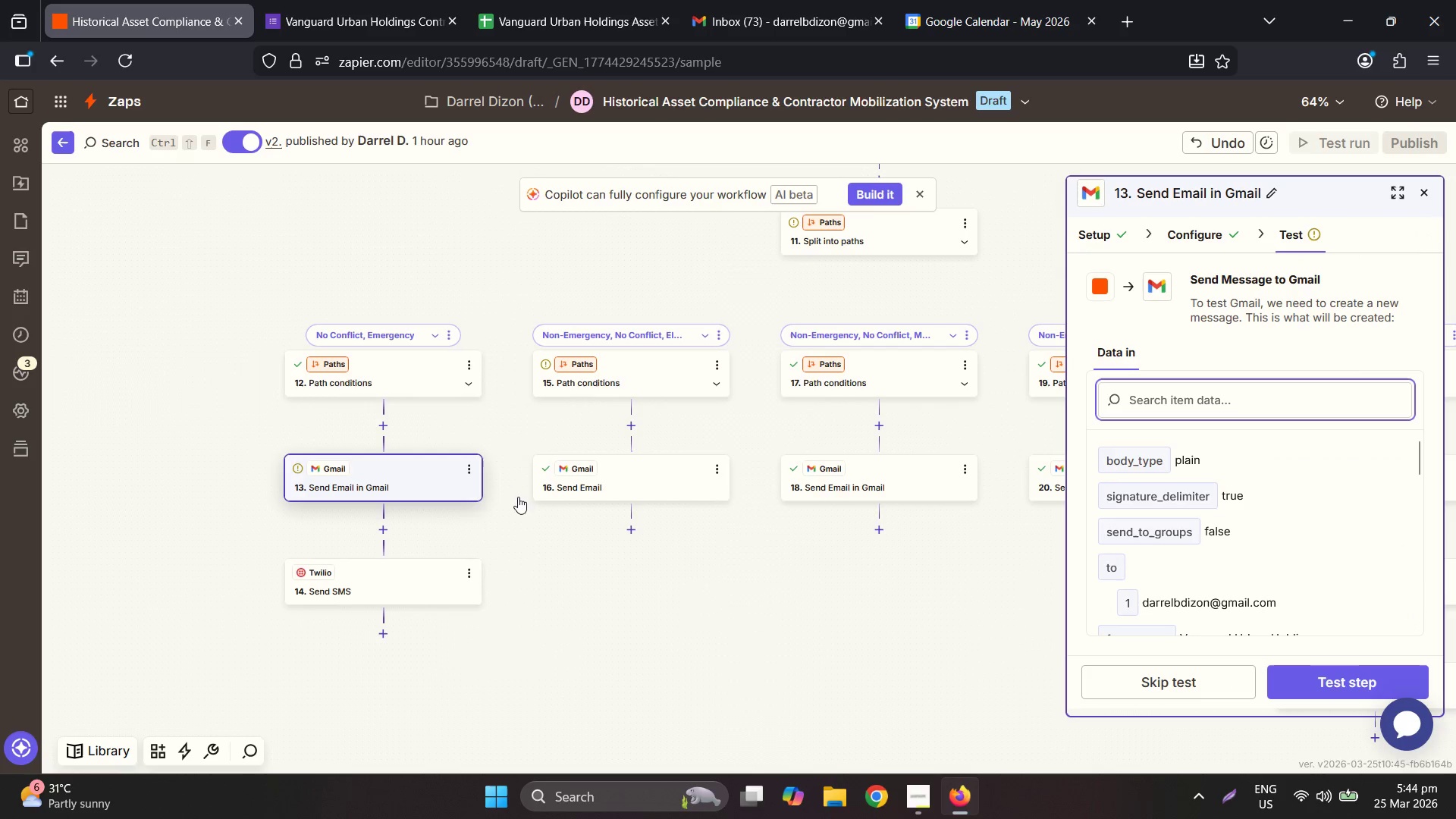 
left_click_drag(start_coordinate=[390, 595], to_coordinate=[380, 426])
 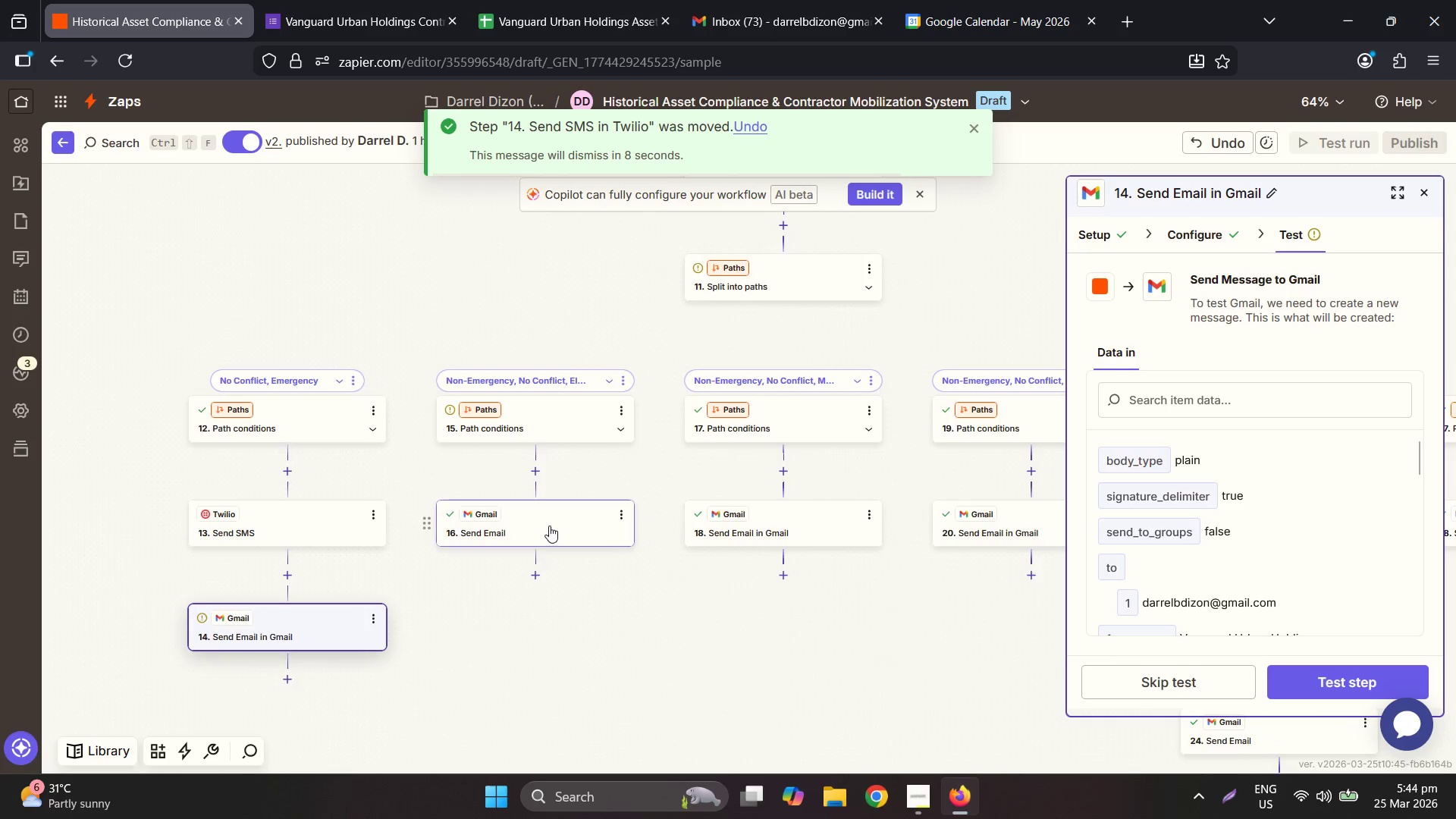 
scroll: coordinate [1219, 463], scroll_direction: down, amount: 5.0
 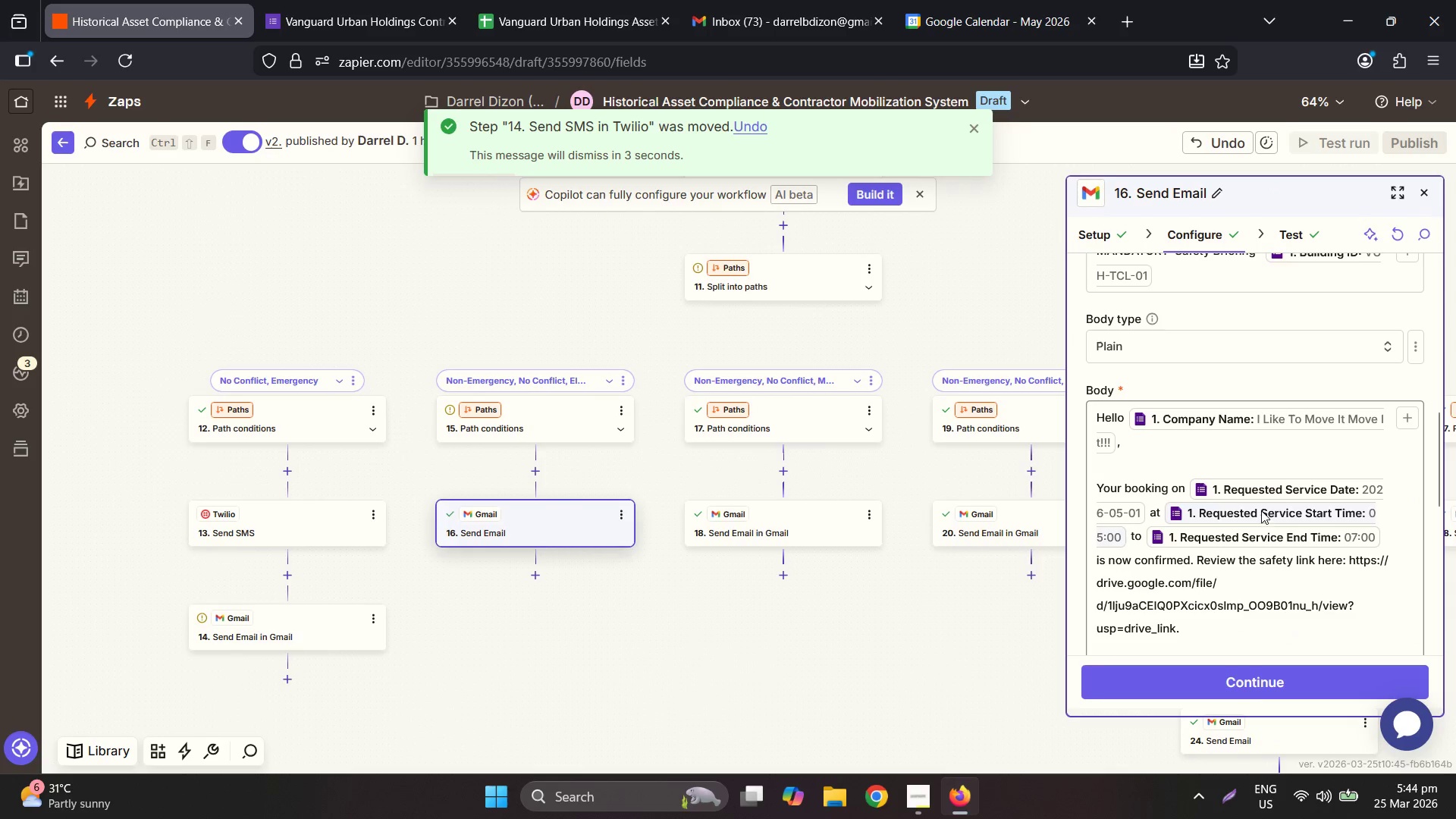 
left_click([1193, 545])
 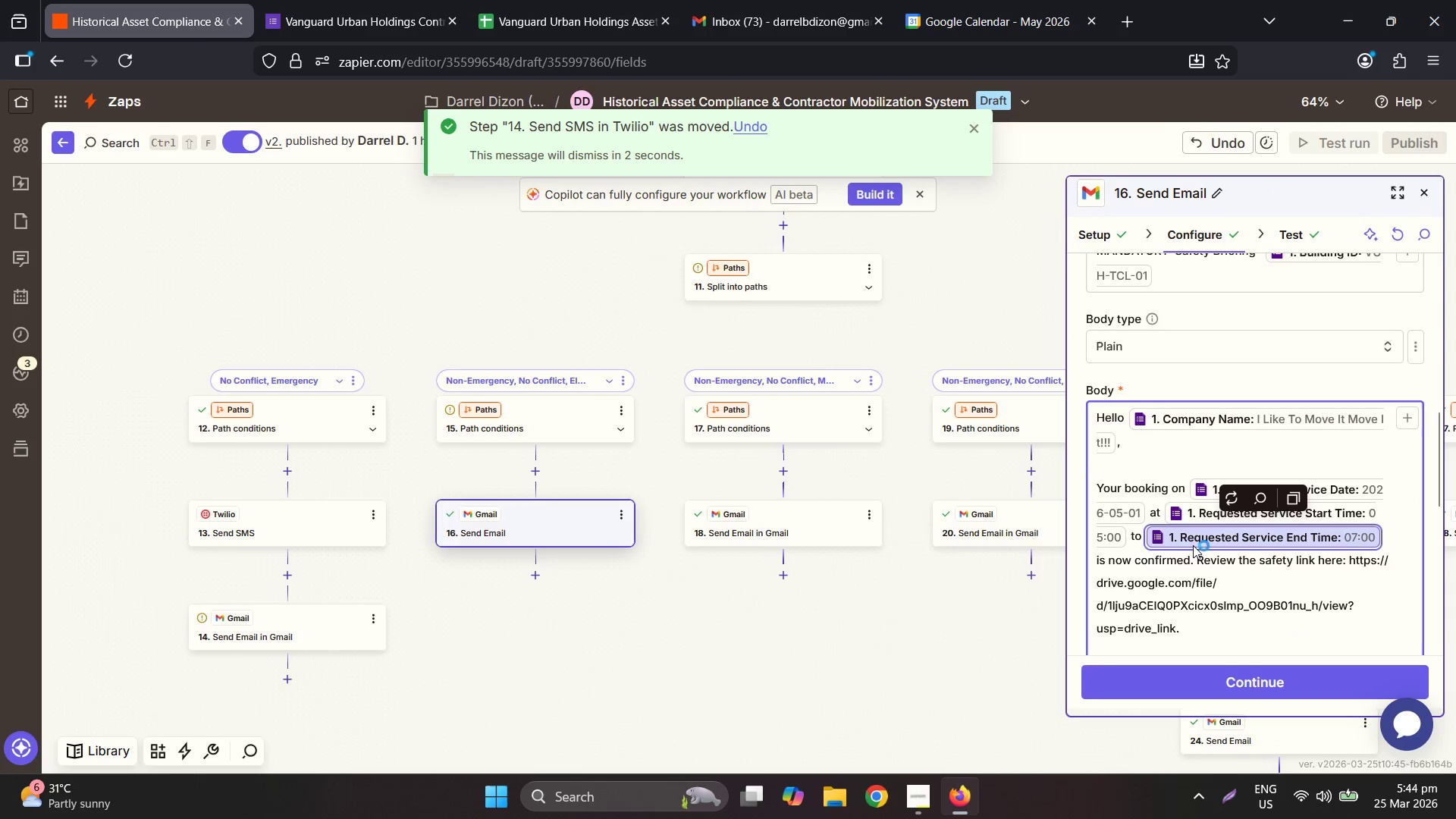 
key(Backspace)
 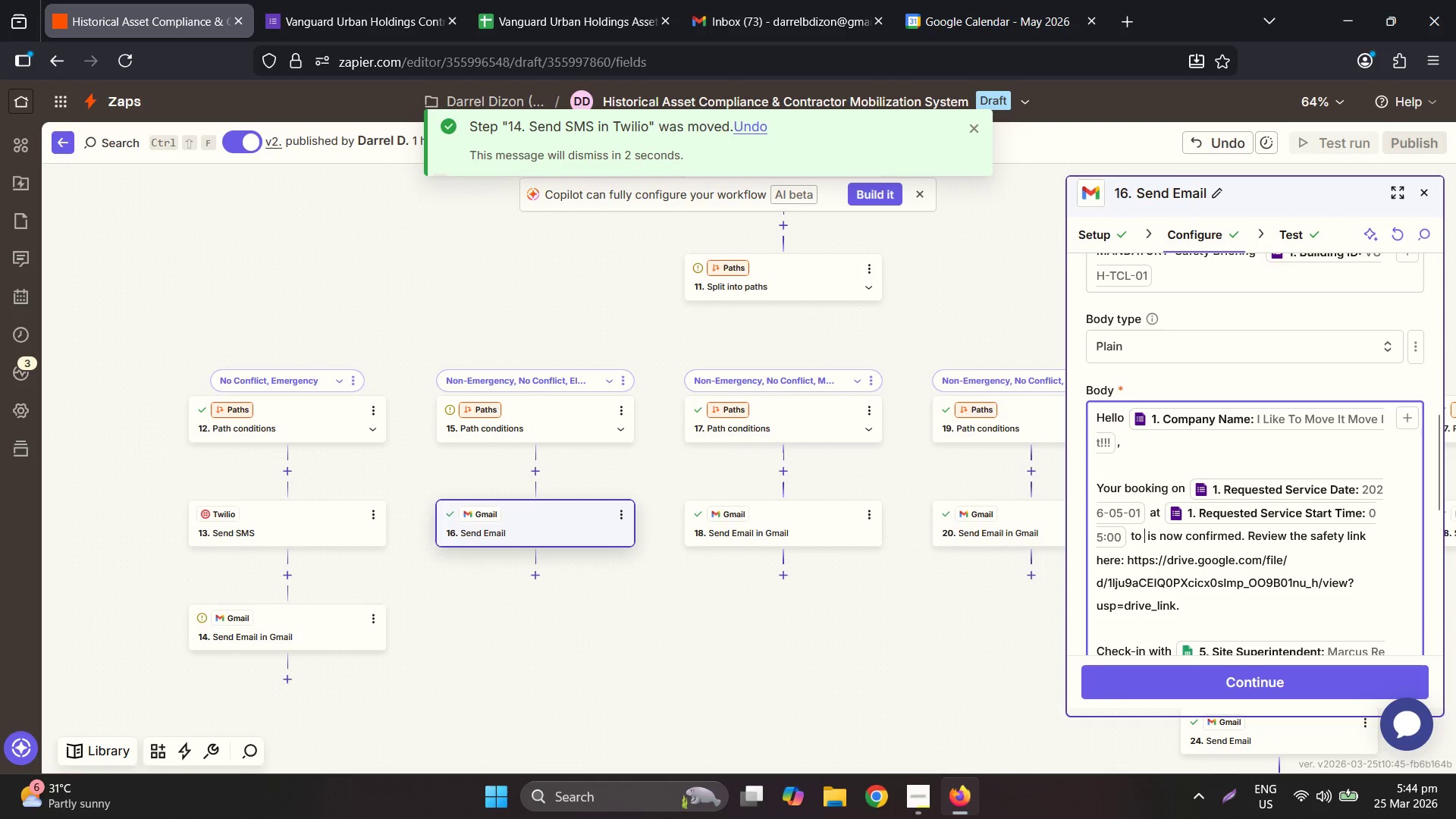 
key(Backspace)
 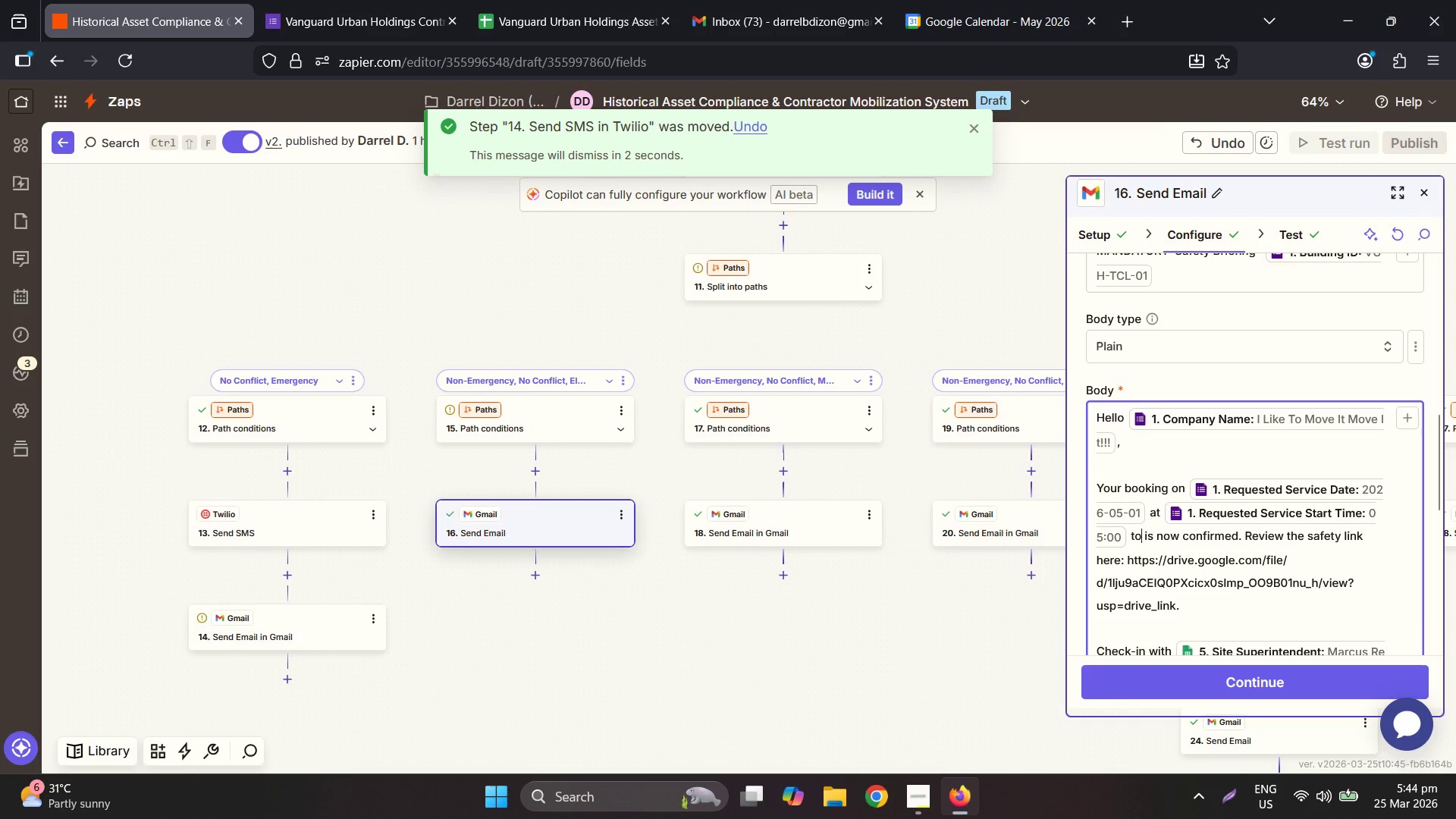 
key(Backspace)
 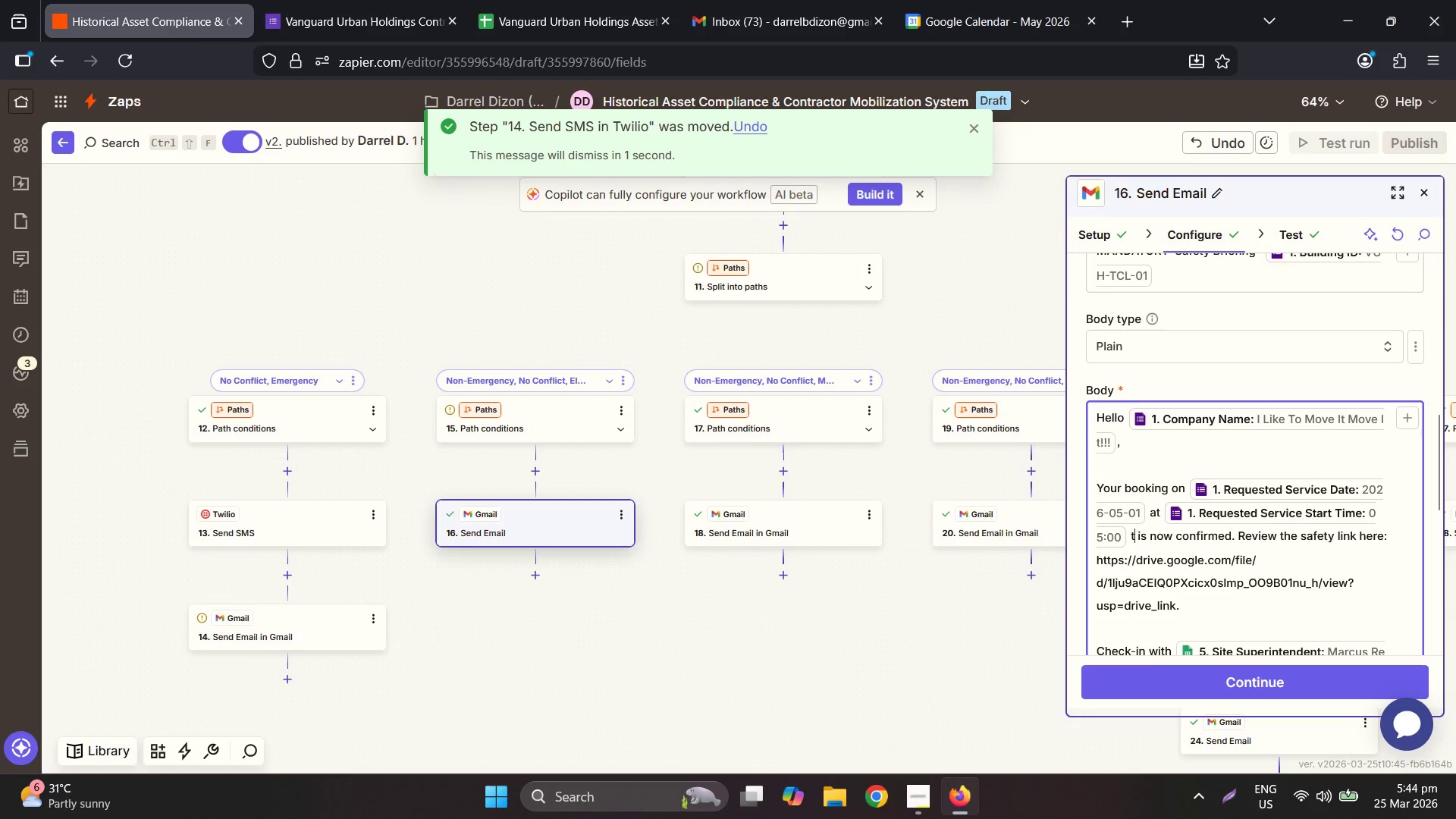 
key(Backspace)
 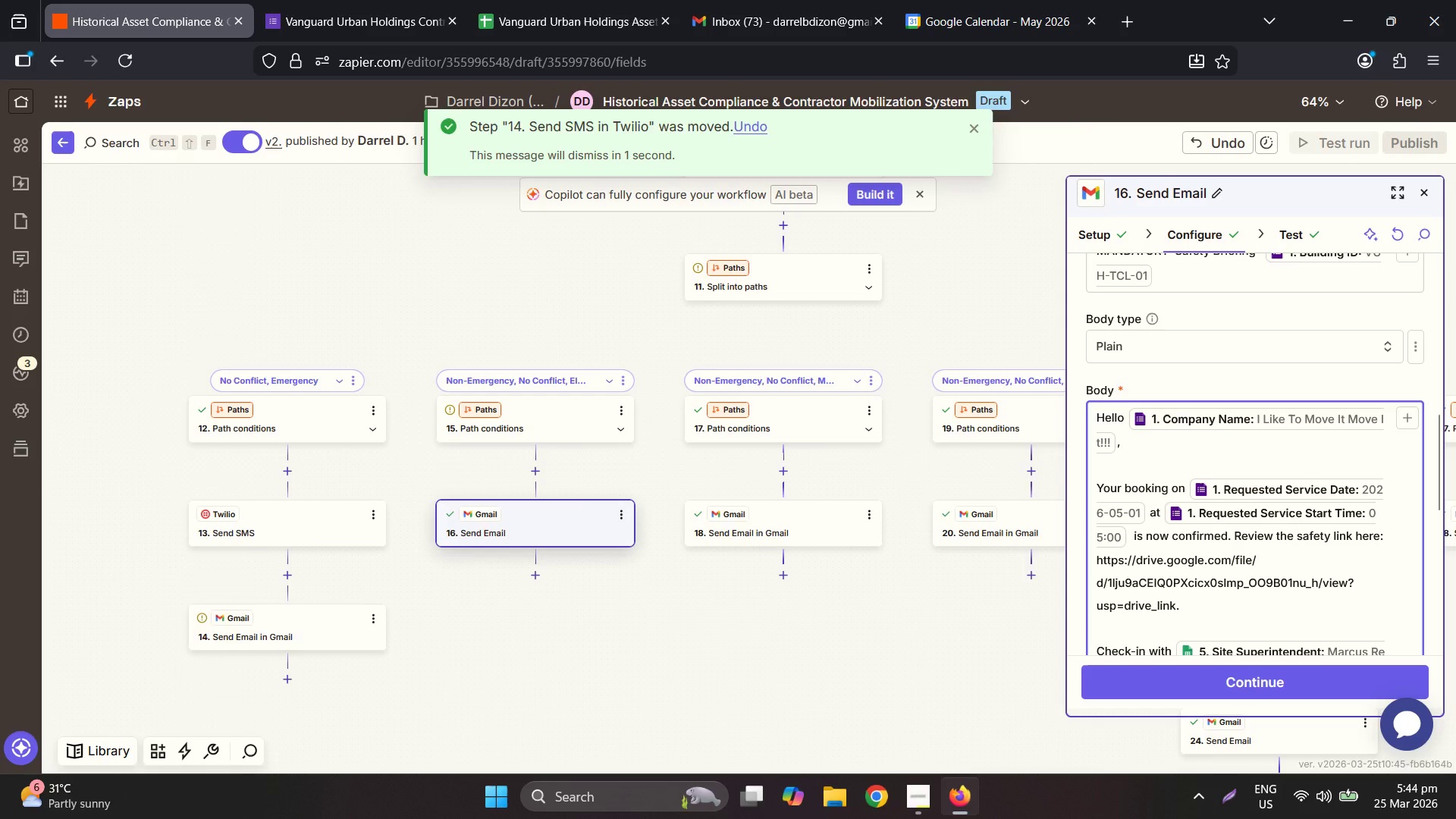 
key(Backspace)
 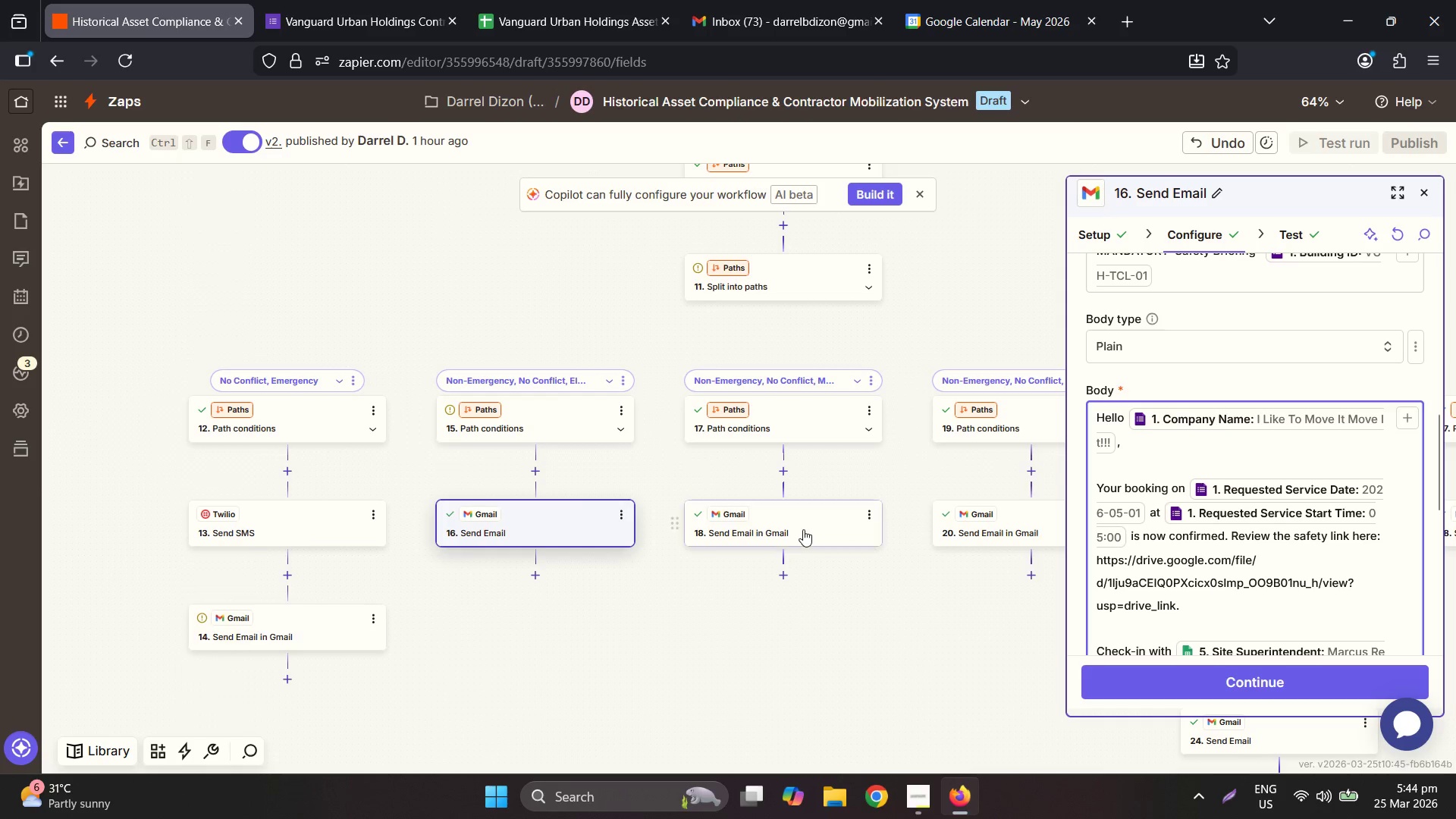 
left_click([802, 526])
 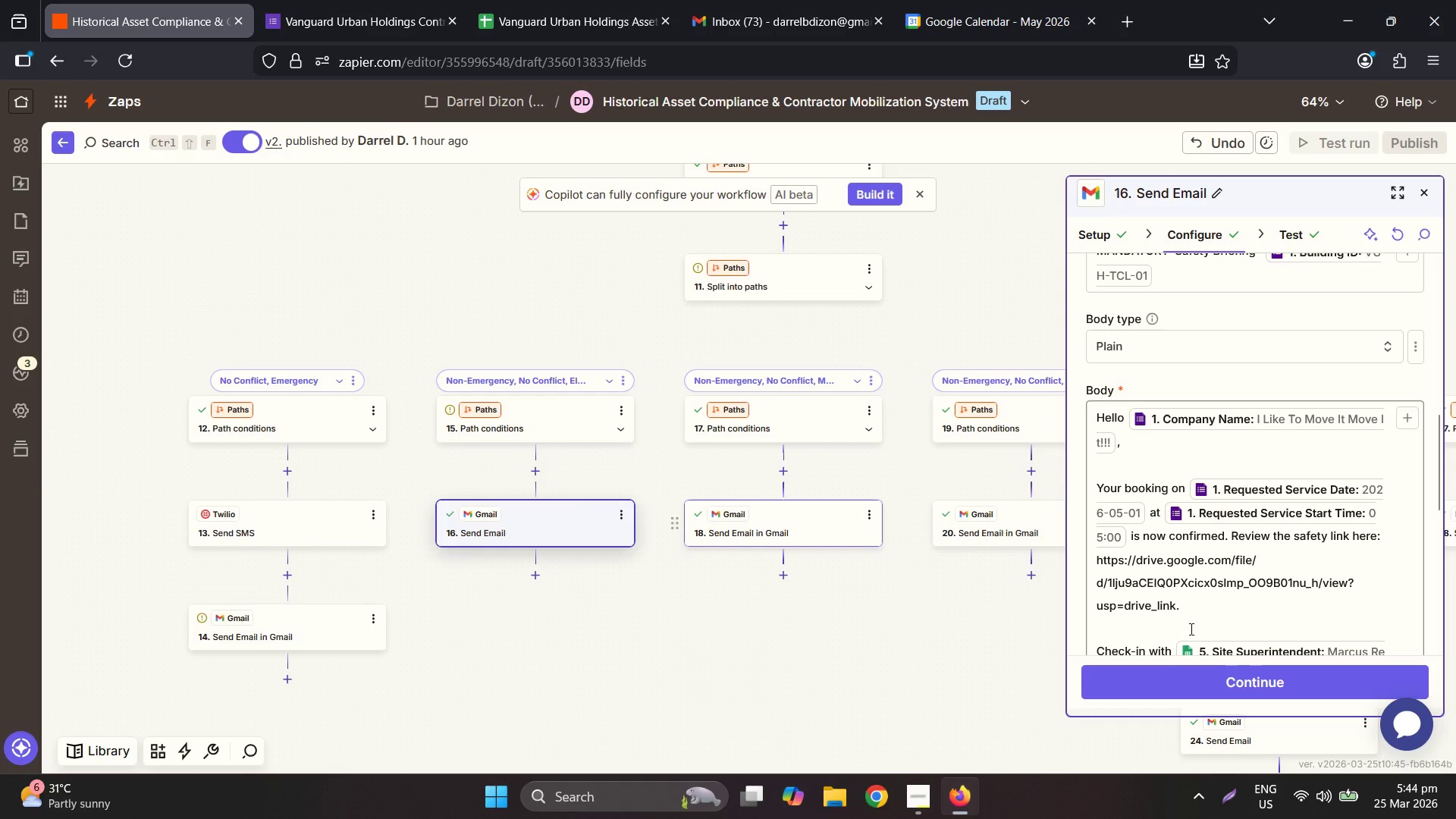 
left_click([1219, 679])
 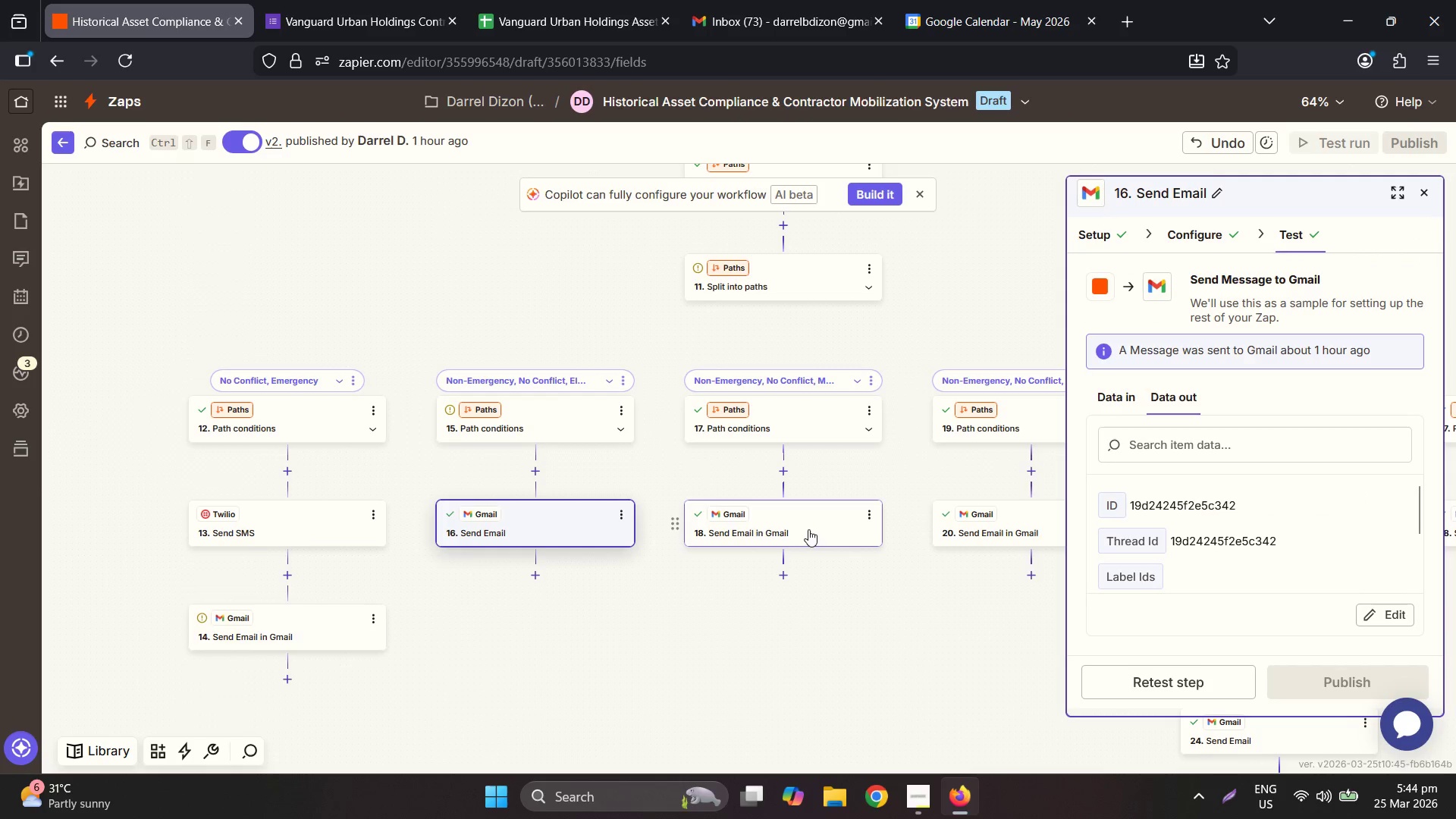 
wait(6.17)
 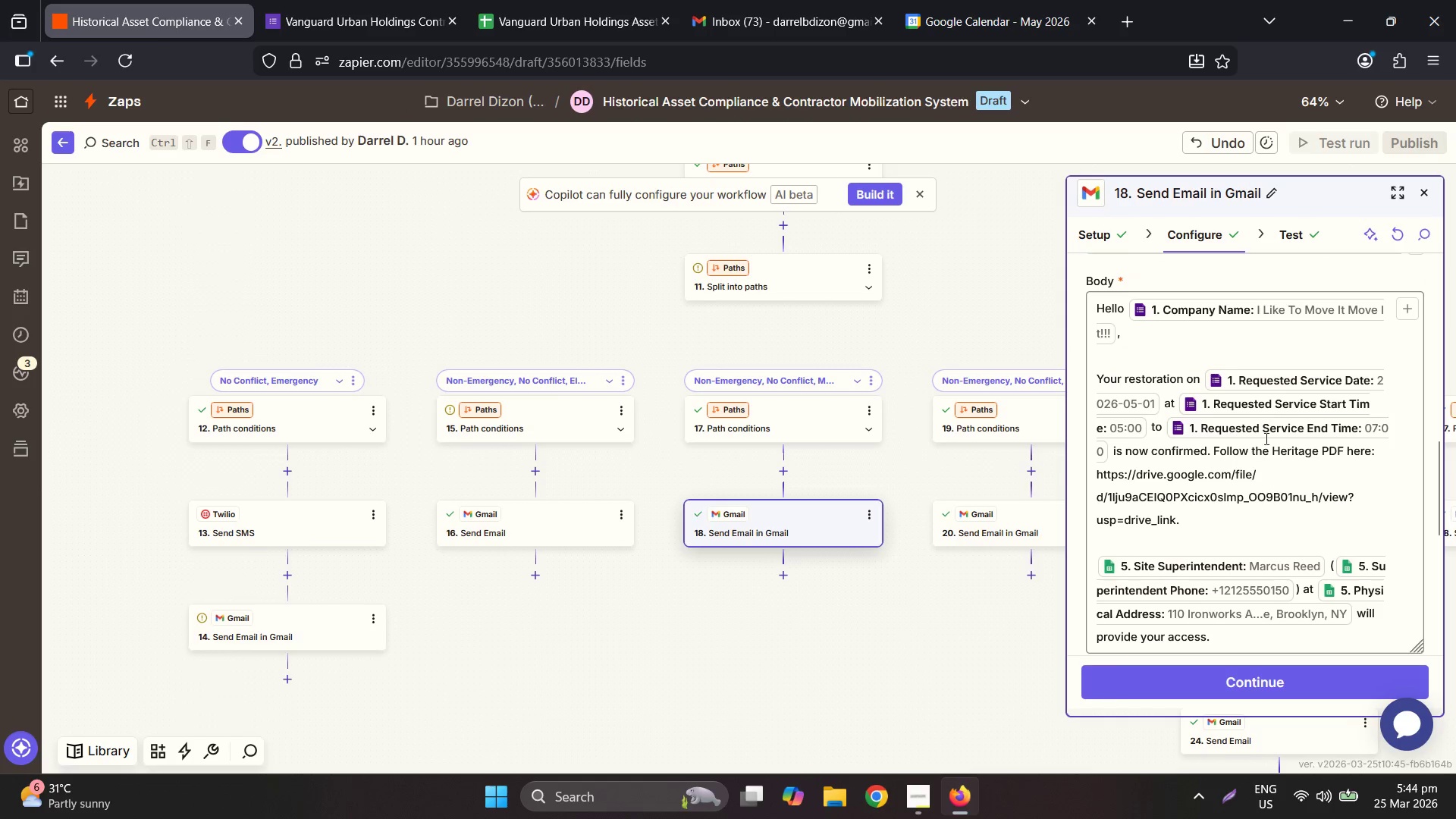 
key(Backspace)
 